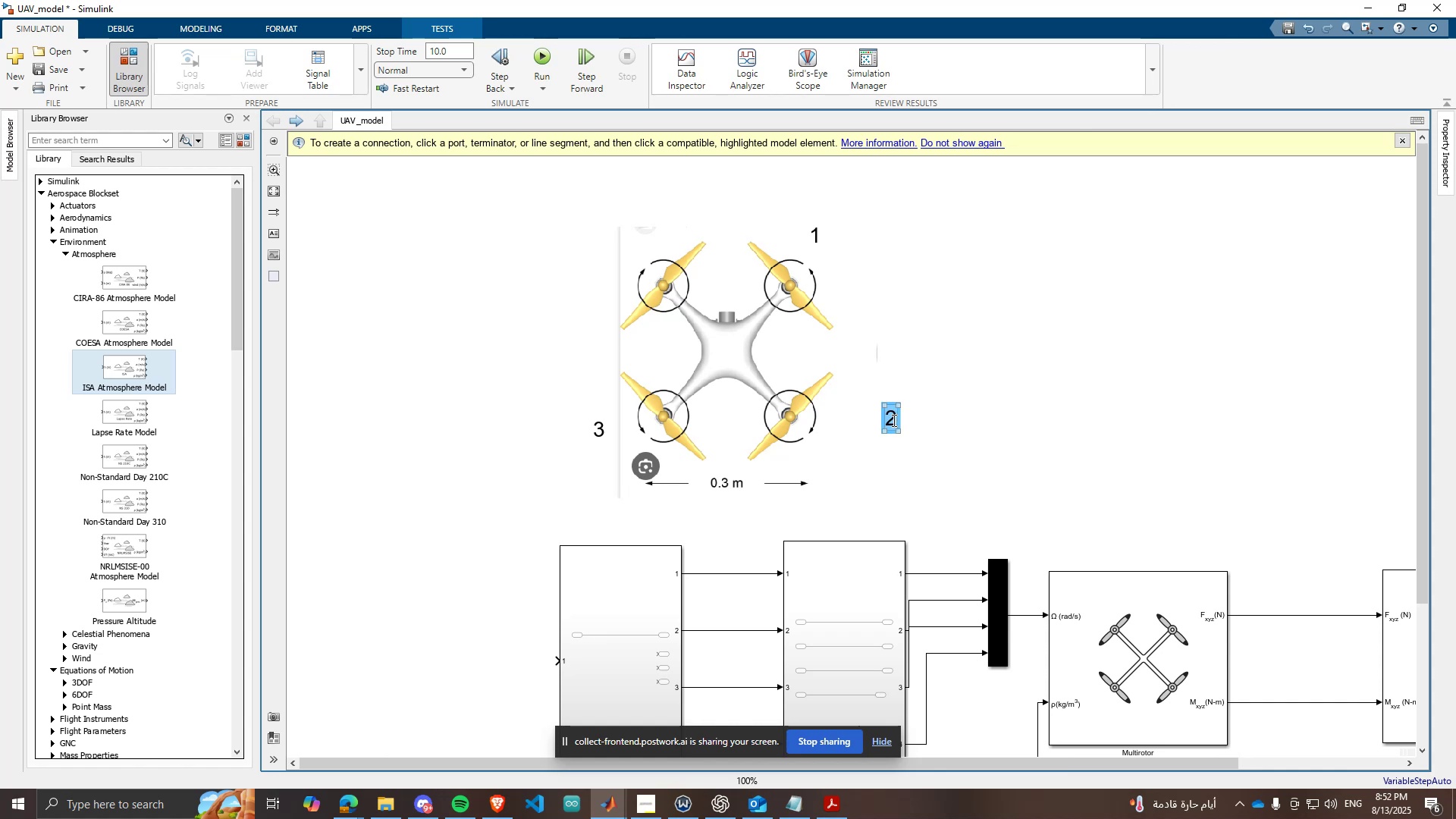 
left_click_drag(start_coordinate=[893, 420], to_coordinate=[843, 430])
 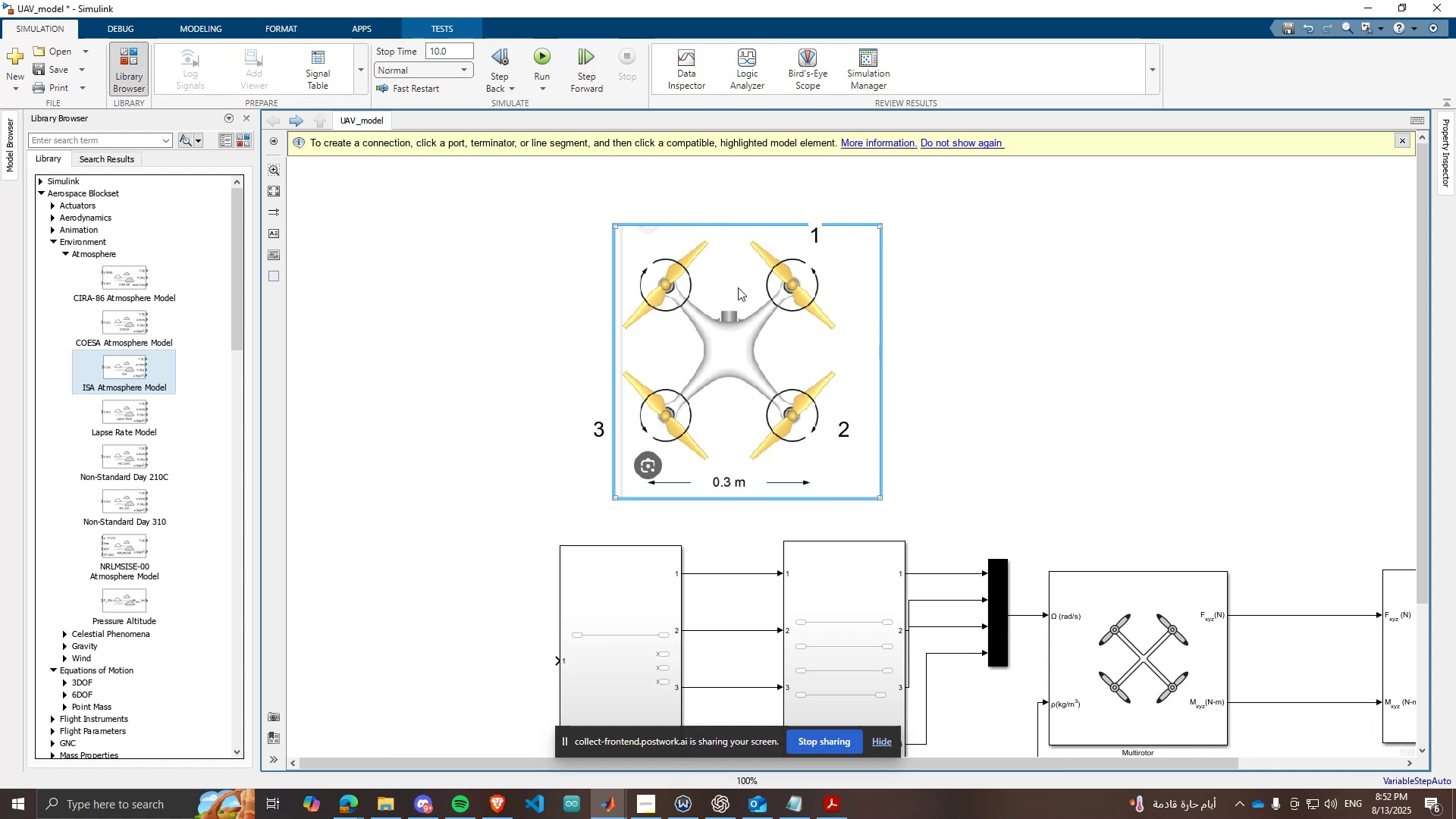 
left_click([909, 228])
 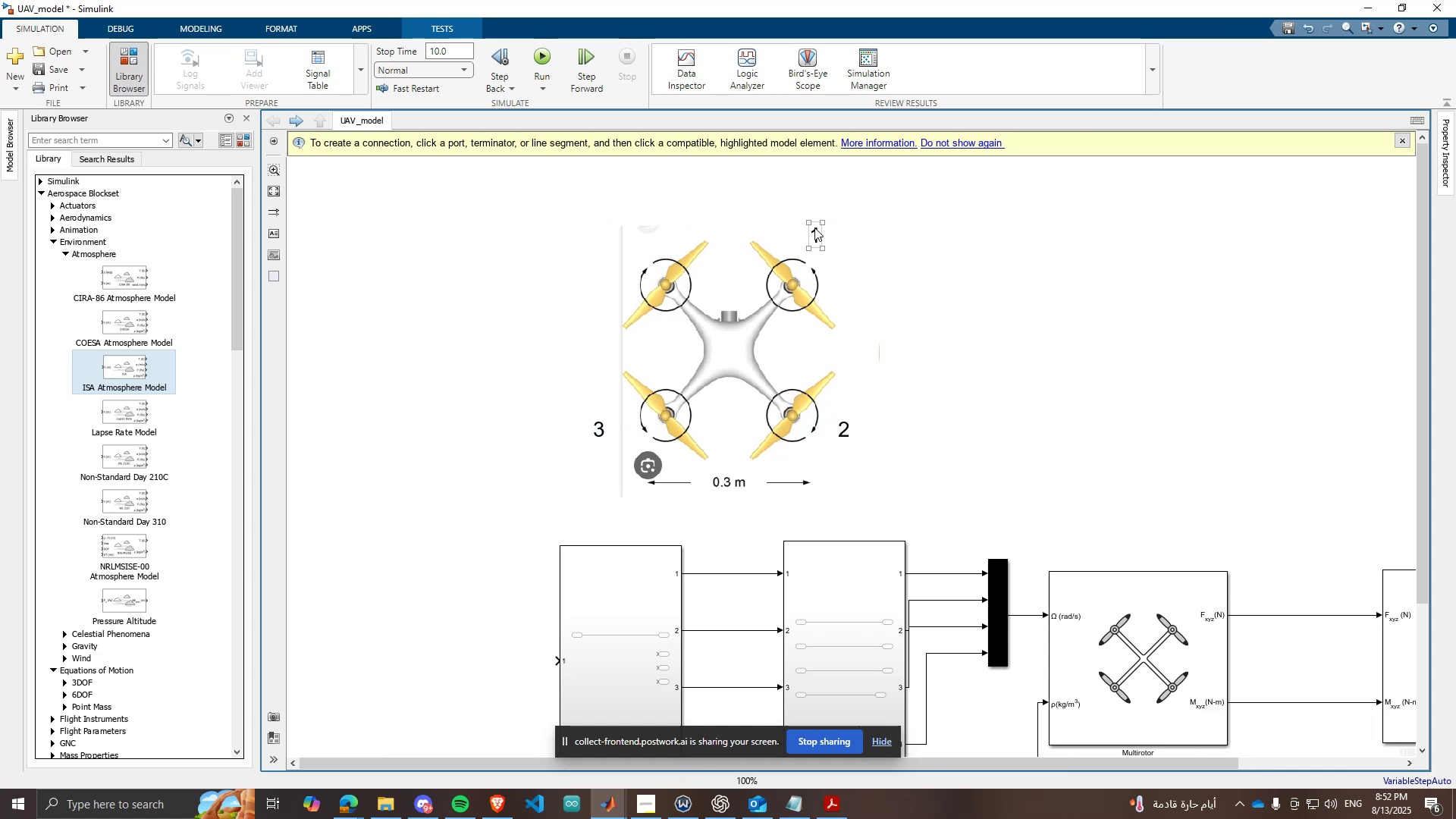 
left_click([814, 228])
 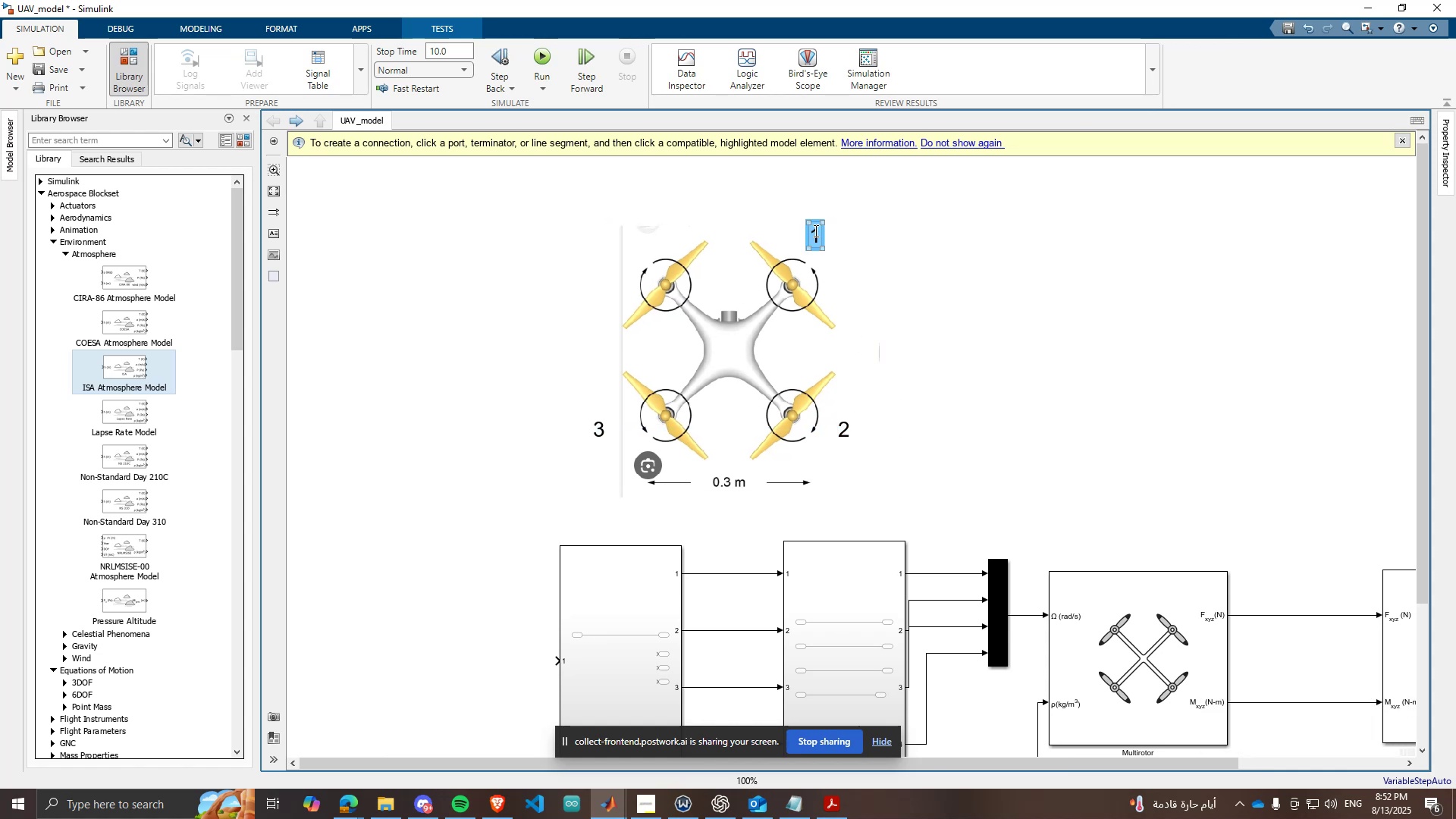 
key(Control+ControlLeft)
 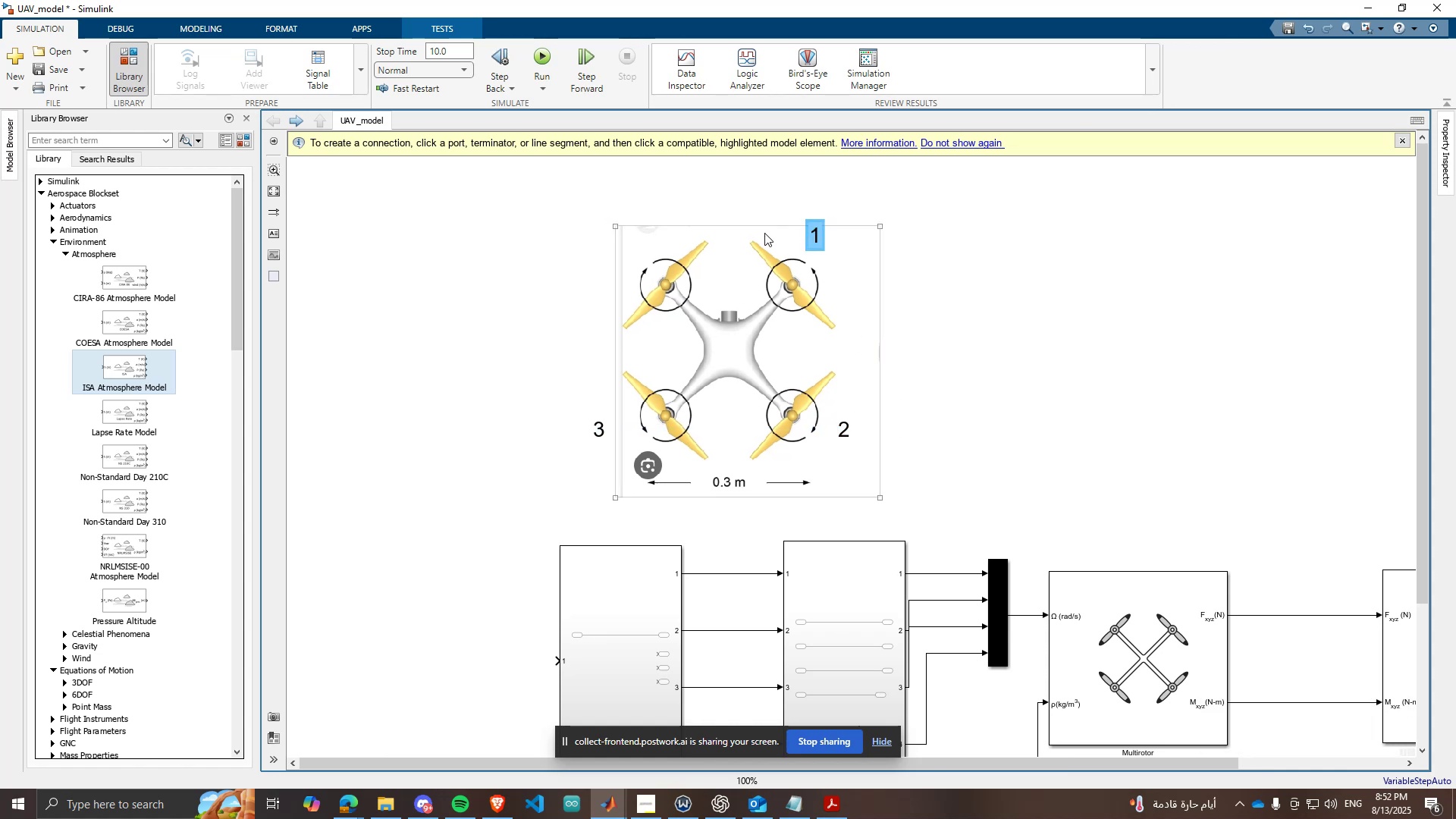 
key(Control+C)
 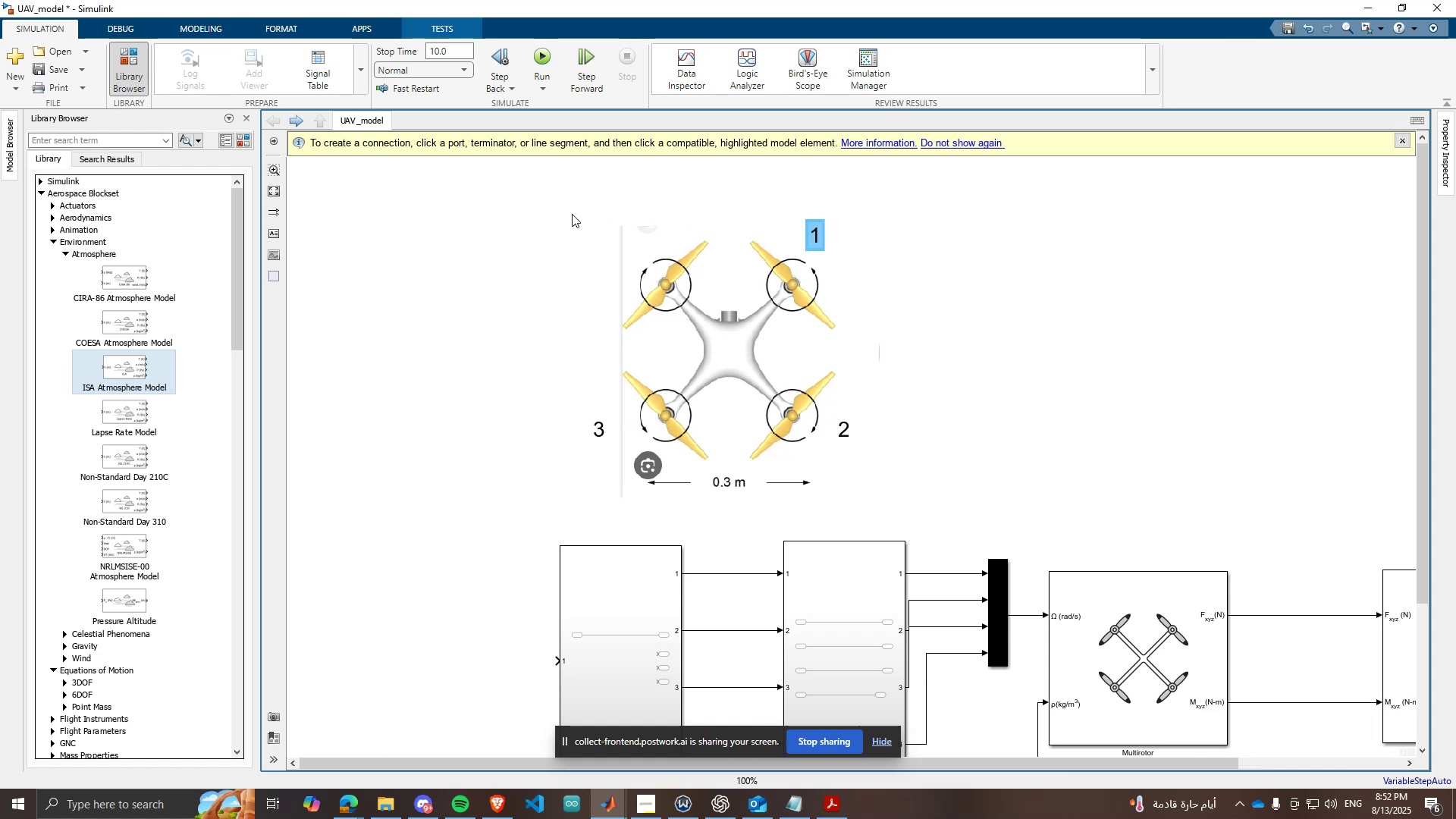 
left_click([572, 214])
 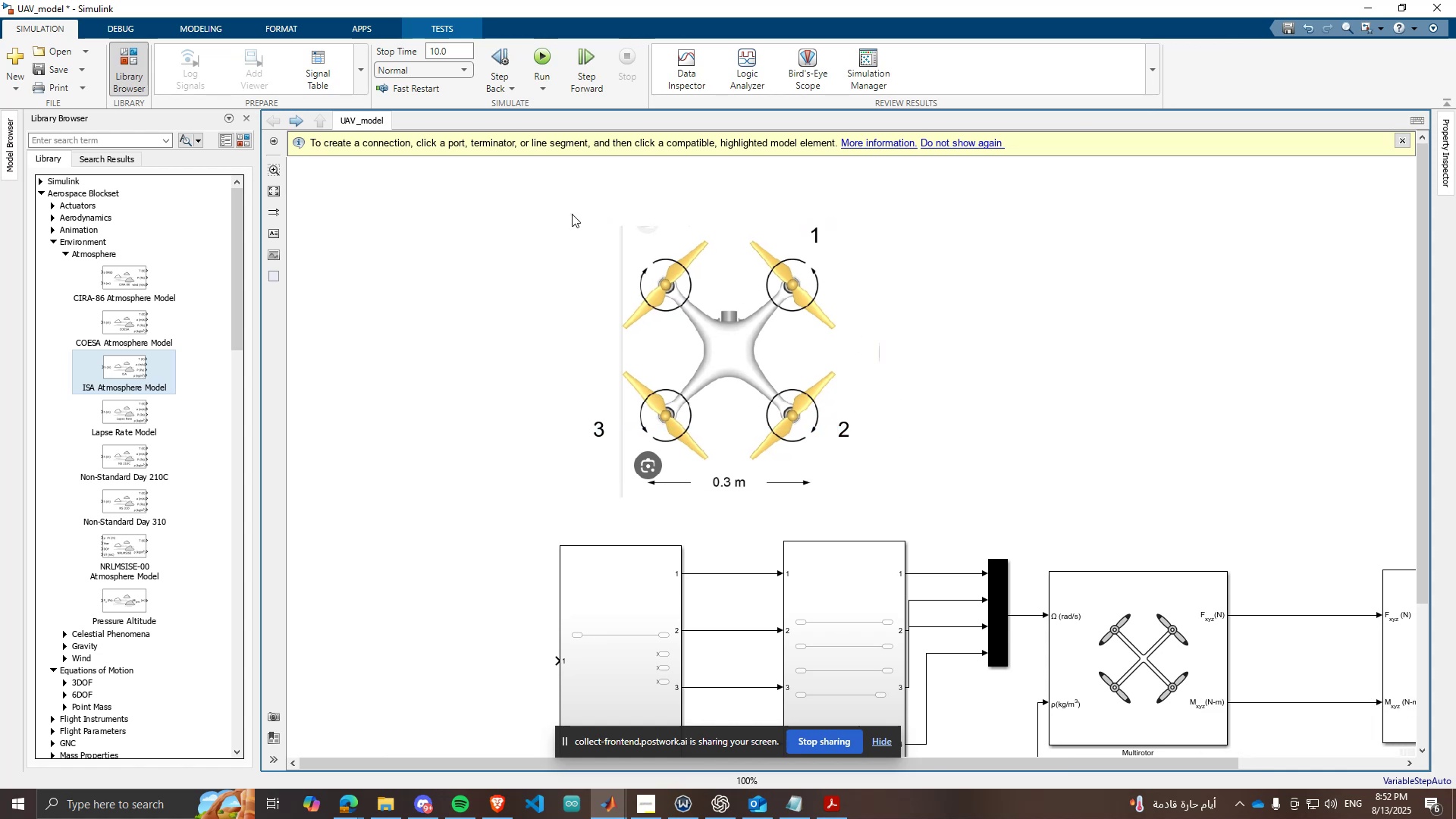 
key(Control+ControlLeft)
 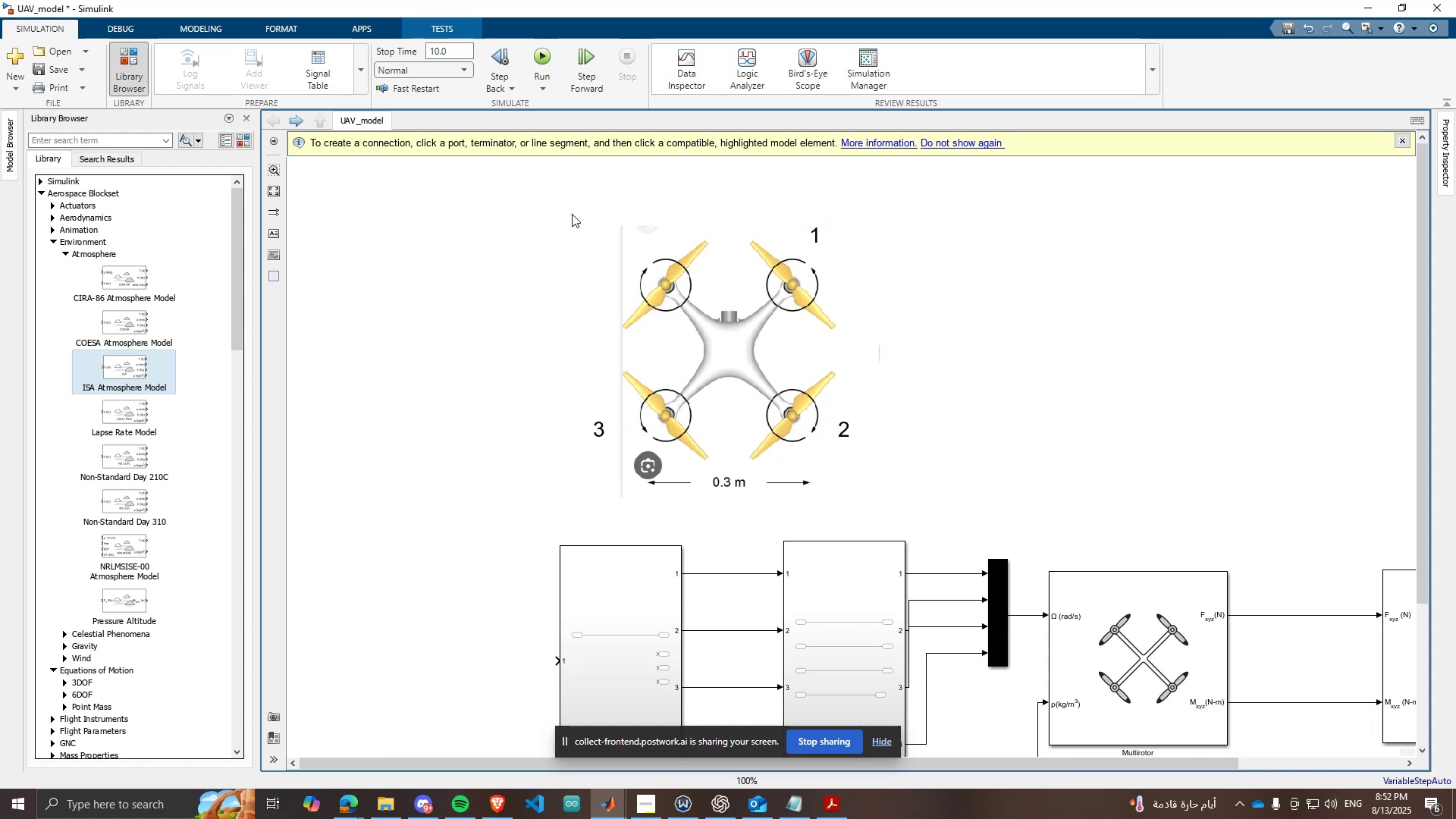 
key(Control+V)
 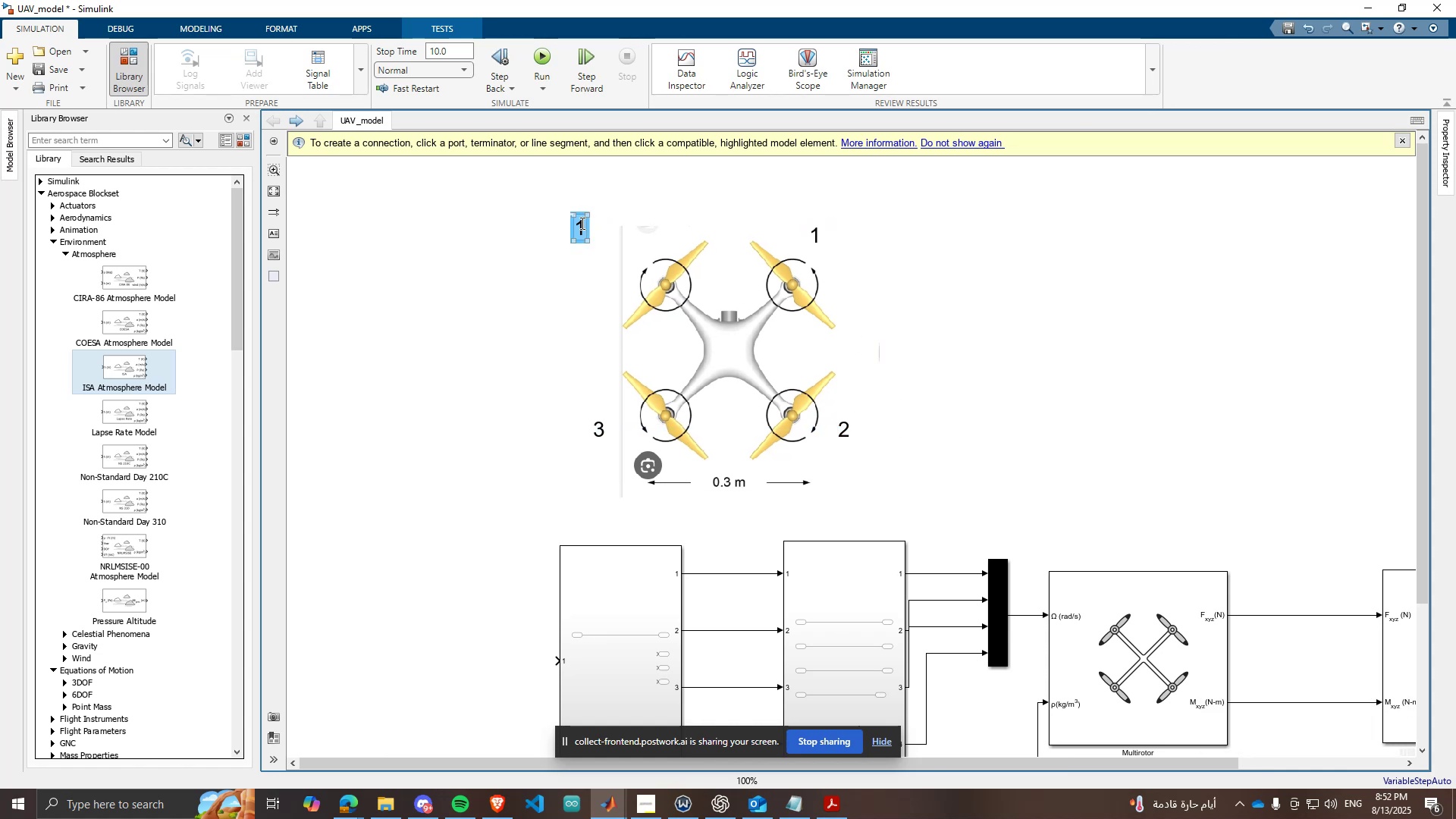 
left_click_drag(start_coordinate=[580, 222], to_coordinate=[641, 230])
 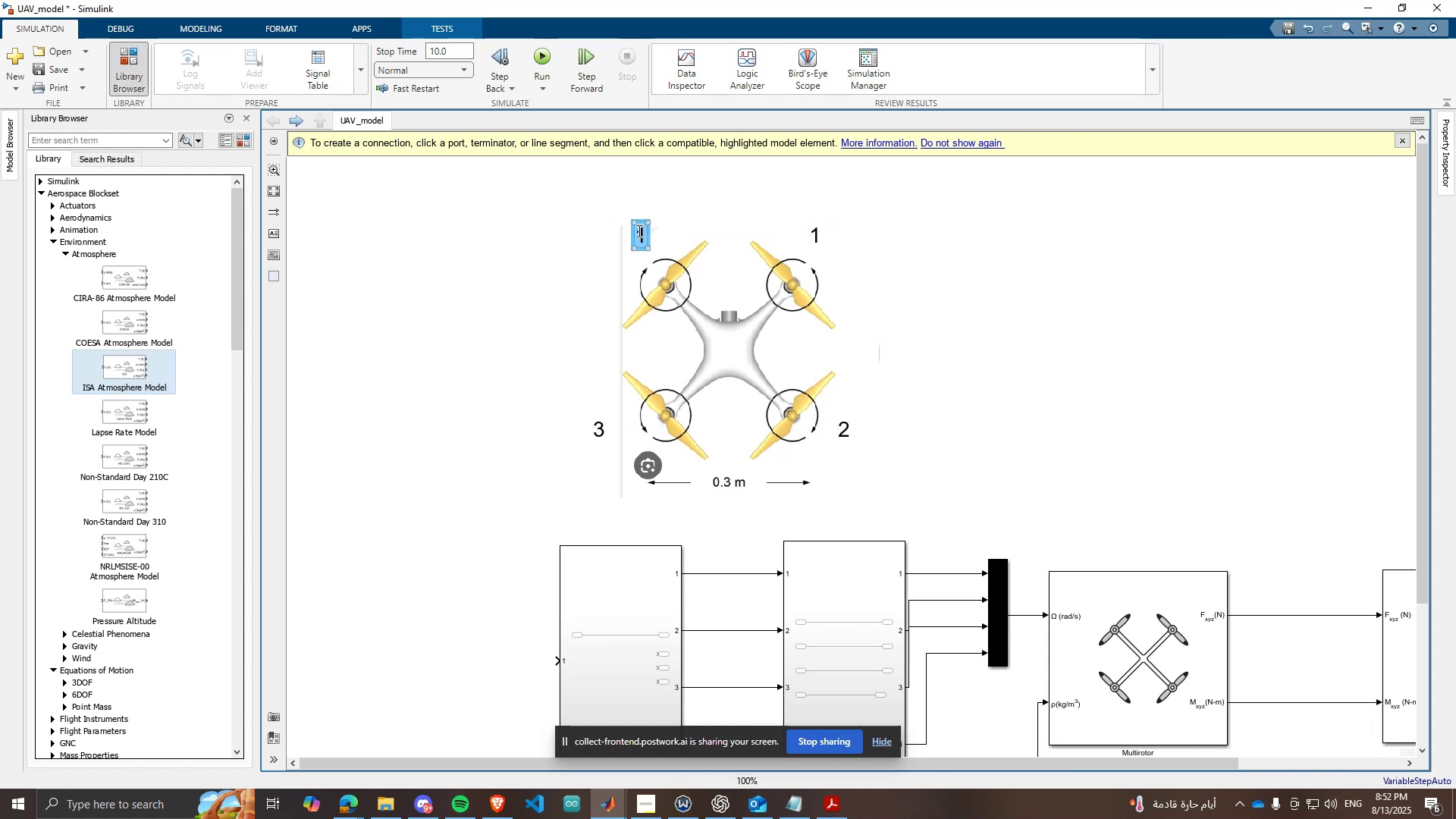 
left_click([638, 231])
 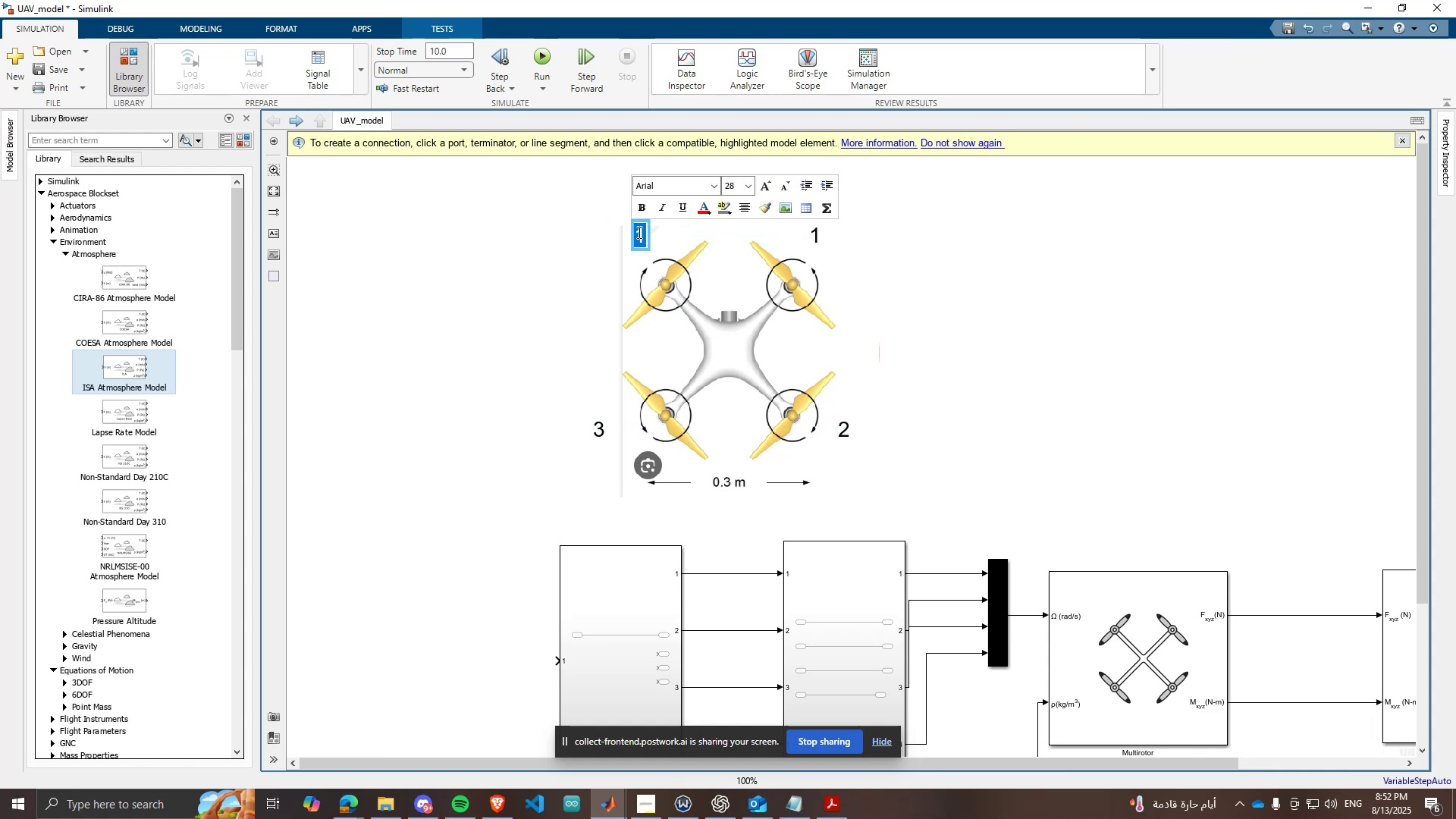 
key(4)
 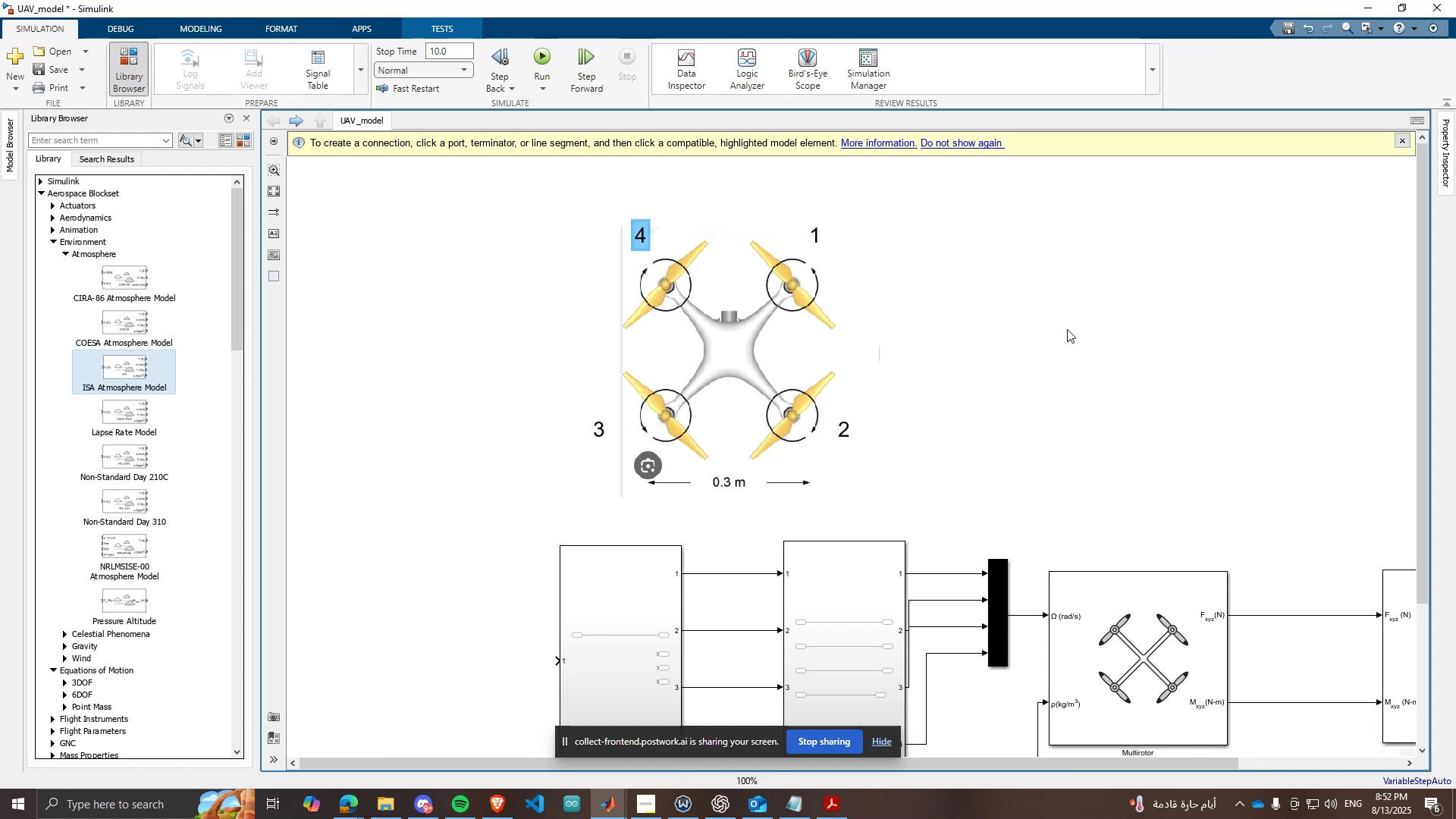 
left_click([1067, 329])
 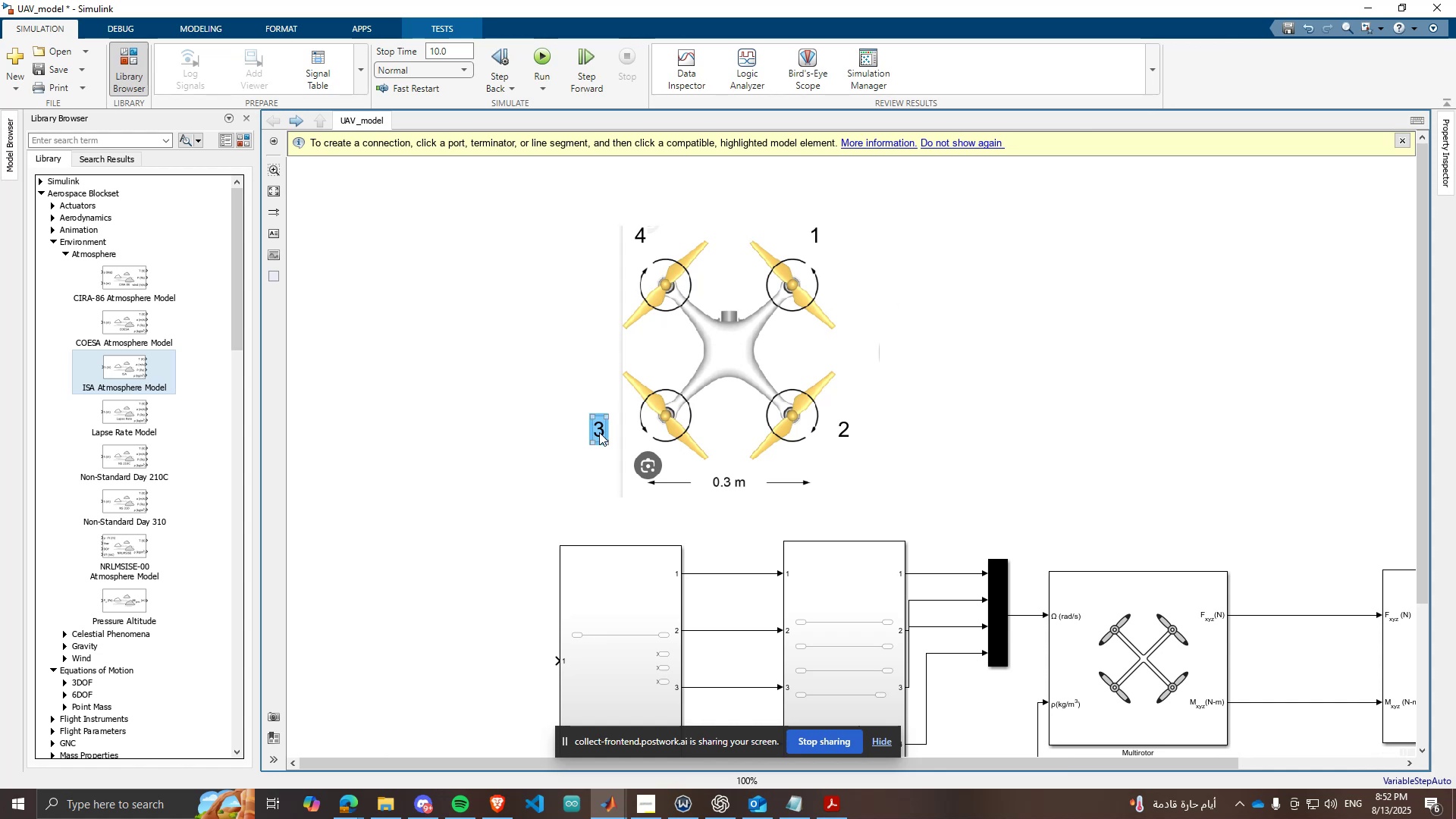 
left_click_drag(start_coordinate=[594, 429], to_coordinate=[626, 438])
 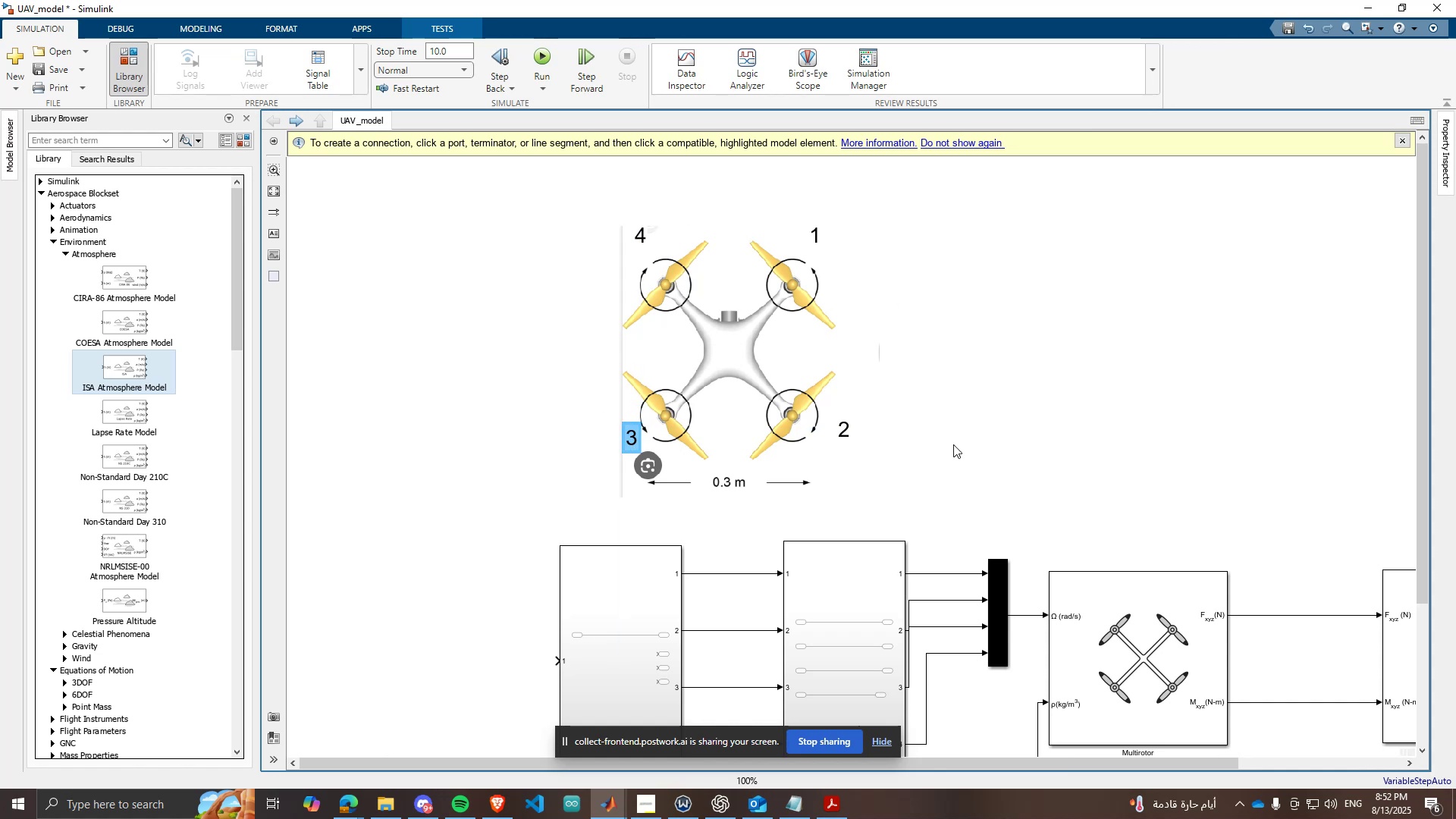 
left_click_drag(start_coordinate=[1003, 437], to_coordinate=[1007, 436])
 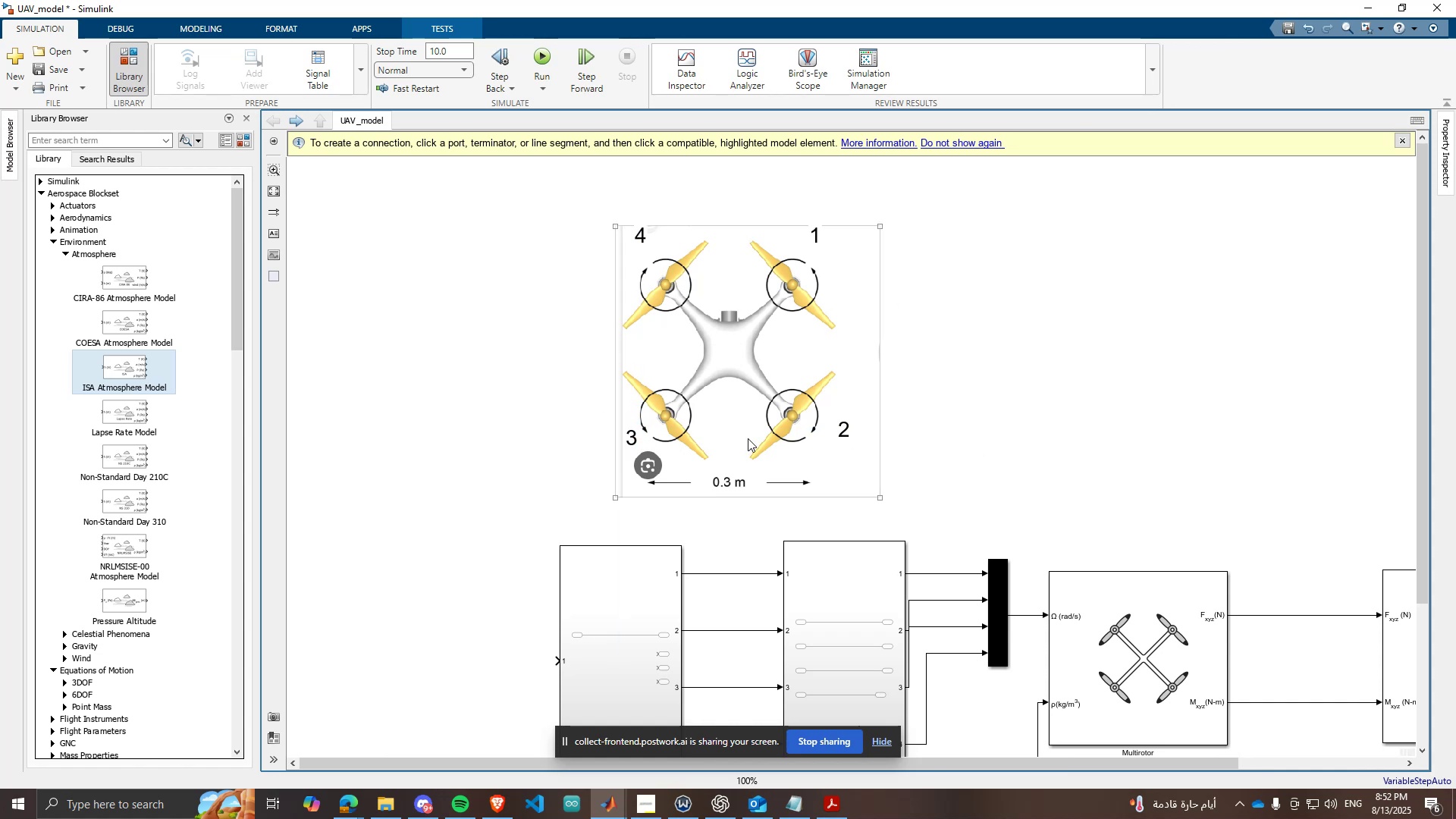 
scroll: coordinate [754, 673], scroll_direction: none, amount: 0.0
 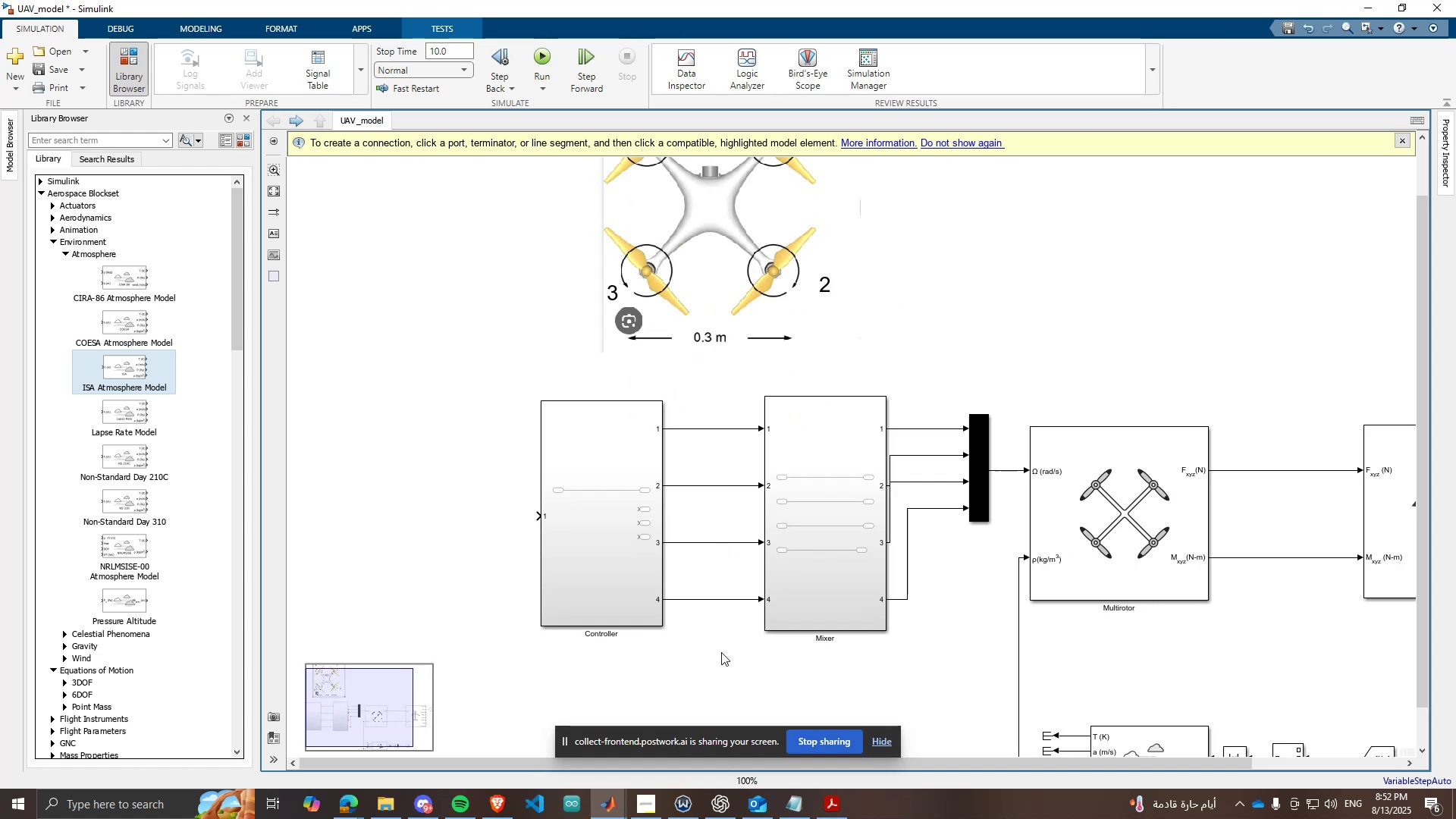 
double_click([721, 652])
 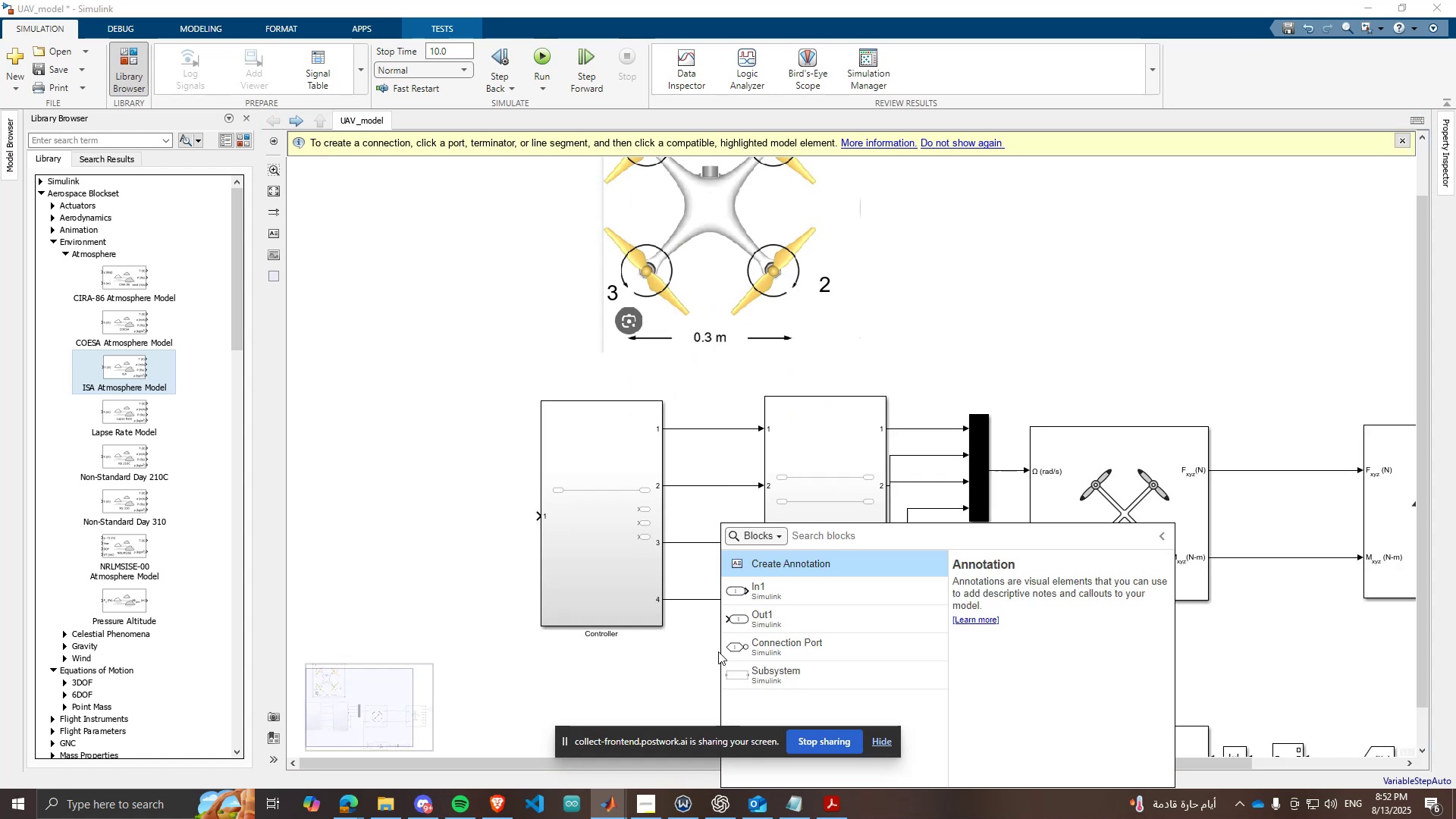 
type(gain)
 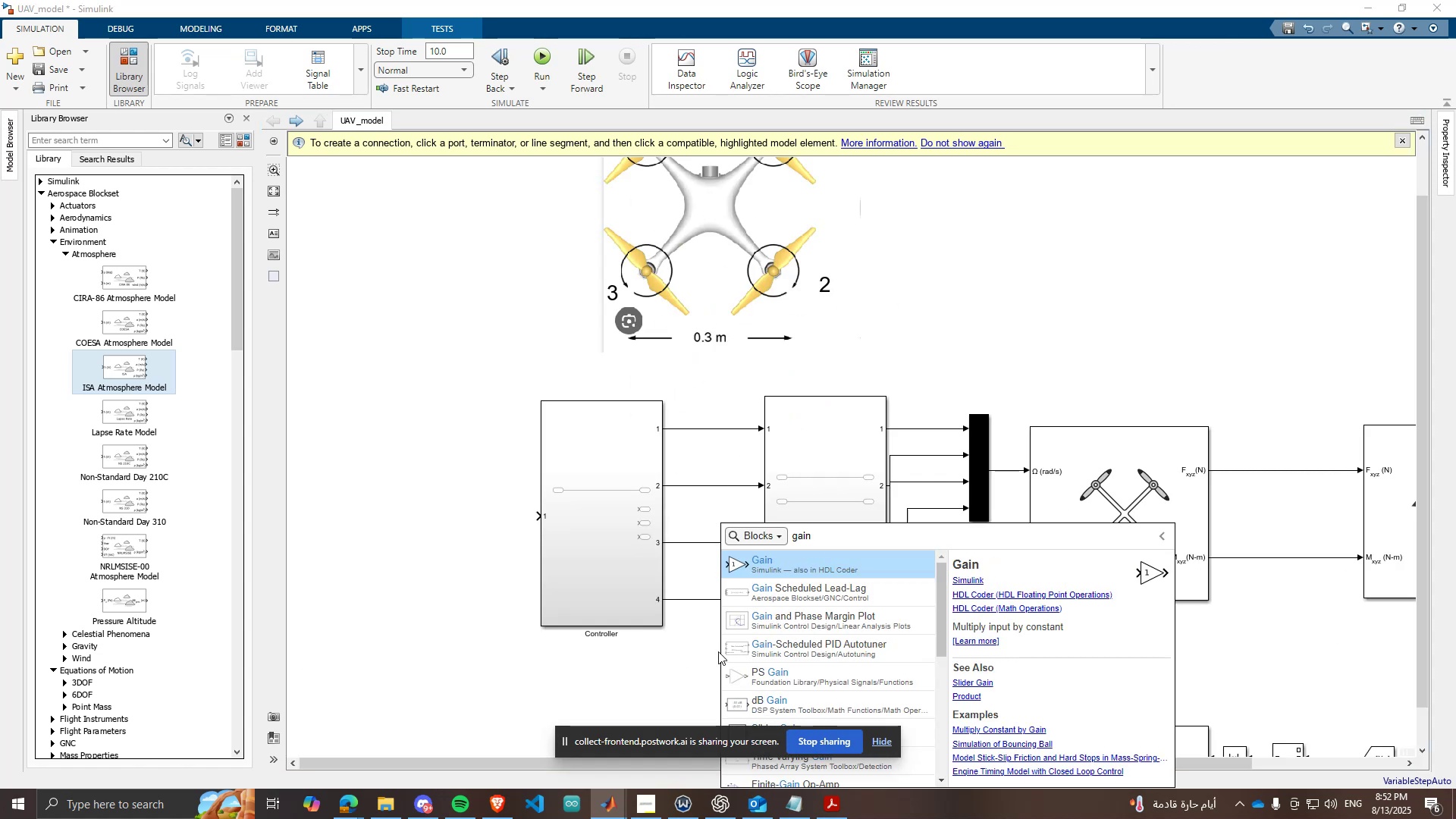 
key(Enter)
 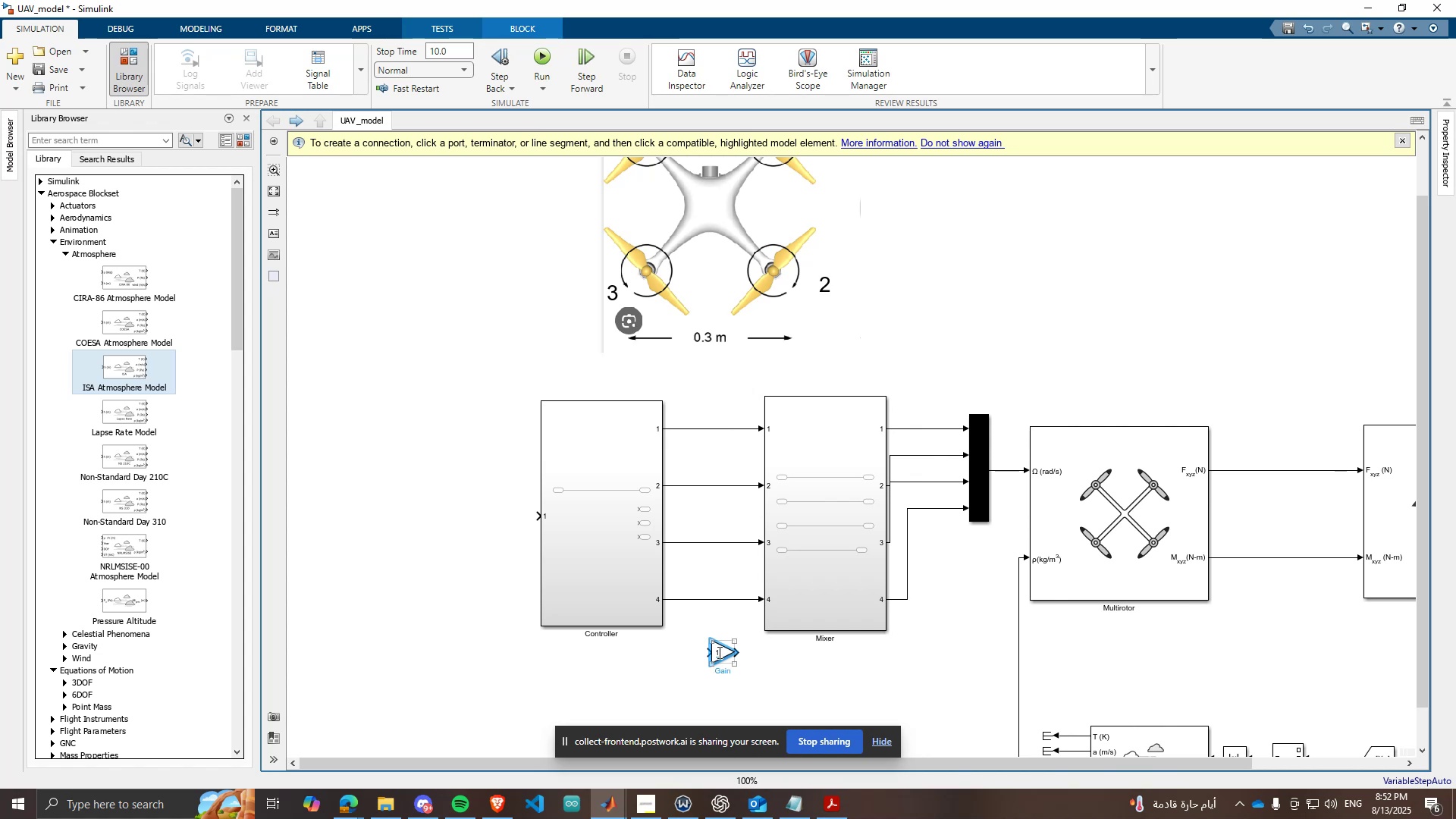 
wait(7.22)
 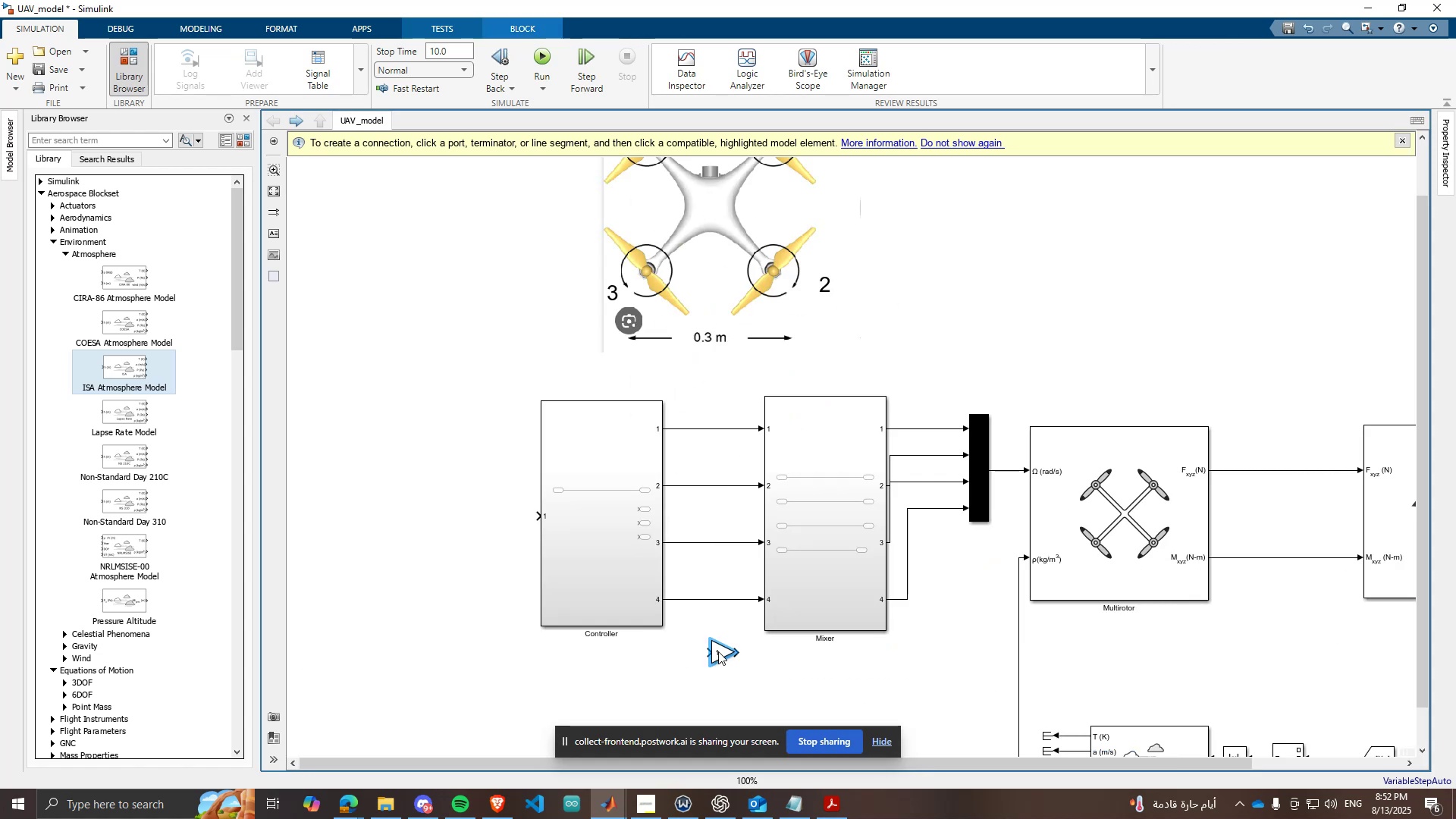 
scroll: coordinate [516, 613], scroll_direction: down, amount: 2.0
 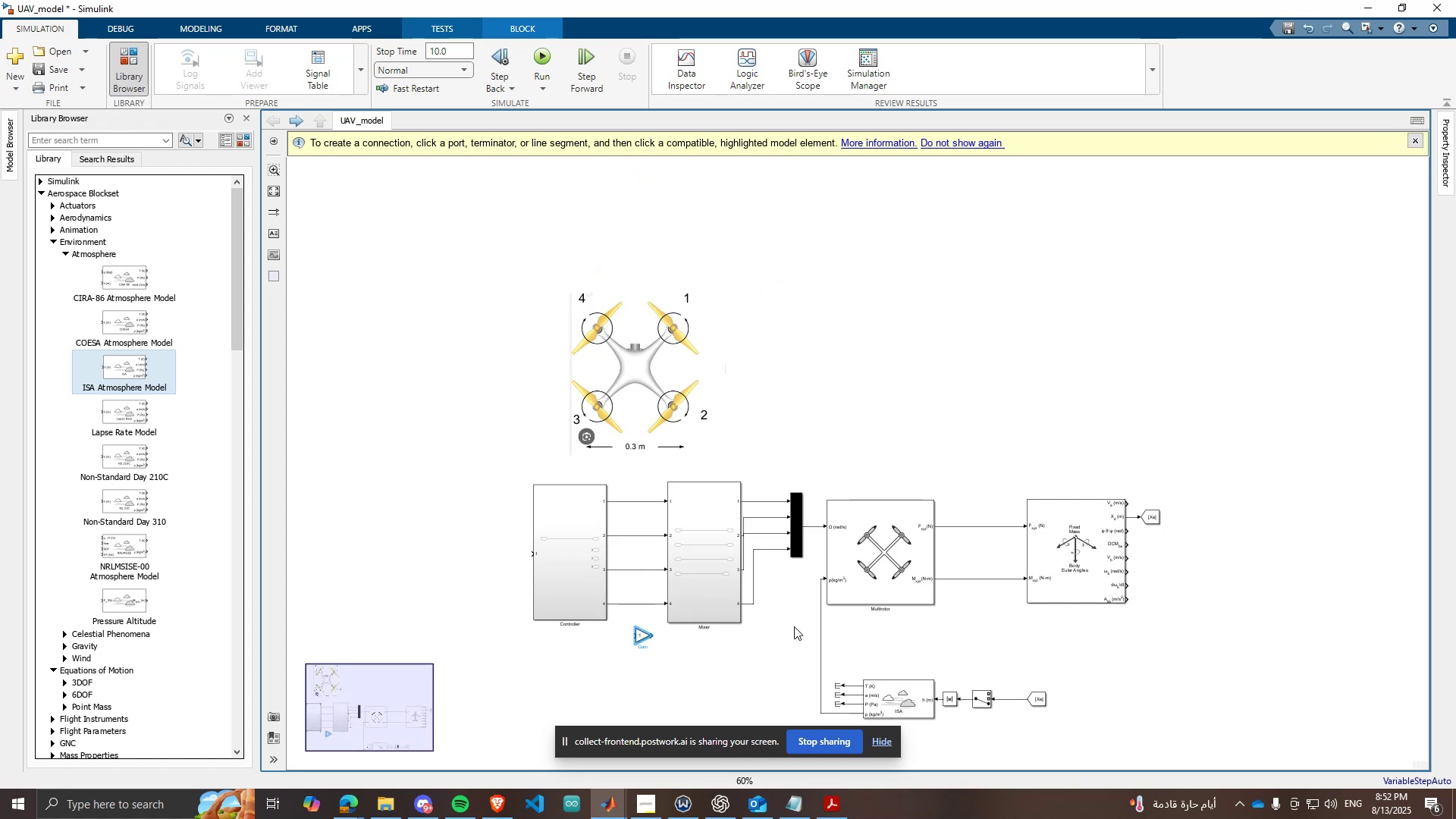 
scroll: coordinate [818, 618], scroll_direction: up, amount: 2.0
 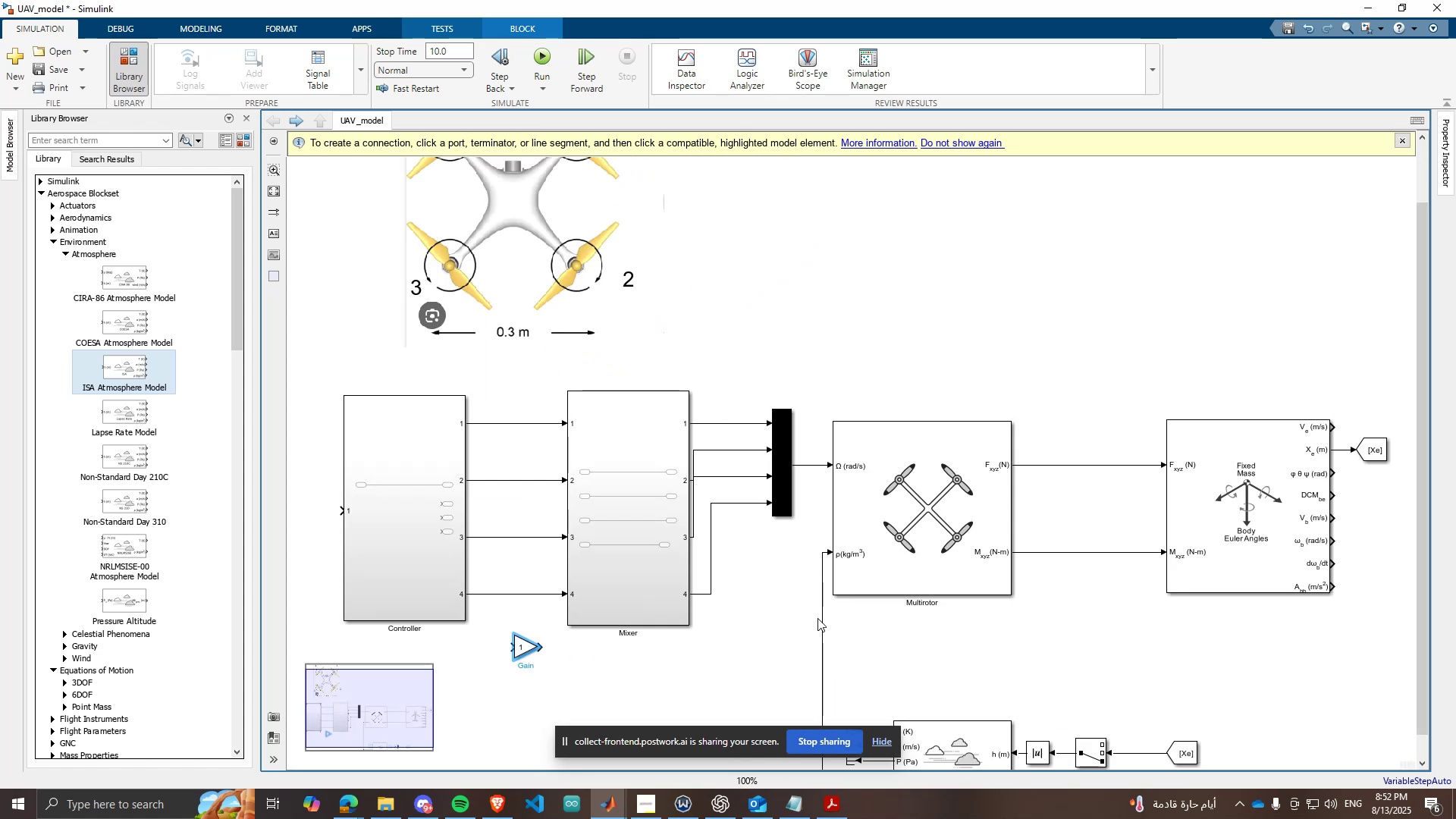 
scroll: coordinate [817, 618], scroll_direction: down, amount: 2.0
 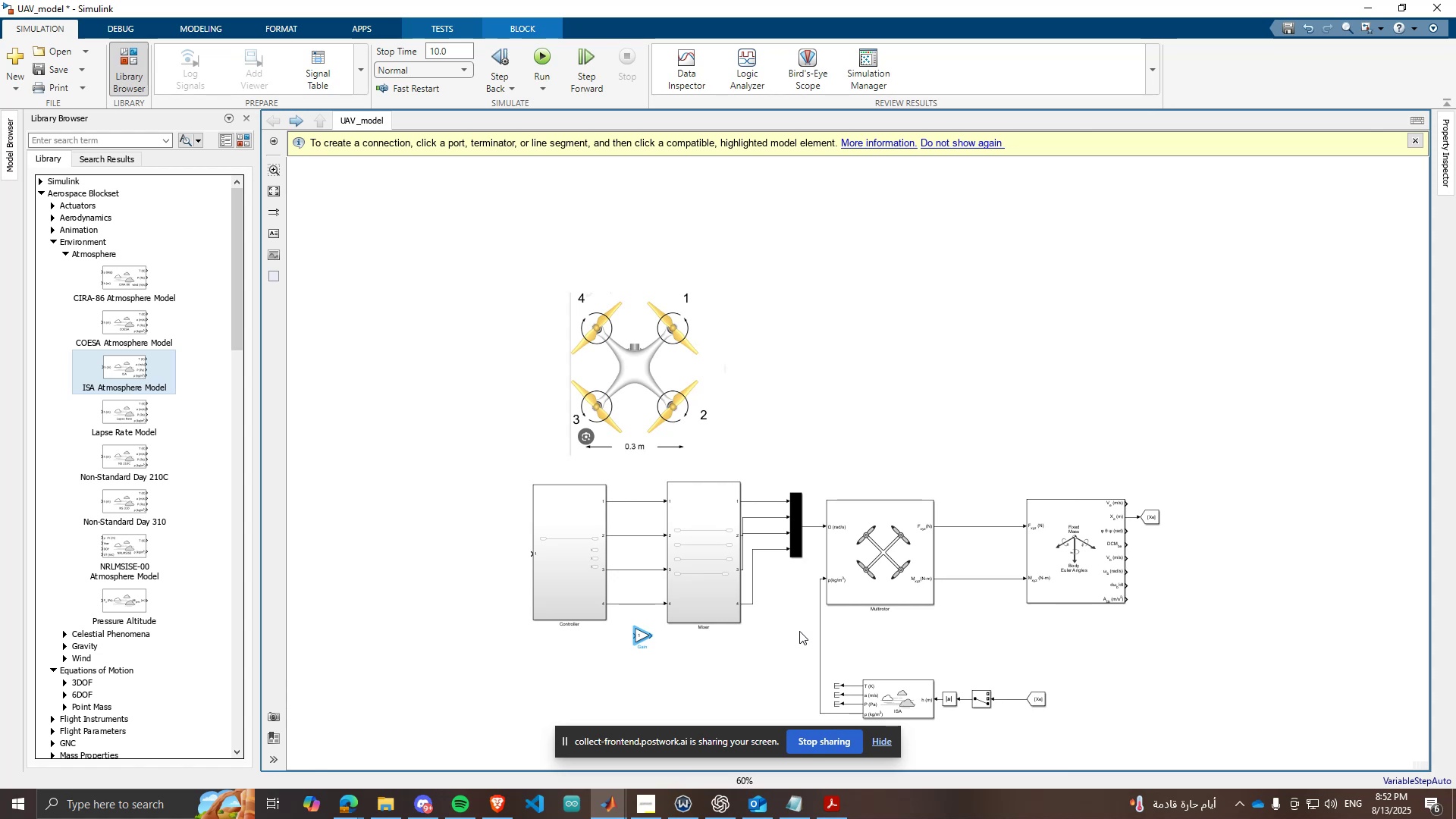 
wait(5.88)
 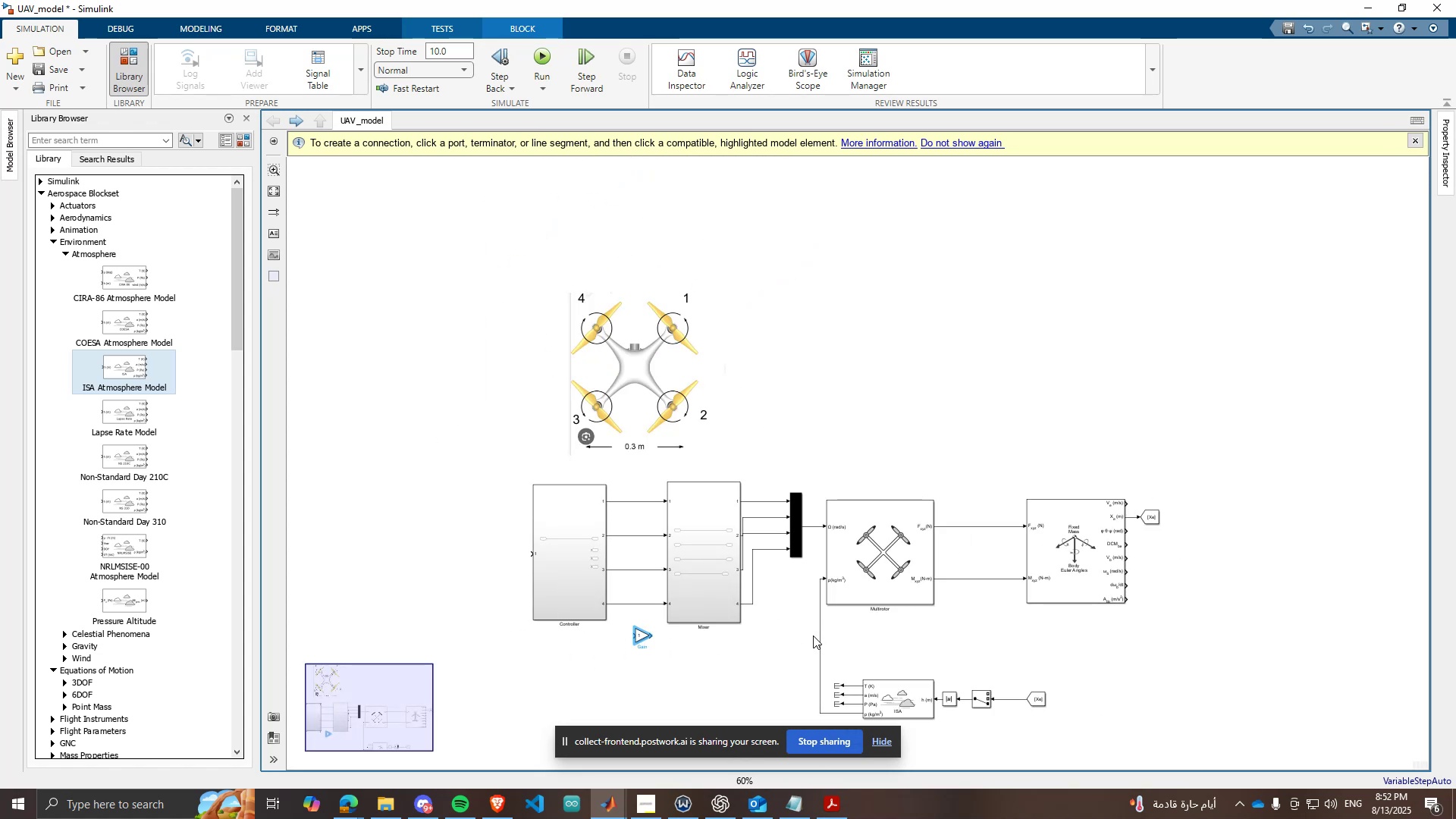 
key(Delete)
 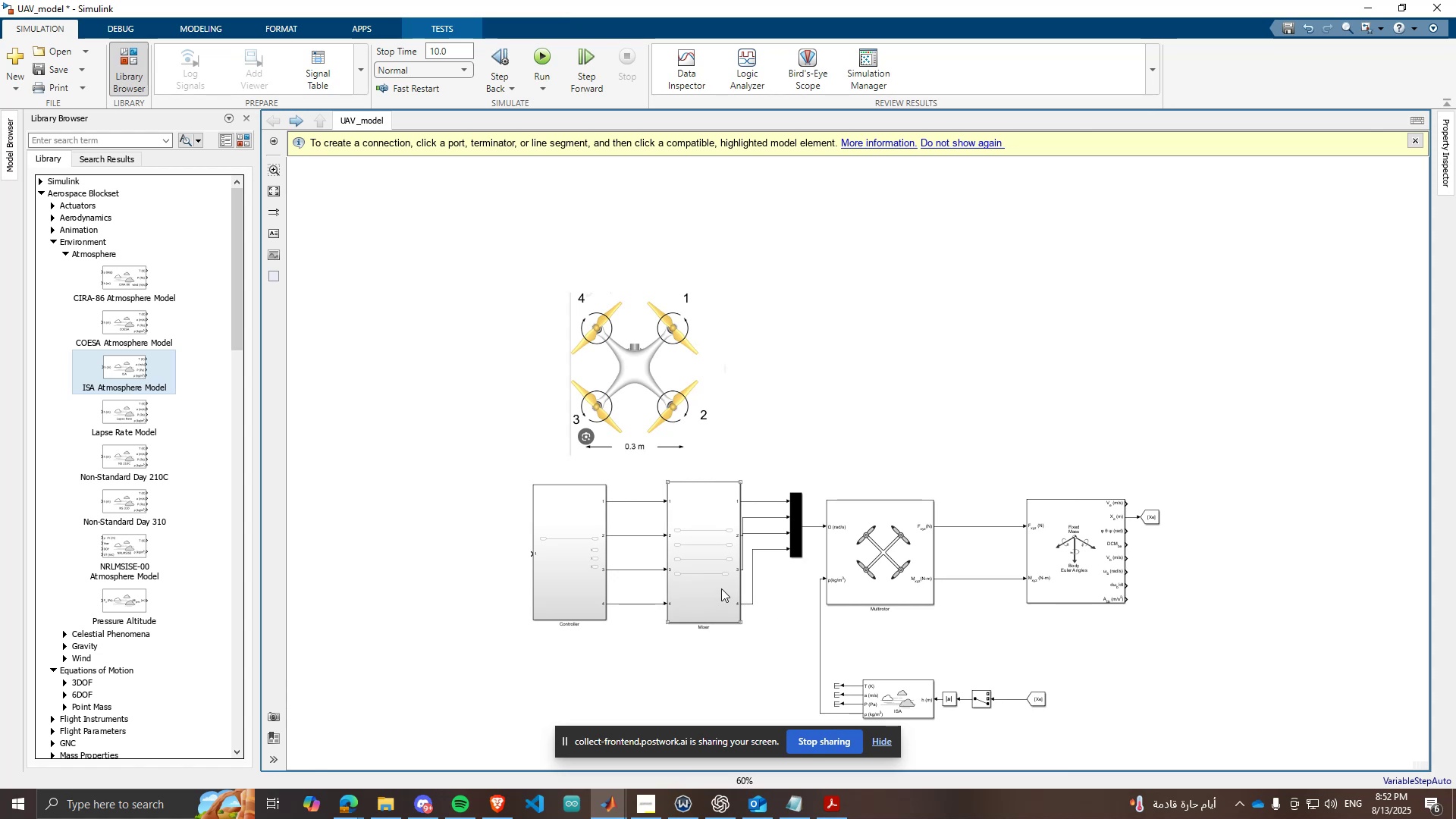 
double_click([721, 588])
 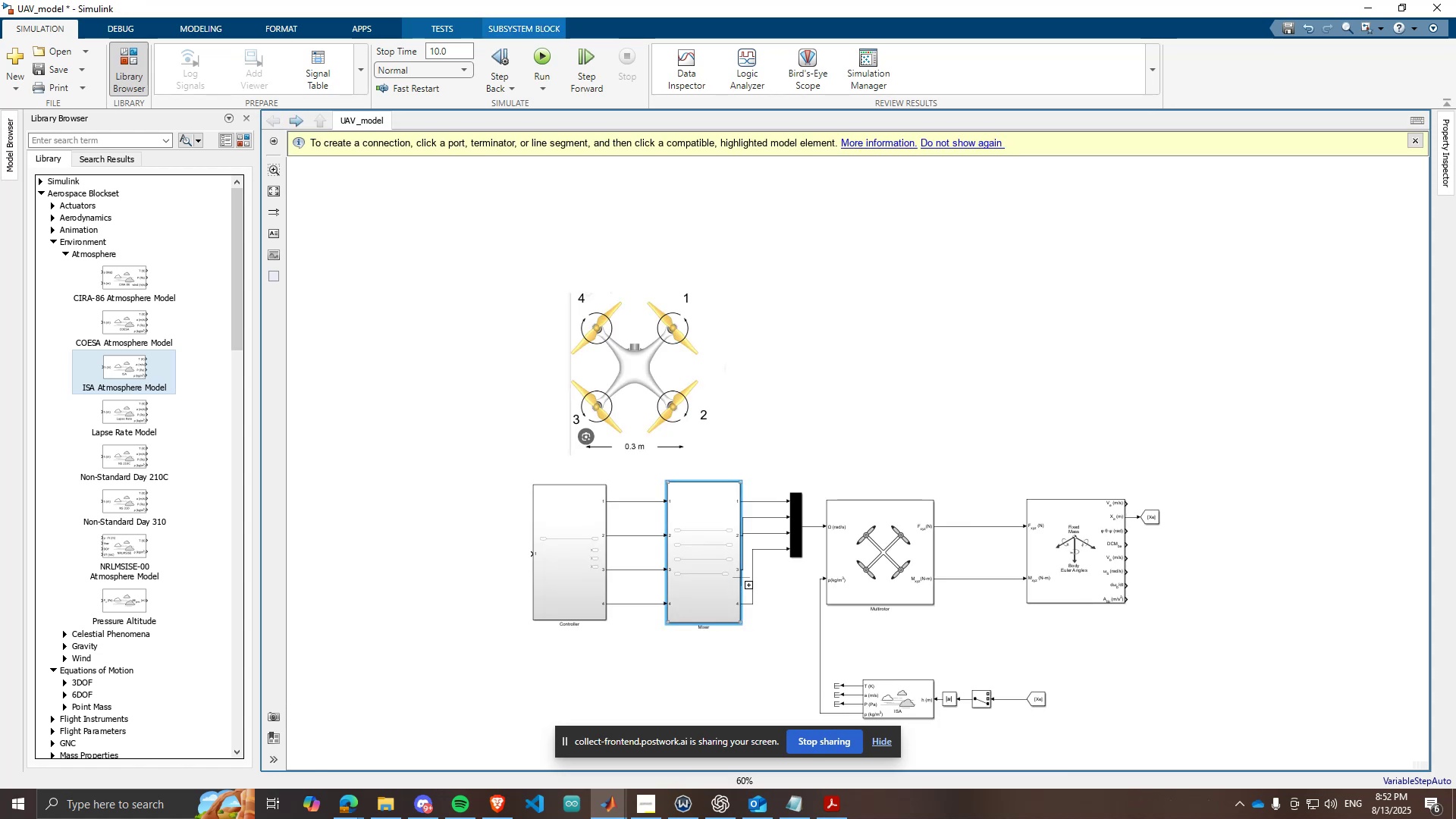 
wait(10.73)
 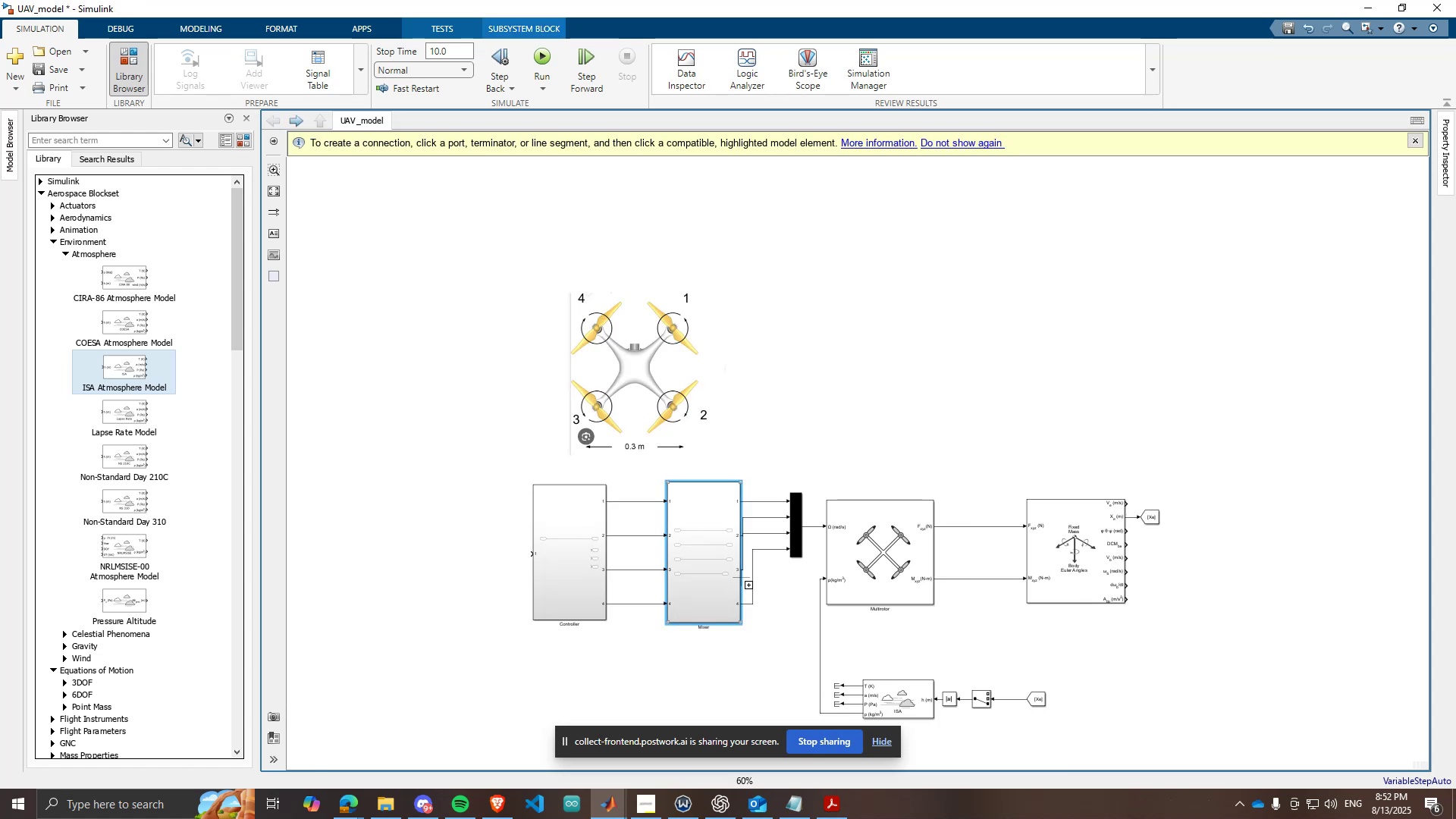 
left_click([463, 808])
 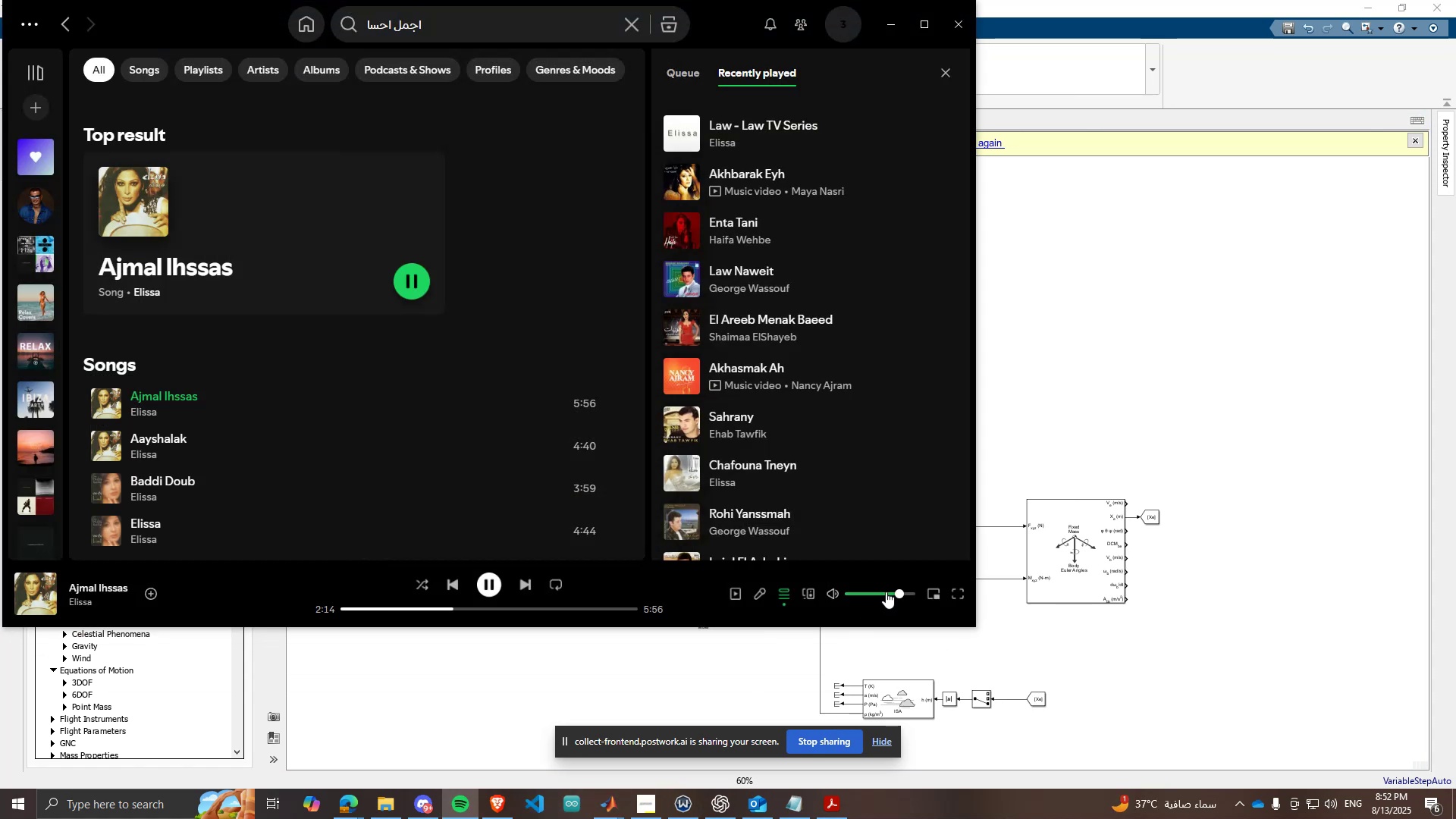 
left_click_drag(start_coordinate=[890, 590], to_coordinate=[917, 598])
 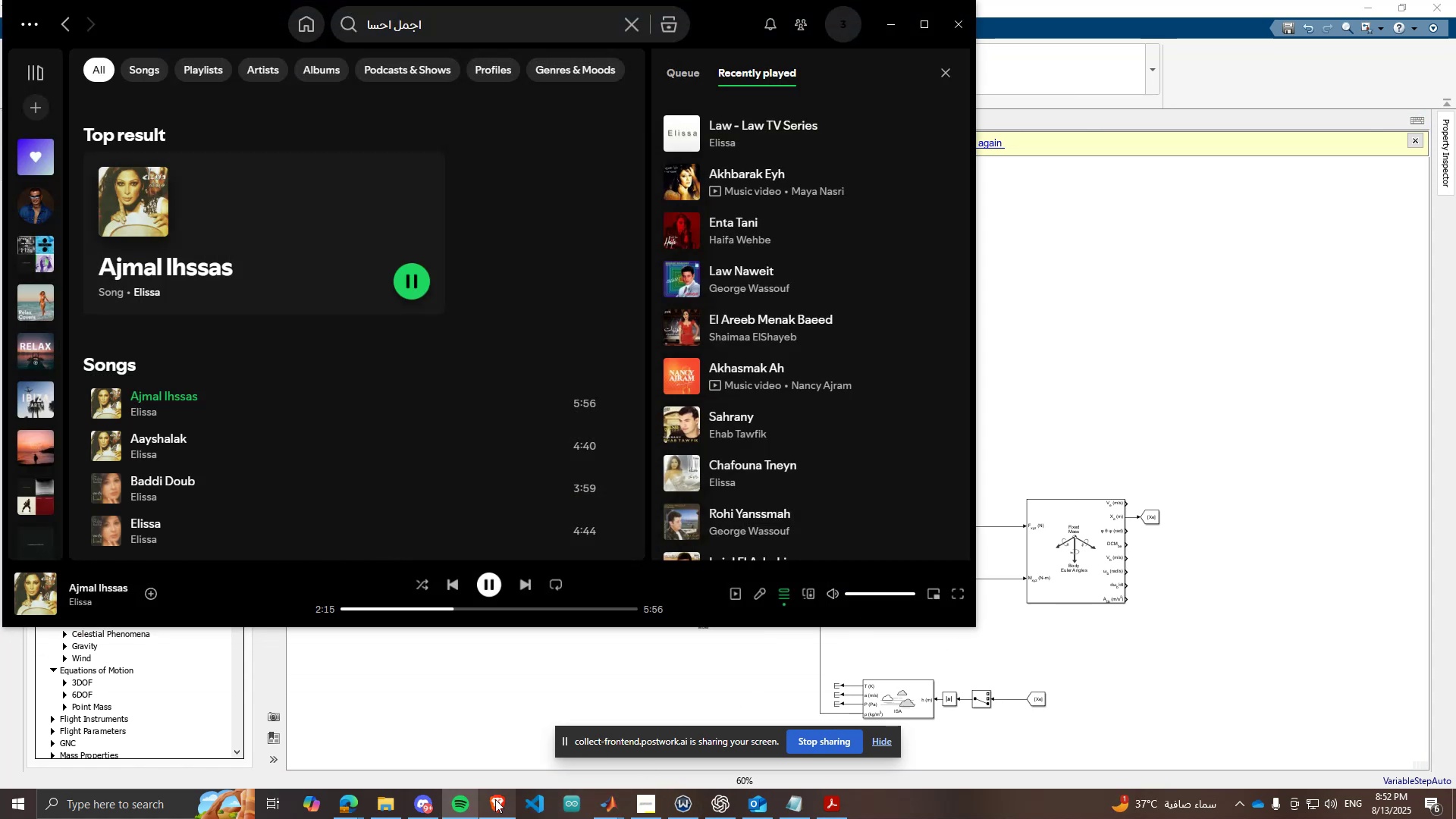 
left_click([465, 802])
 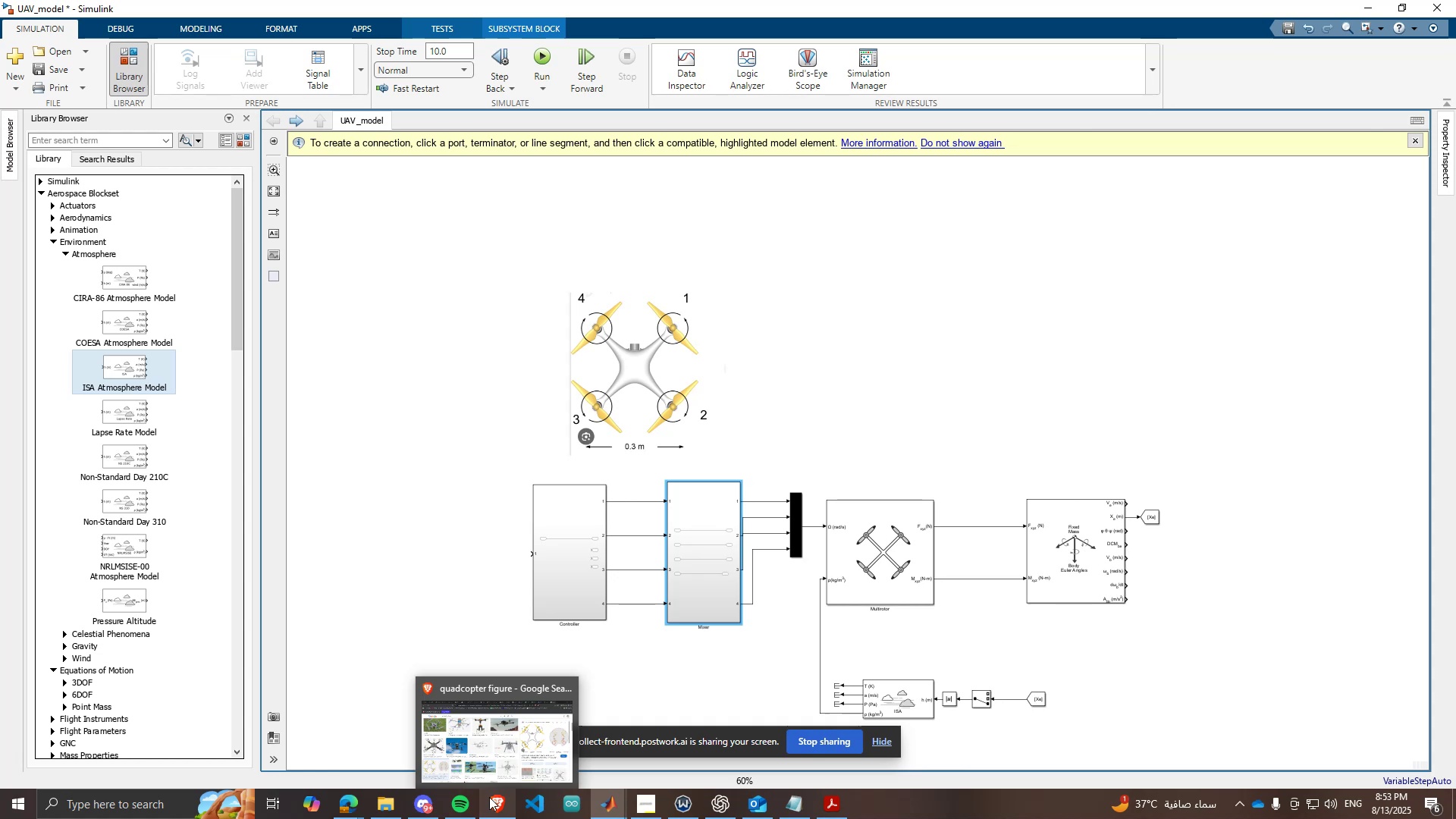 
wait(25.96)
 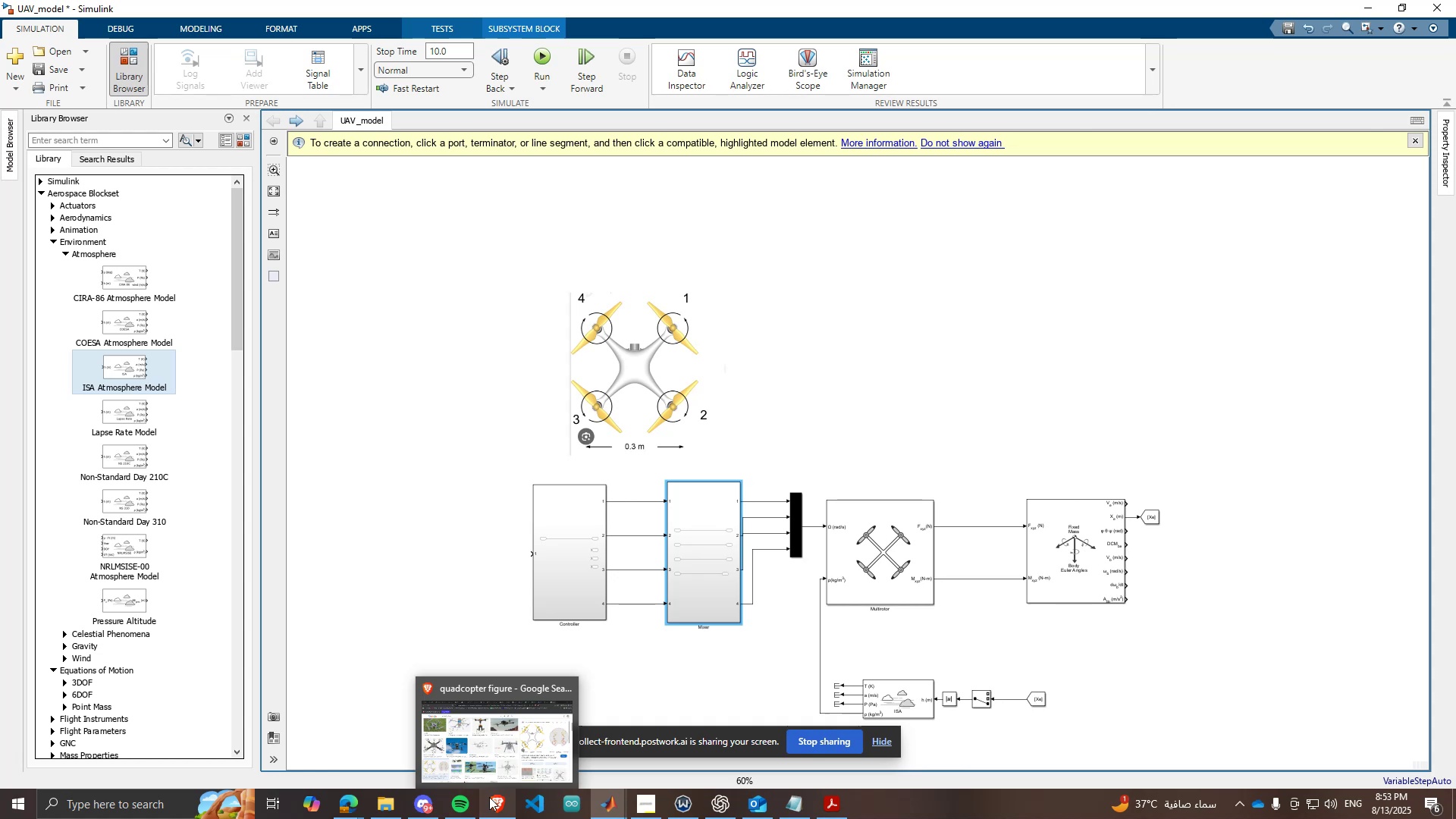 
scroll: coordinate [714, 514], scroll_direction: up, amount: 2.0
 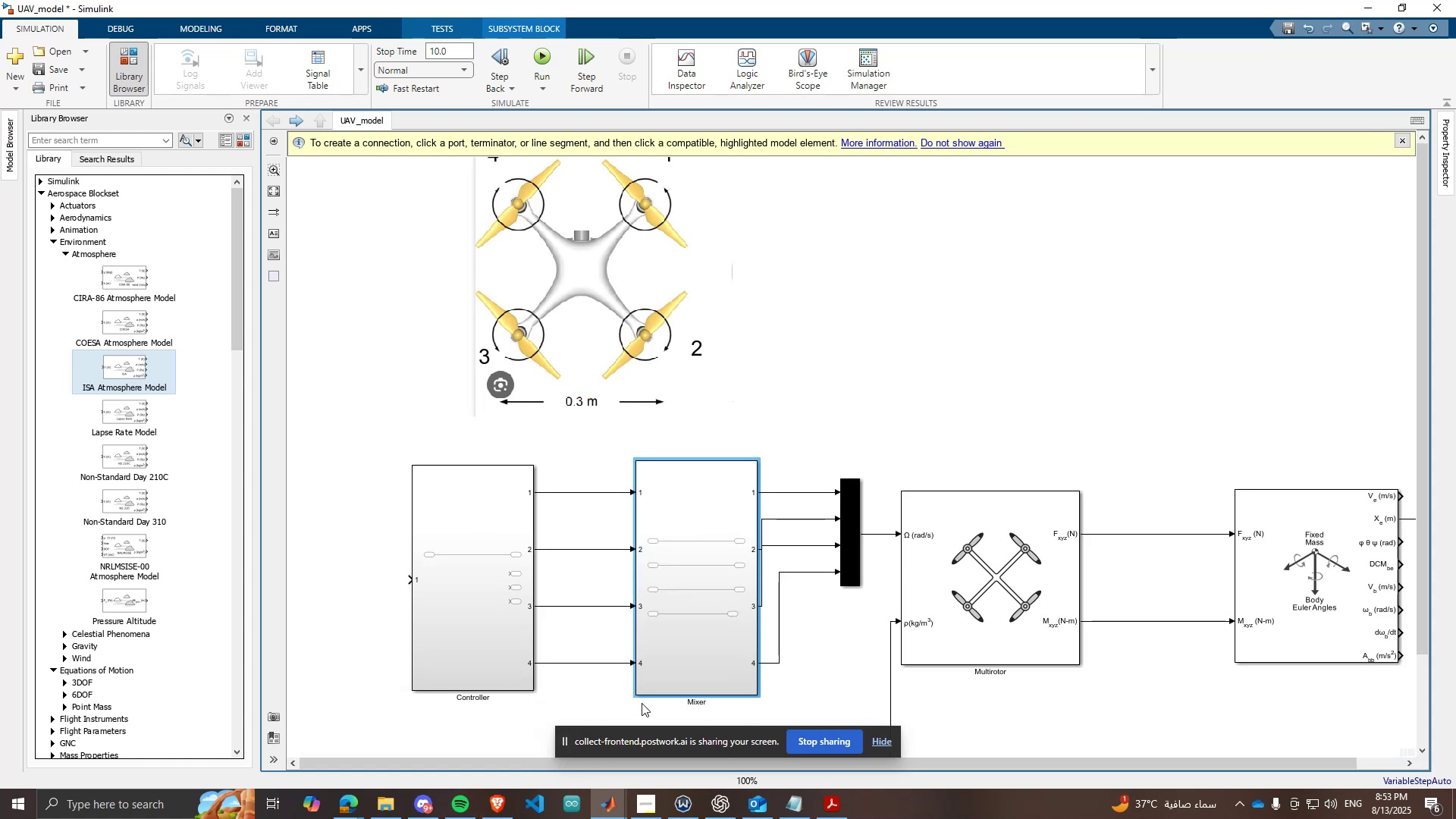 
wait(7.87)
 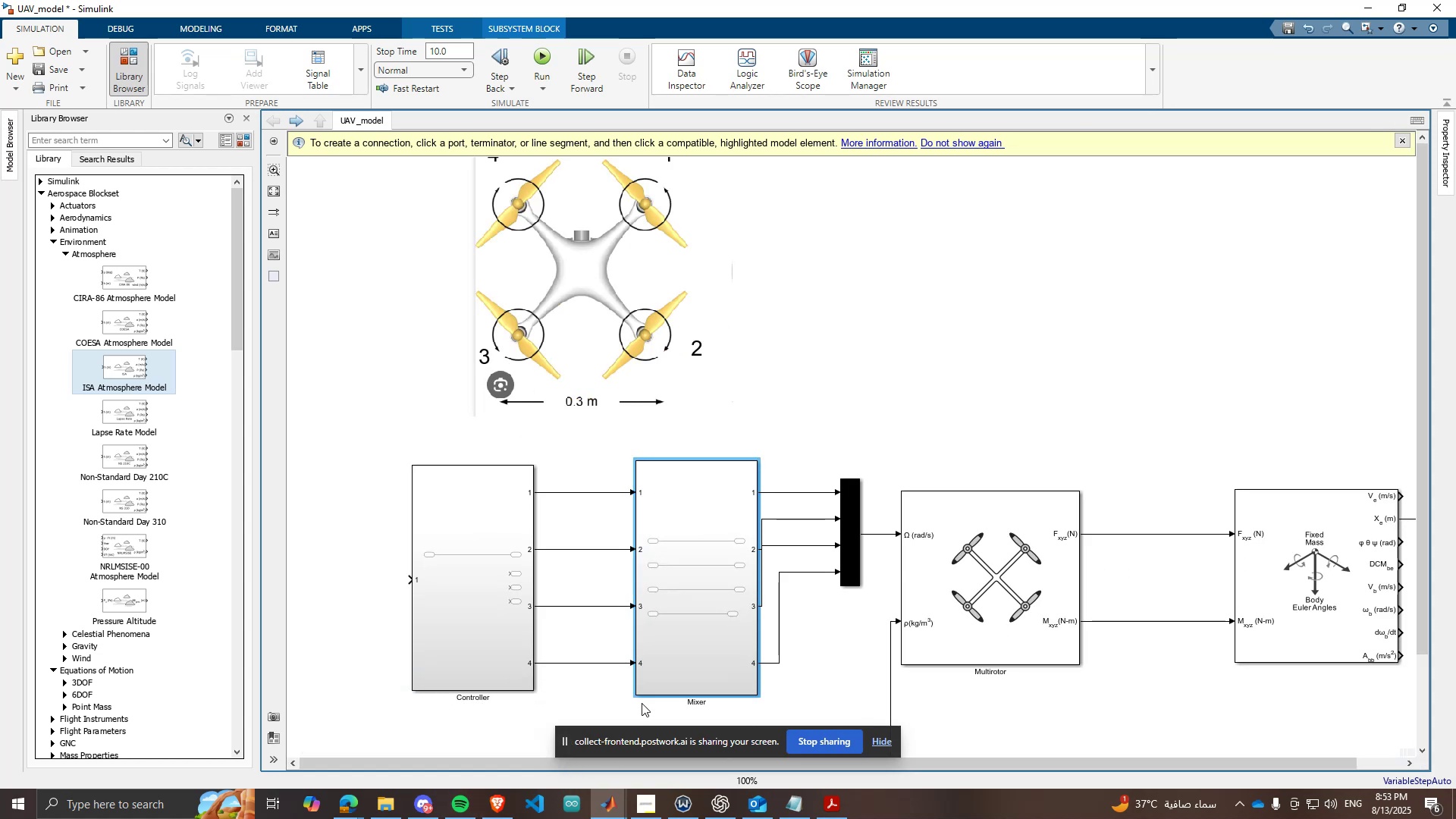 
double_click([651, 633])
 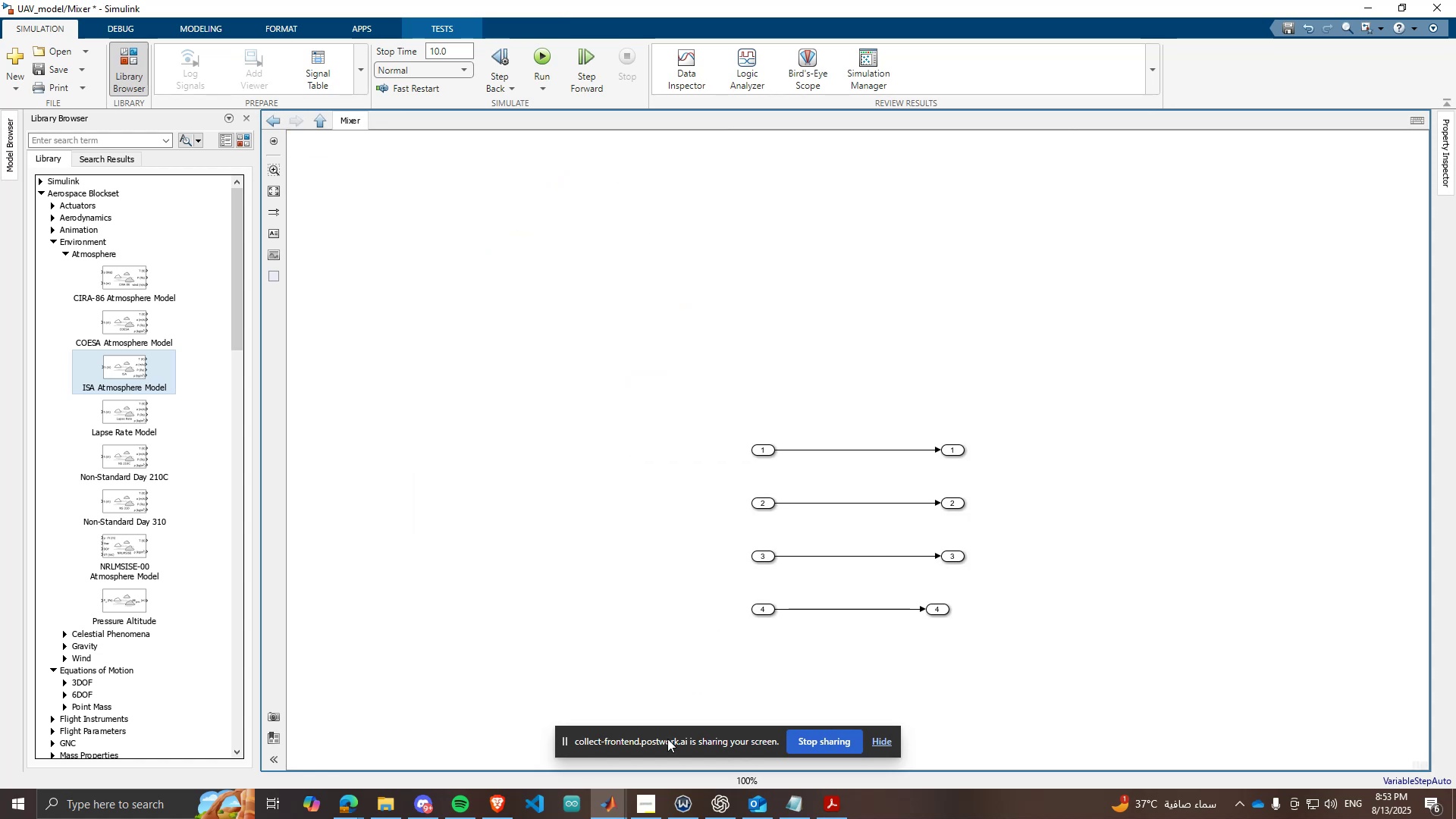 
left_click([460, 807])
 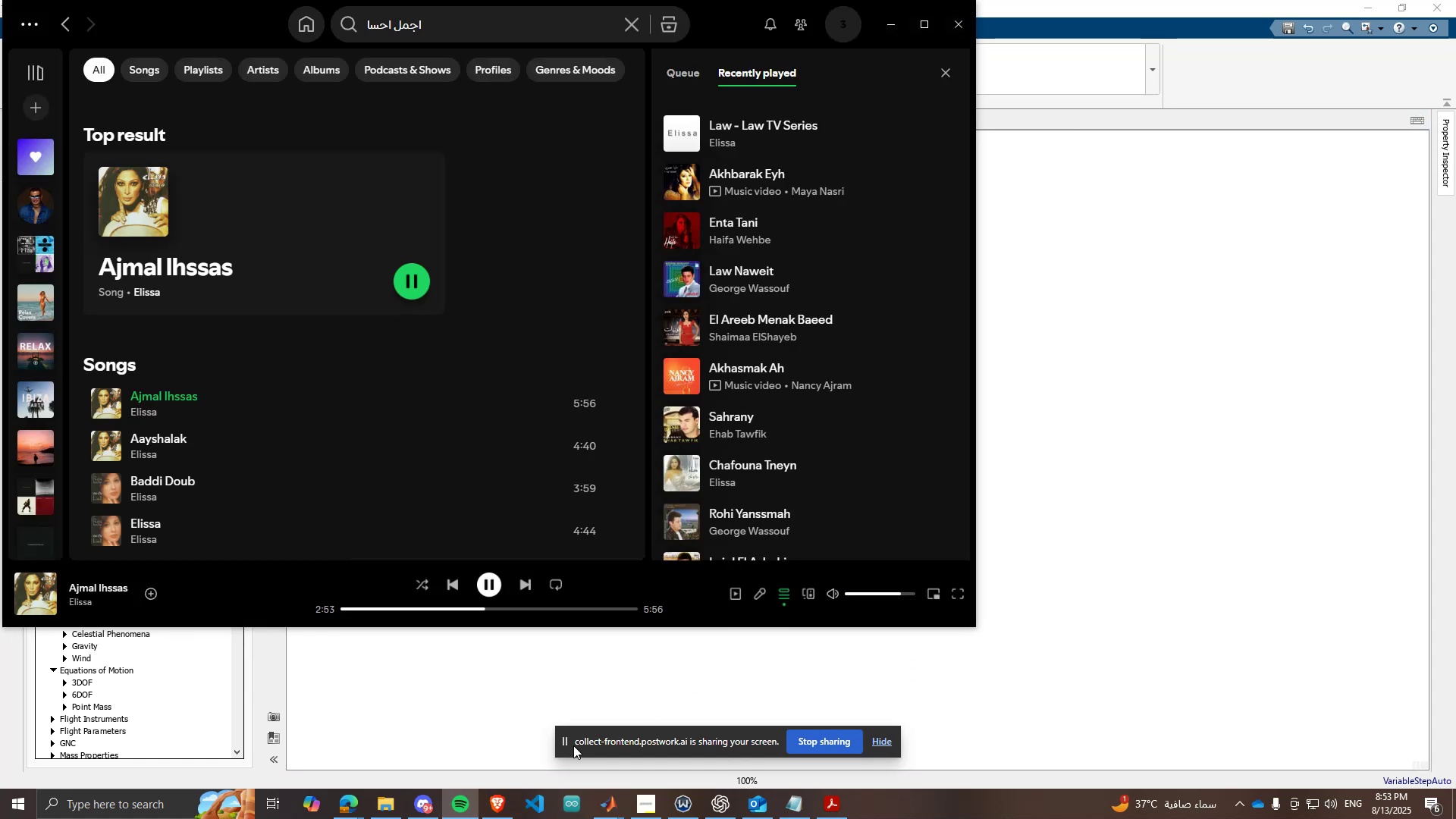 
left_click([460, 805])
 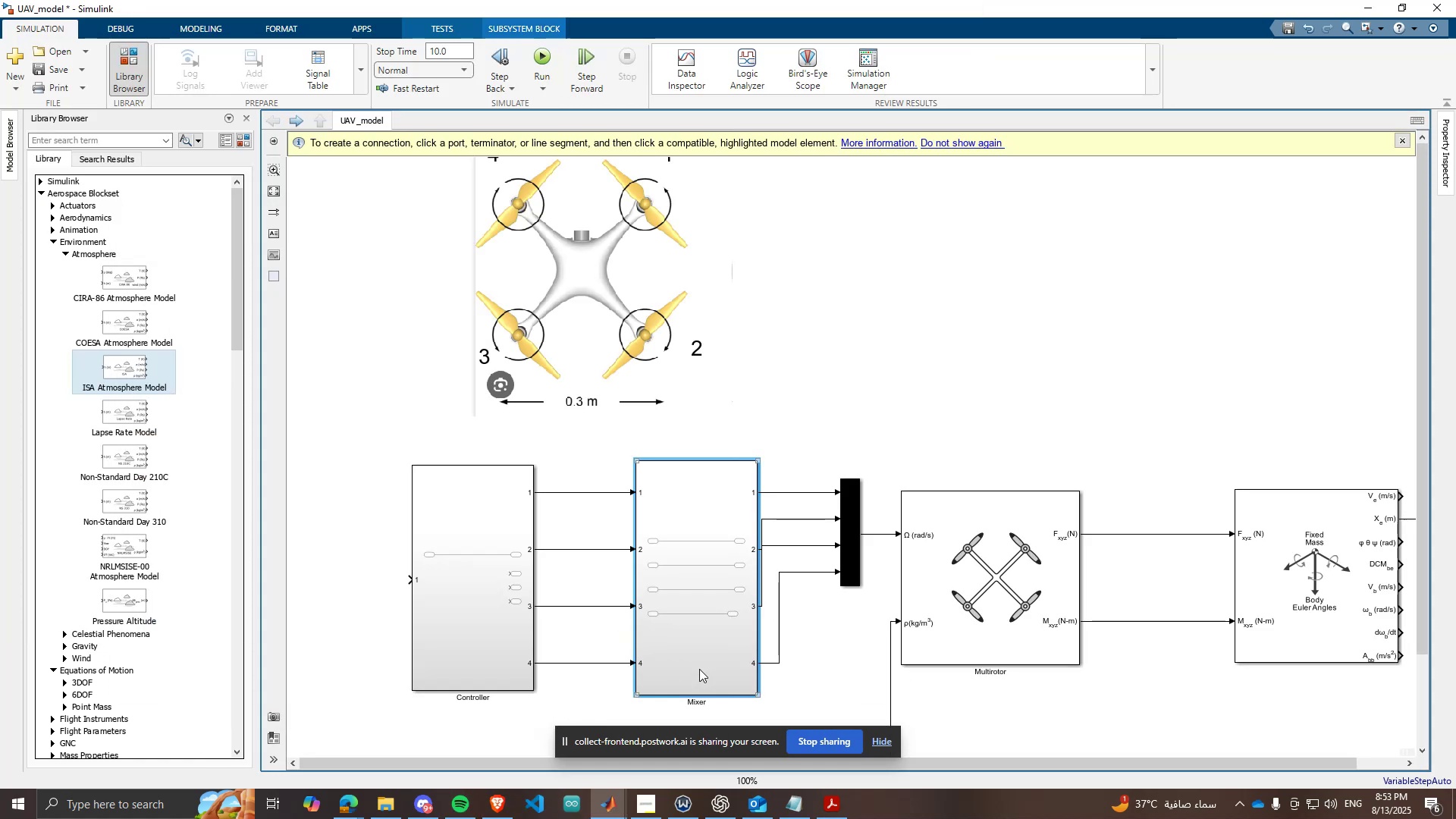 
double_click([722, 679])
 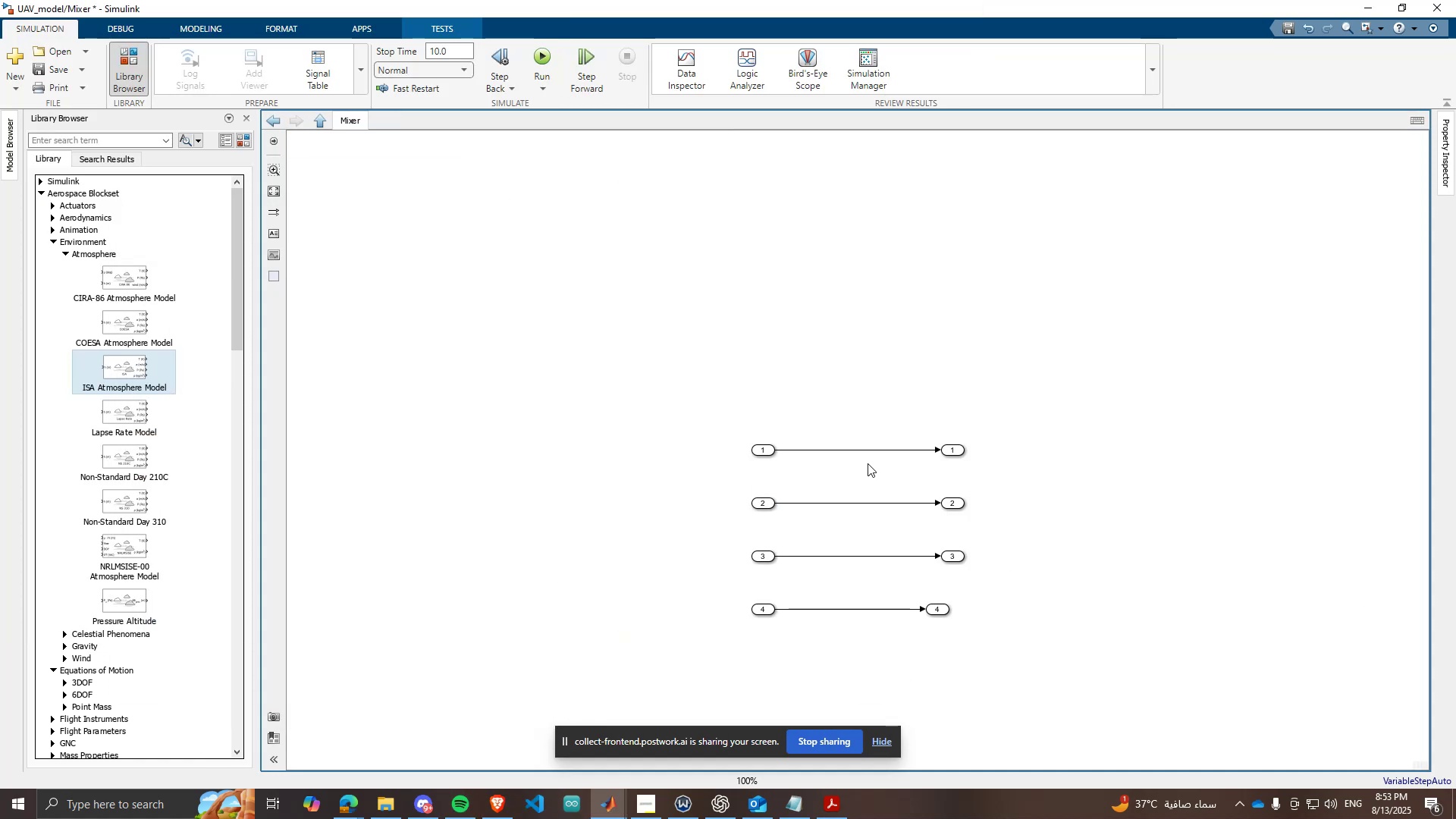 
left_click([861, 451])
 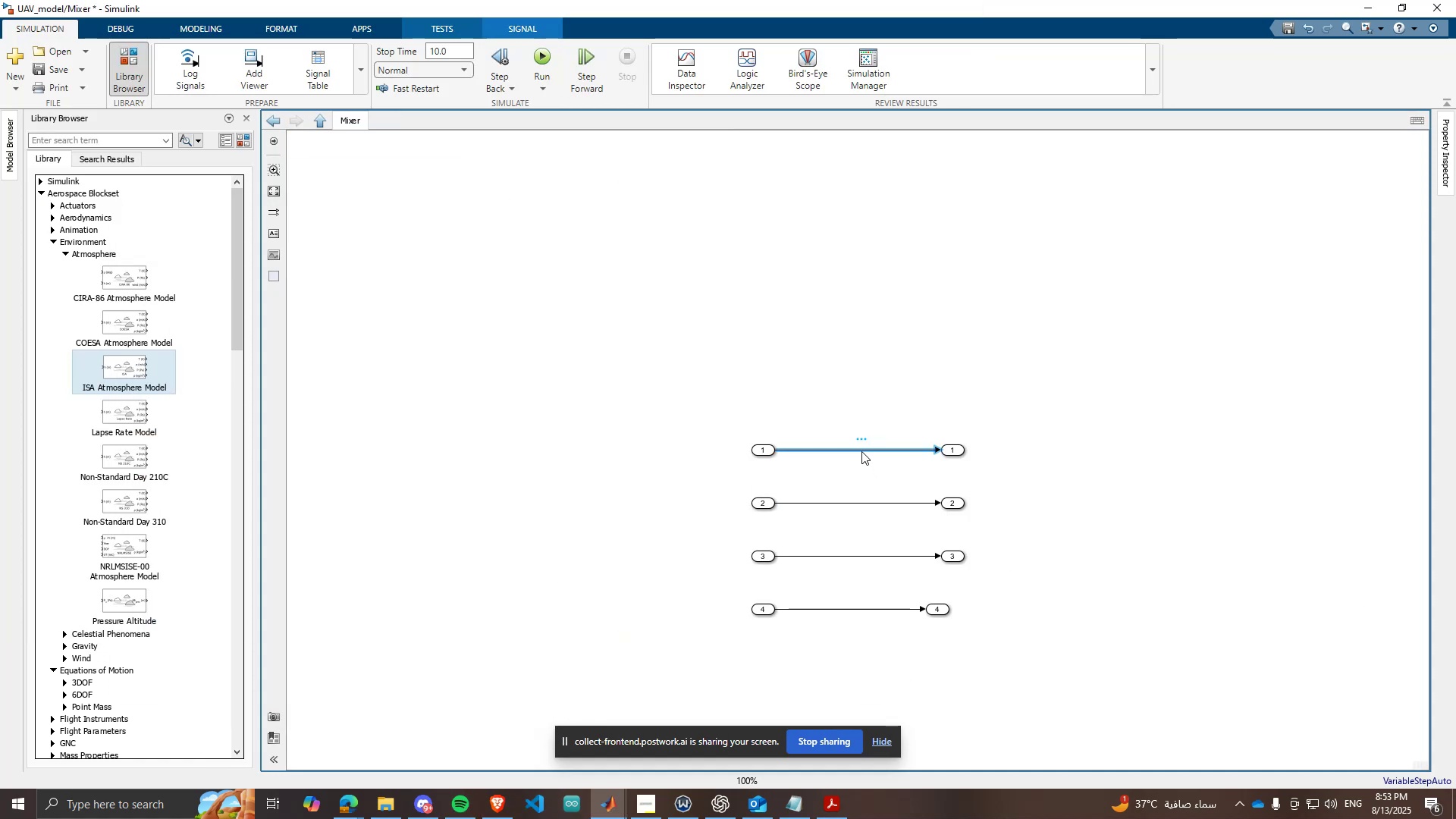 
key(Delete)
 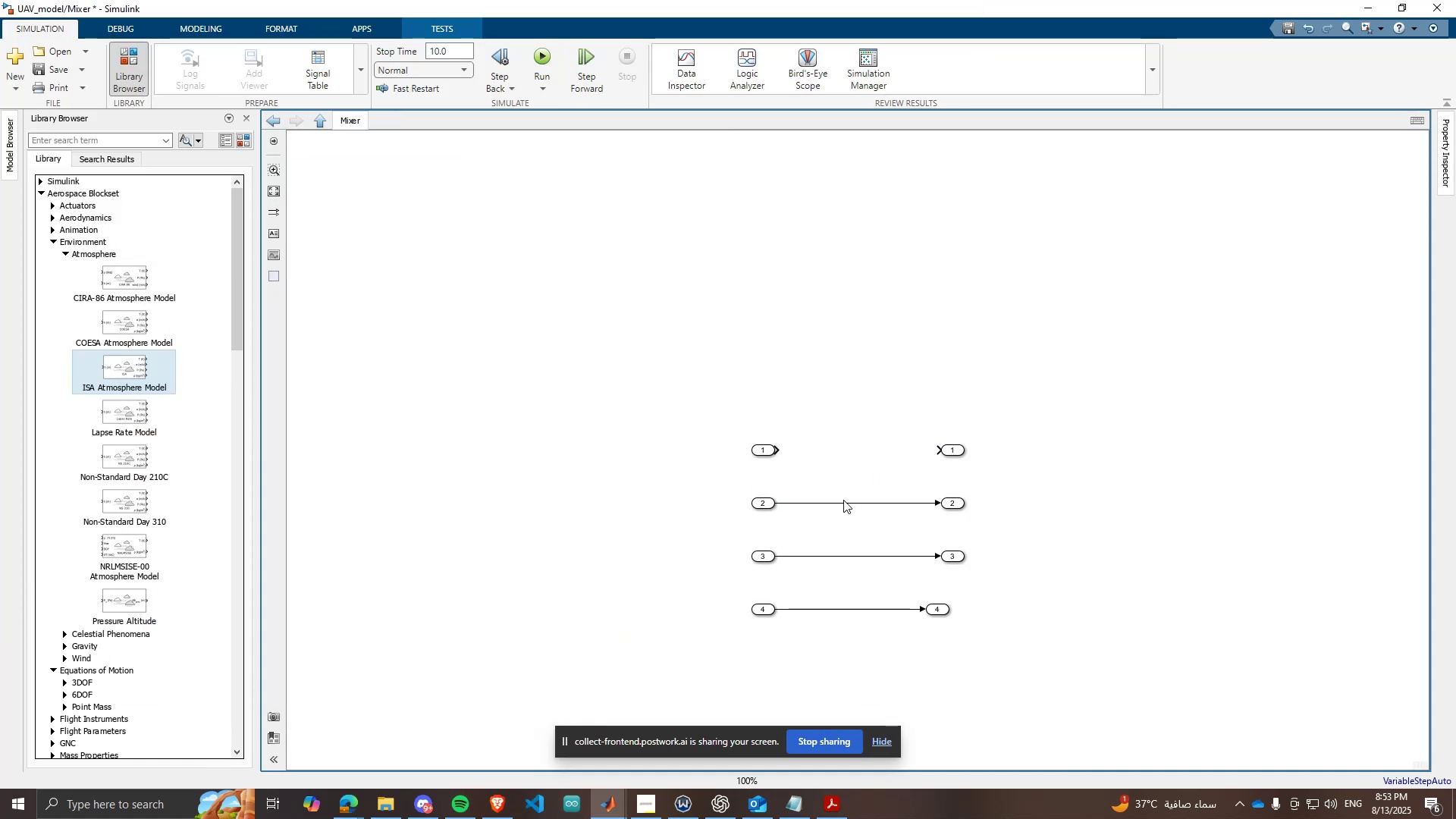 
left_click([834, 506])
 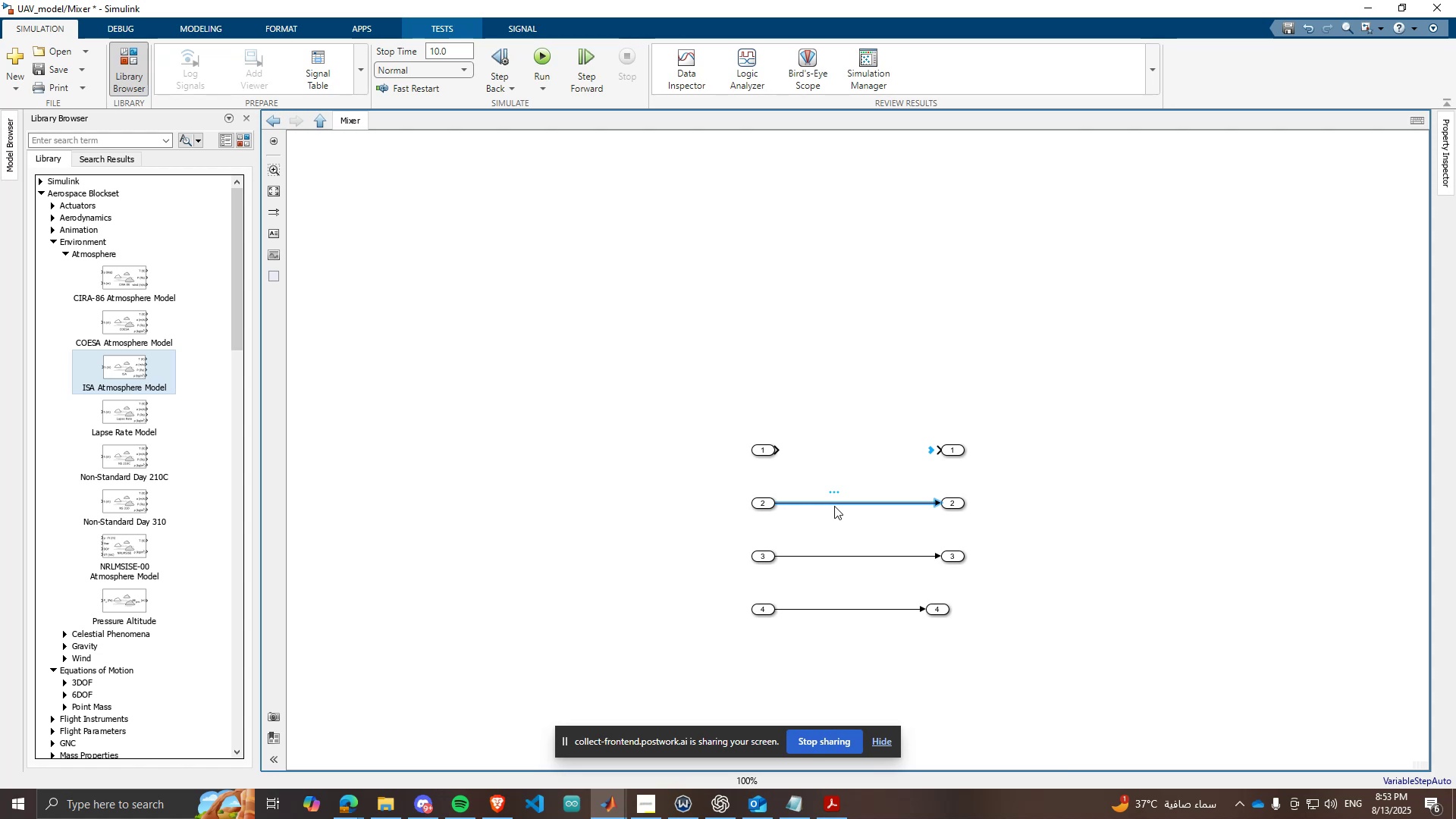 
key(Delete)
 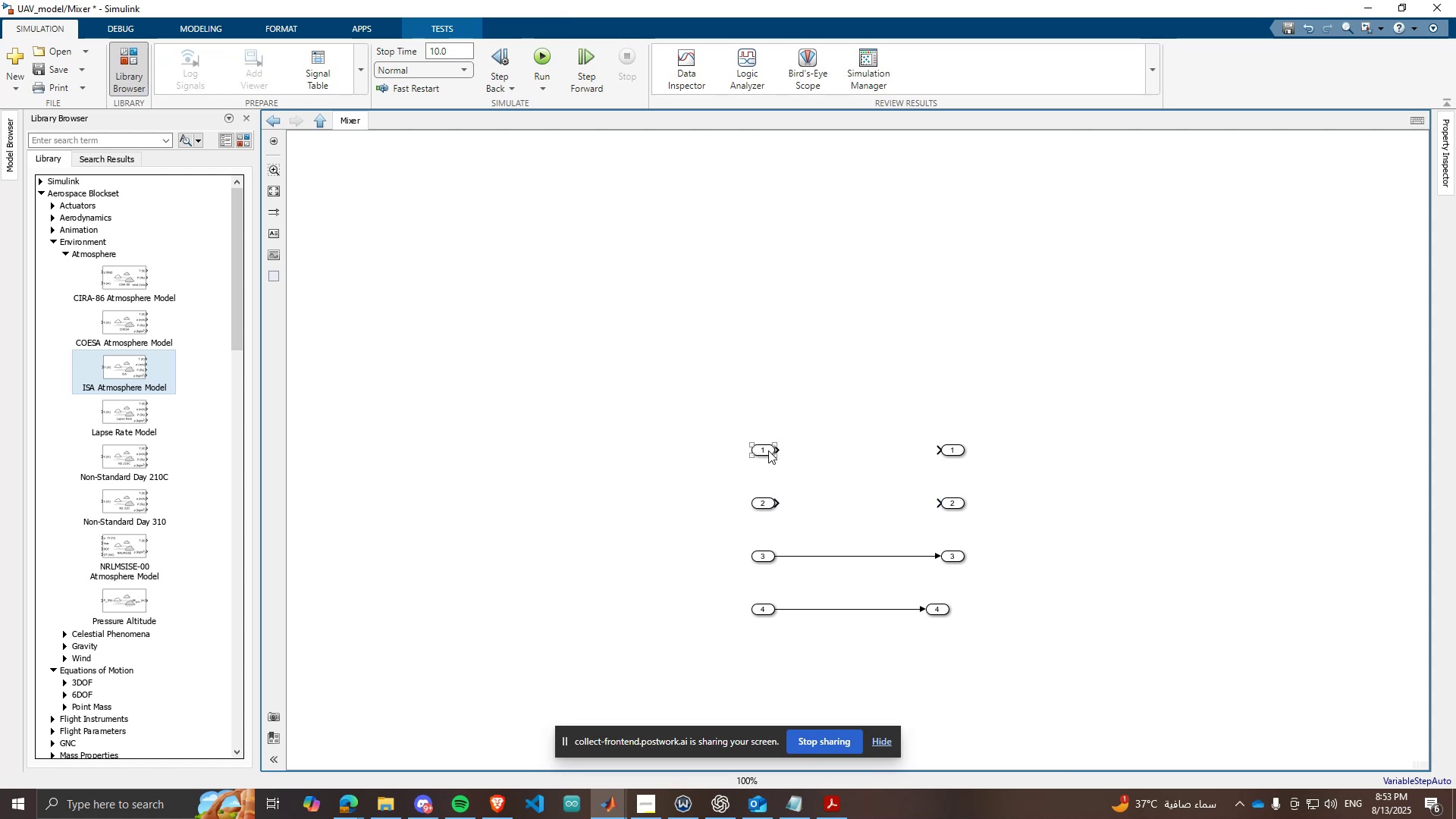 
left_click_drag(start_coordinate=[767, 450], to_coordinate=[621, 313])
 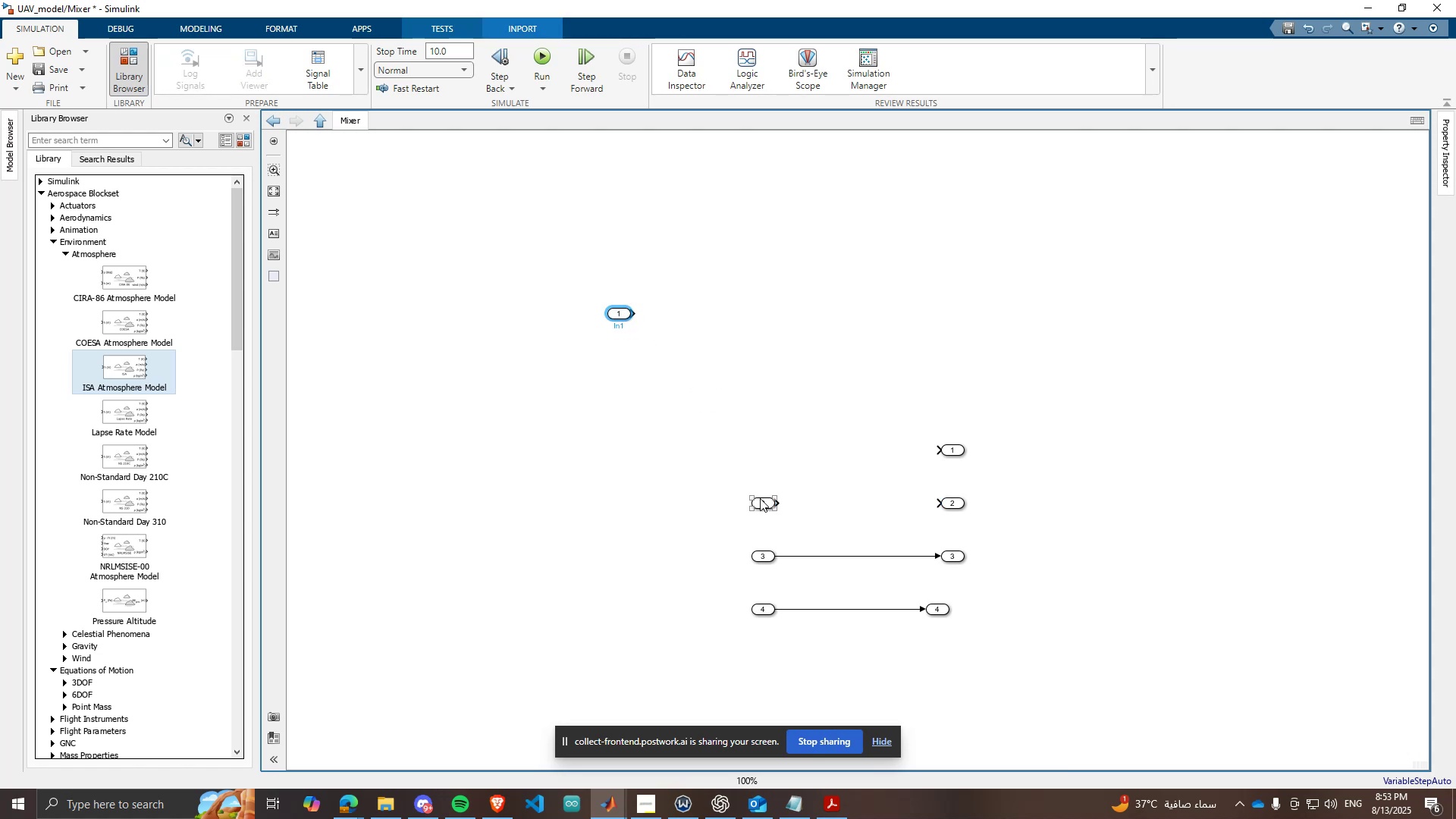 
left_click_drag(start_coordinate=[761, 498], to_coordinate=[615, 346])
 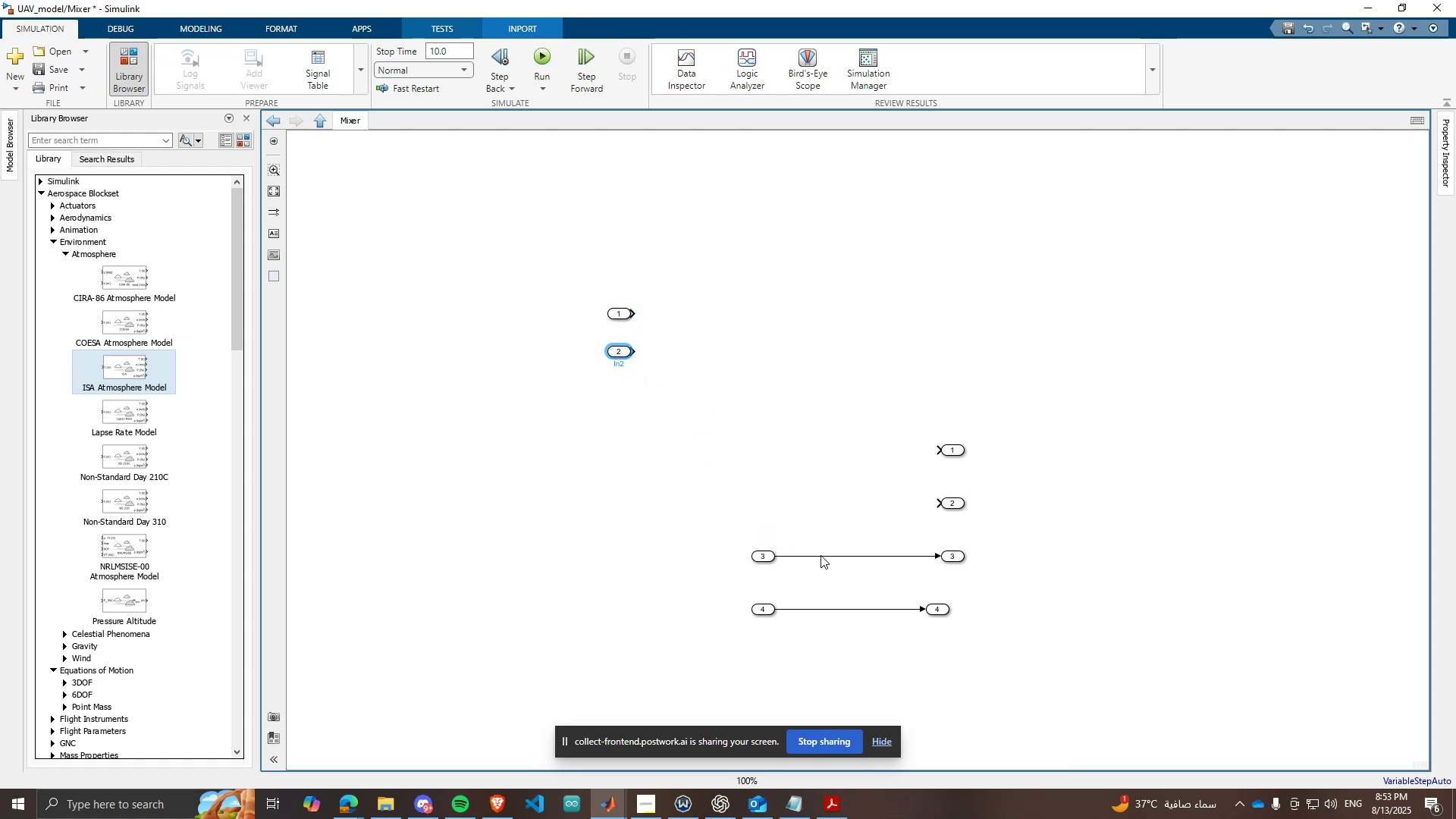 
double_click([811, 557])
 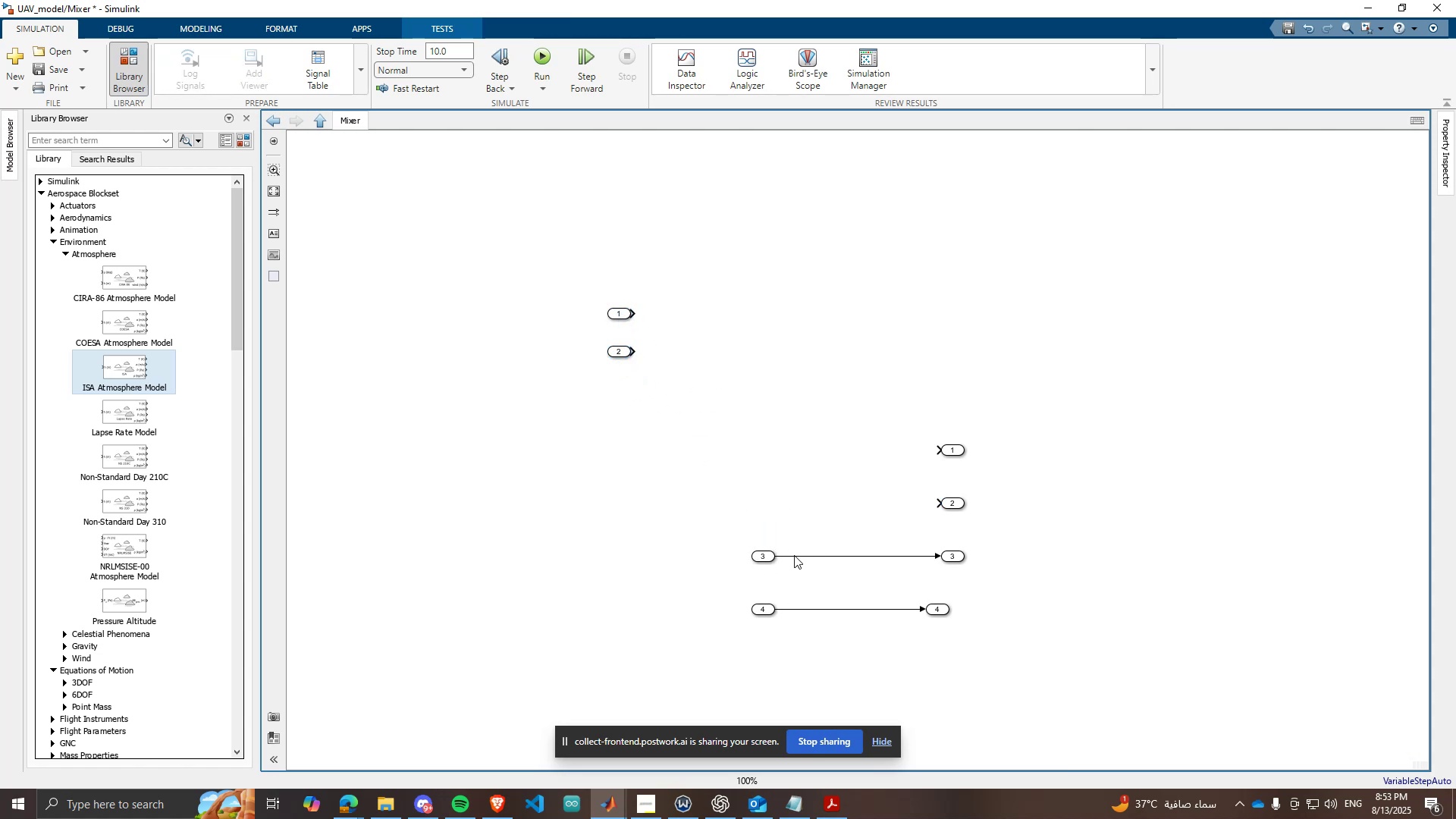 
triple_click([794, 555])
 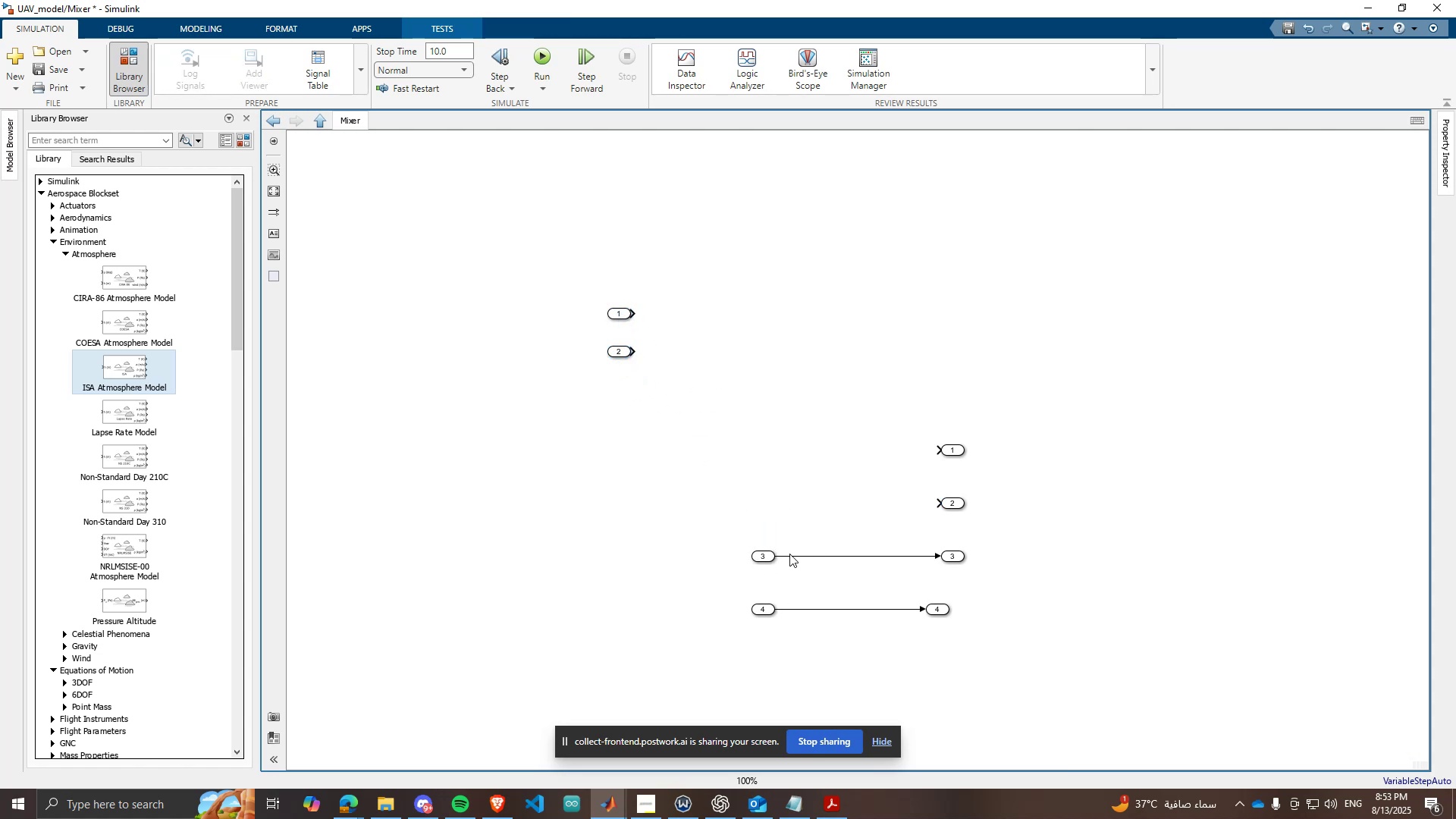 
triple_click([789, 554])
 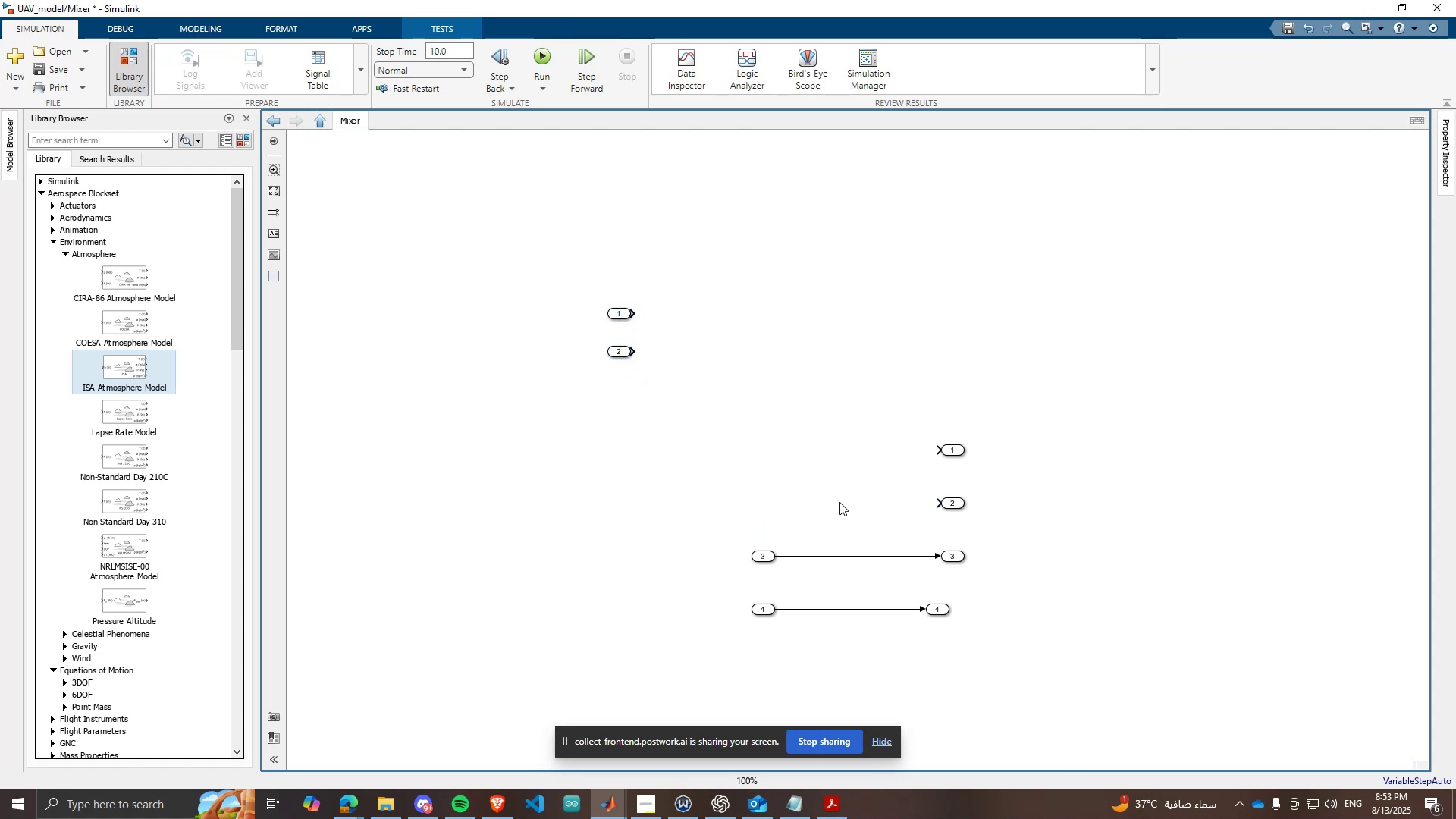 
left_click_drag(start_coordinate=[839, 502], to_coordinate=[815, 588])
 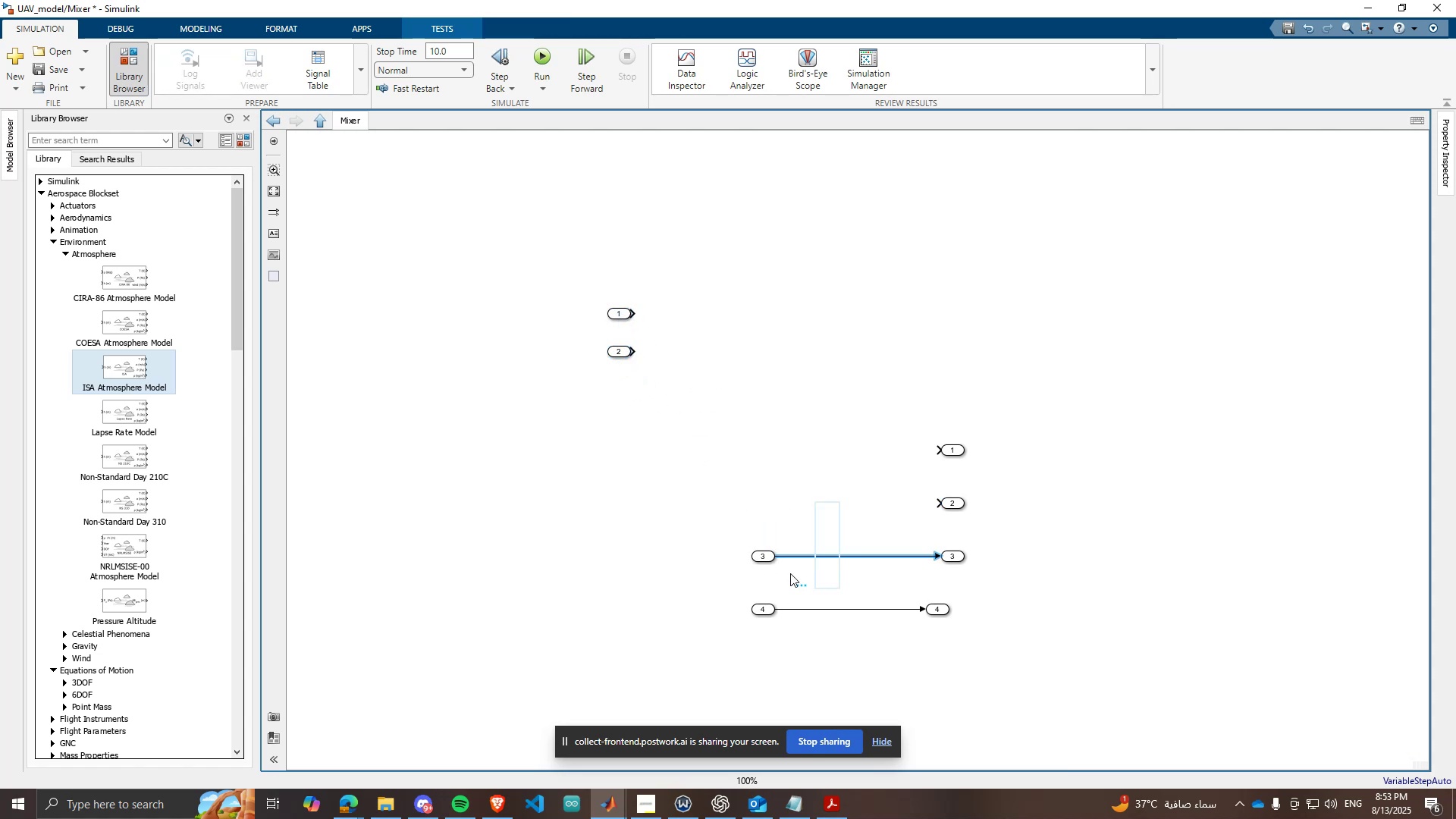 
key(Delete)
 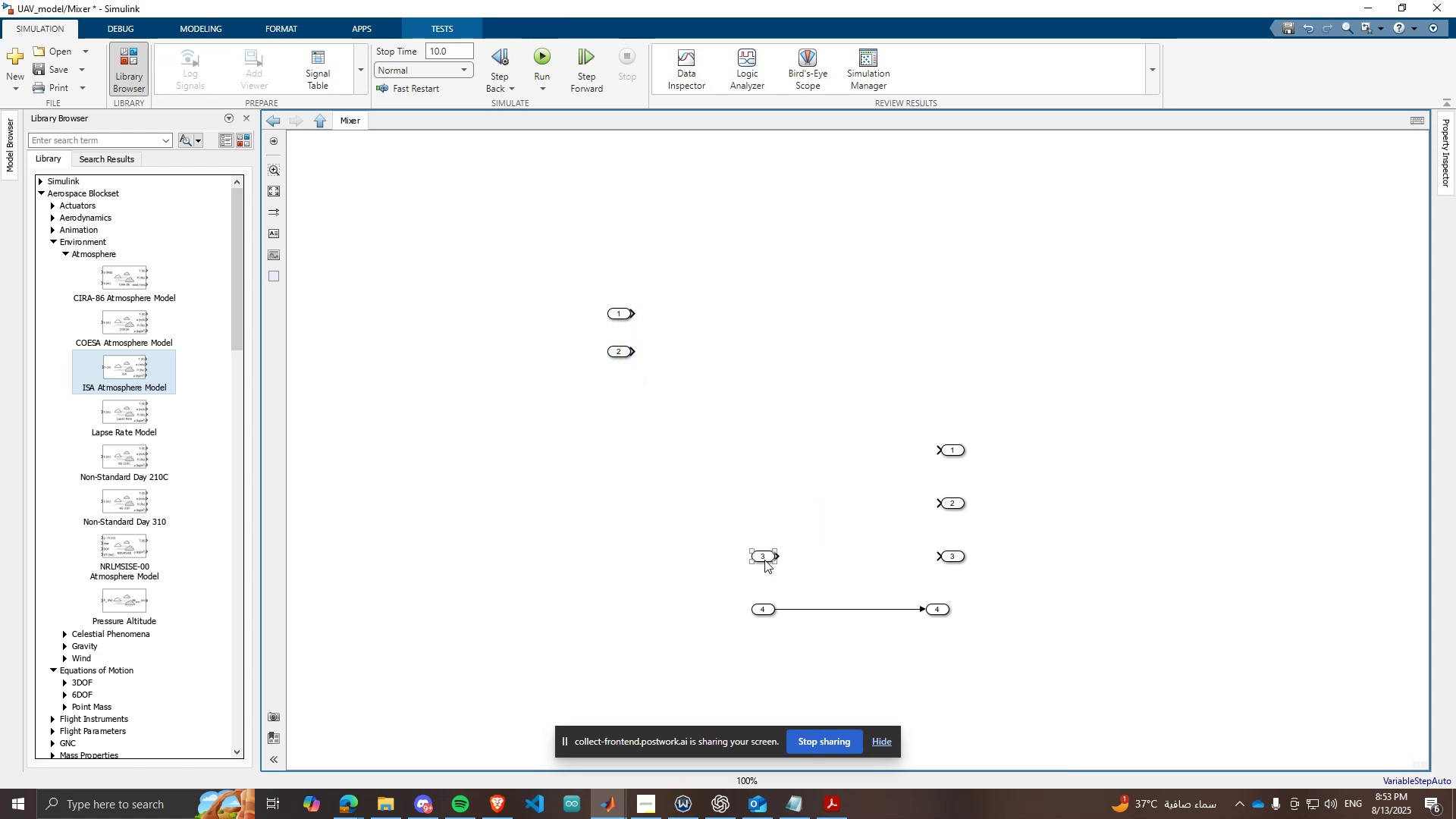 
left_click_drag(start_coordinate=[764, 559], to_coordinate=[613, 395])
 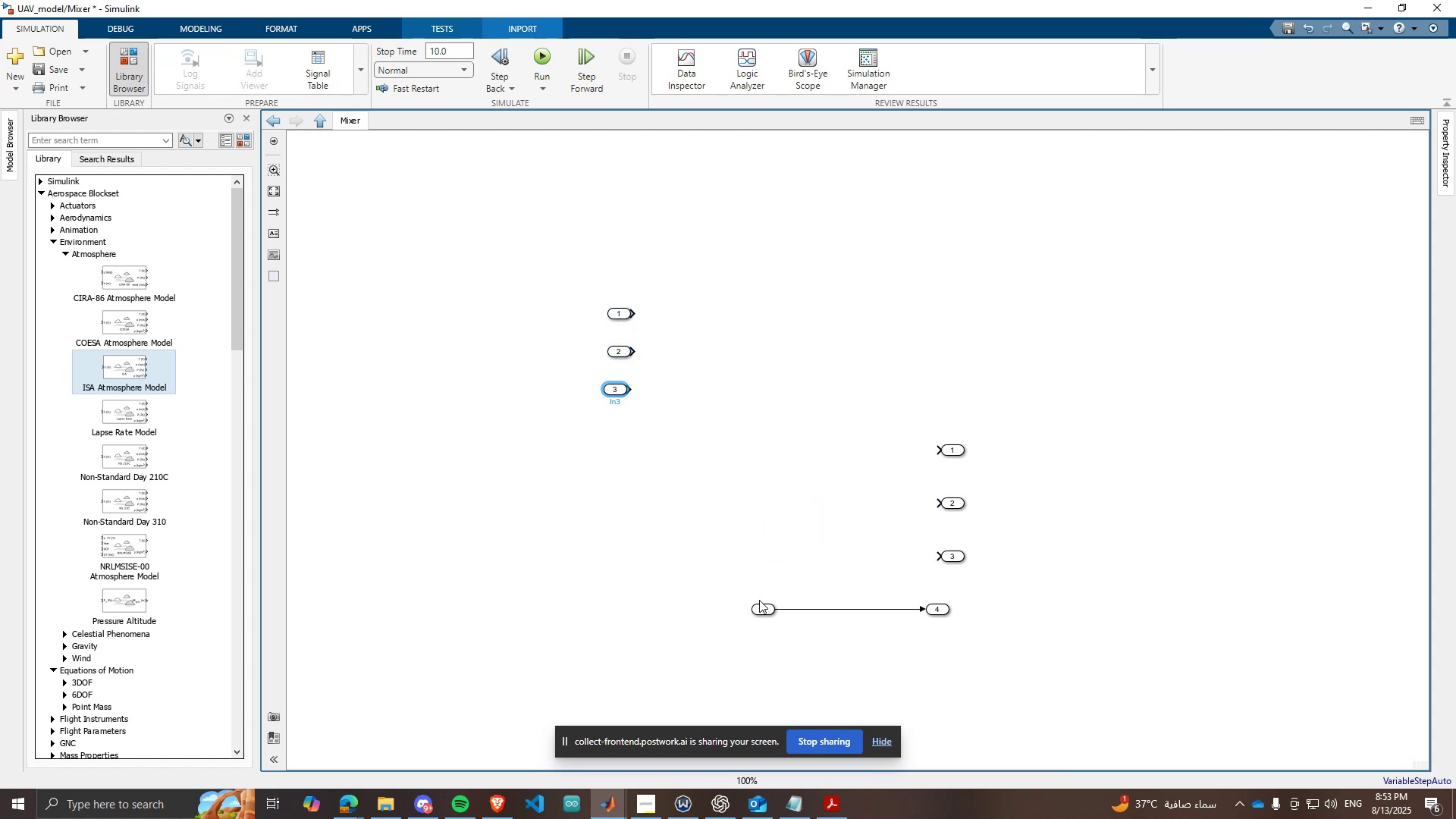 
left_click_drag(start_coordinate=[824, 580], to_coordinate=[842, 634])
 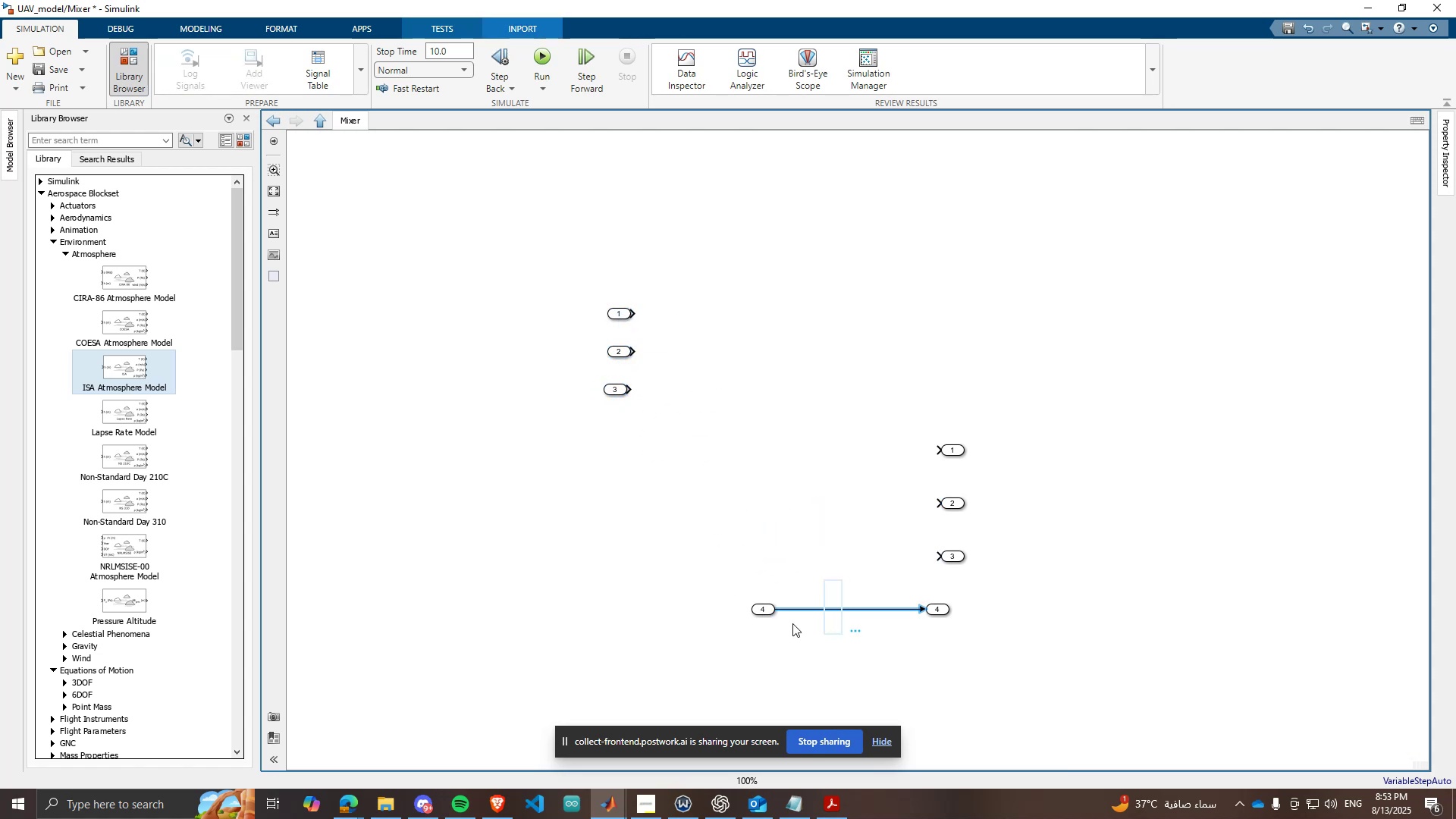 
key(Delete)
 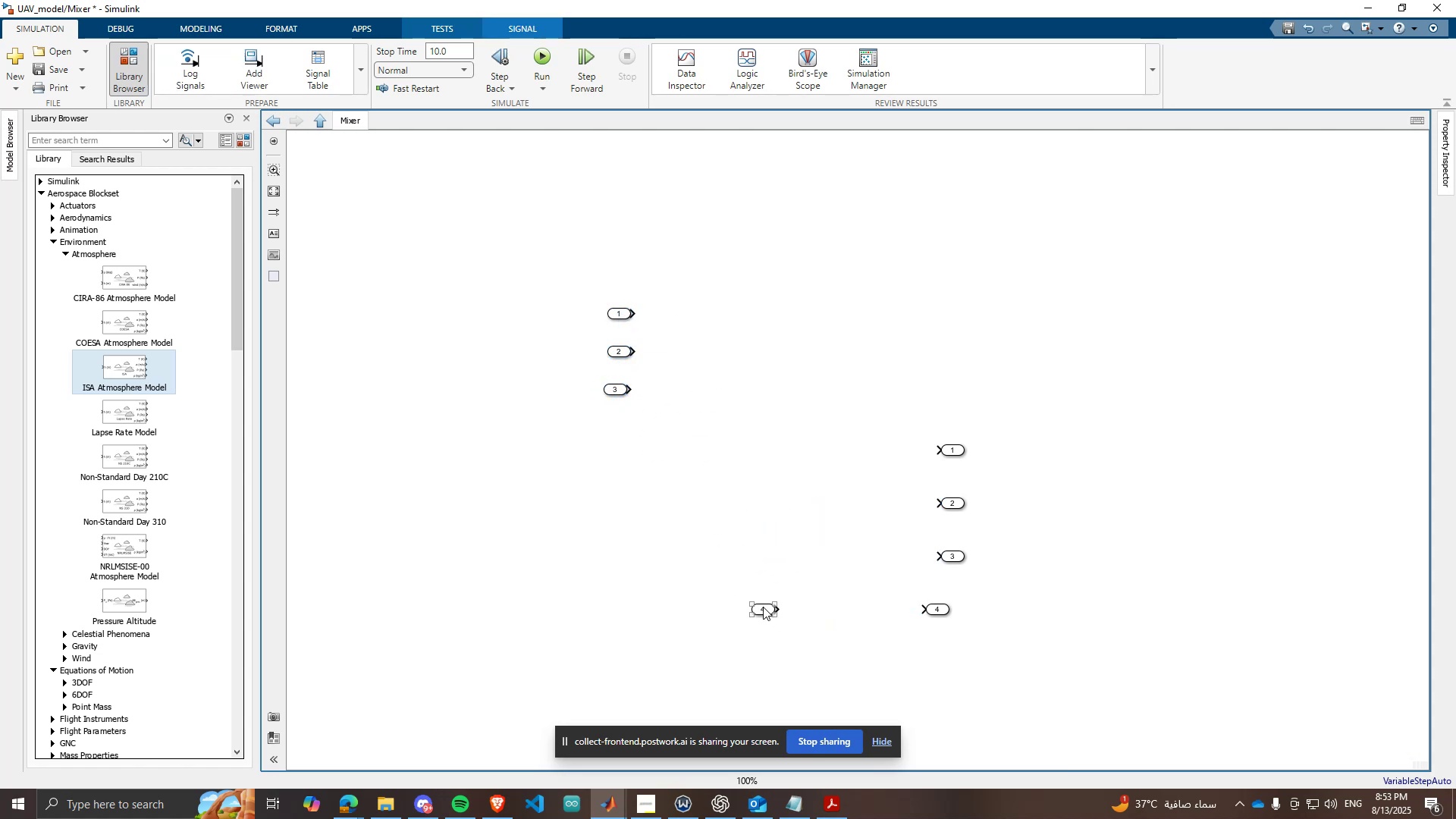 
left_click_drag(start_coordinate=[763, 607], to_coordinate=[613, 446])
 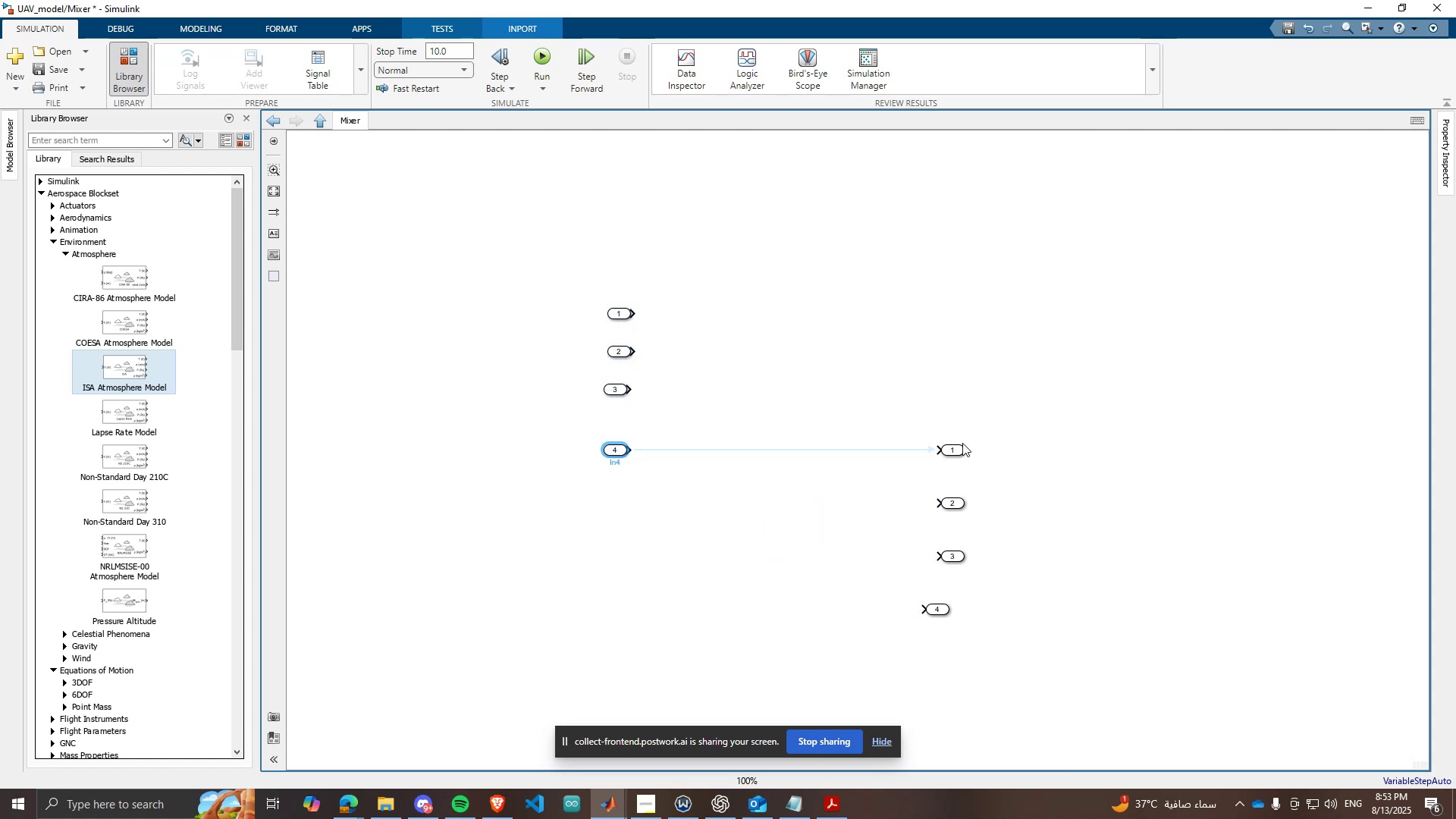 
left_click_drag(start_coordinate=[956, 446], to_coordinate=[945, 309])
 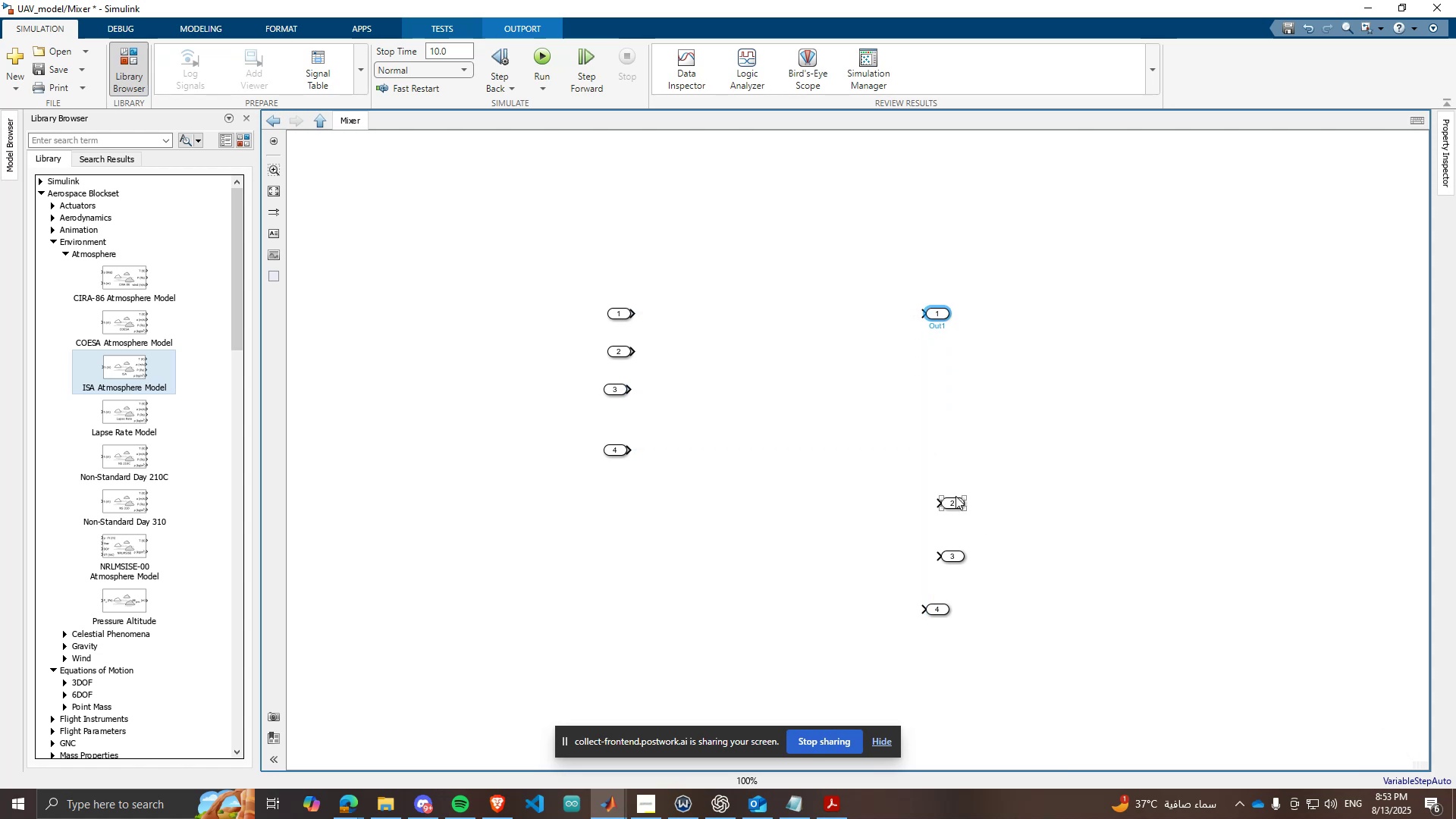 
left_click_drag(start_coordinate=[958, 501], to_coordinate=[943, 350])
 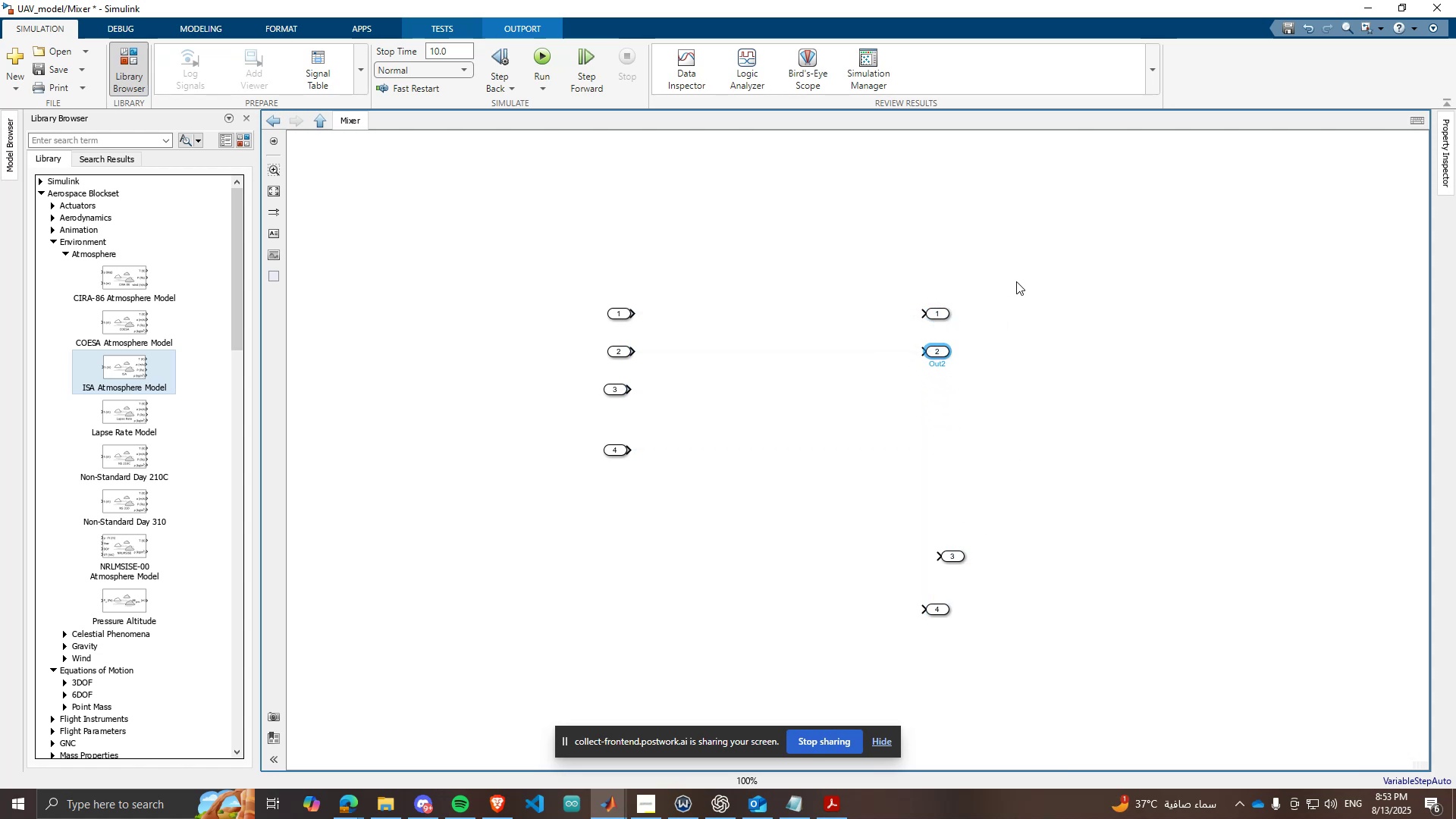 
double_click([744, 306])
 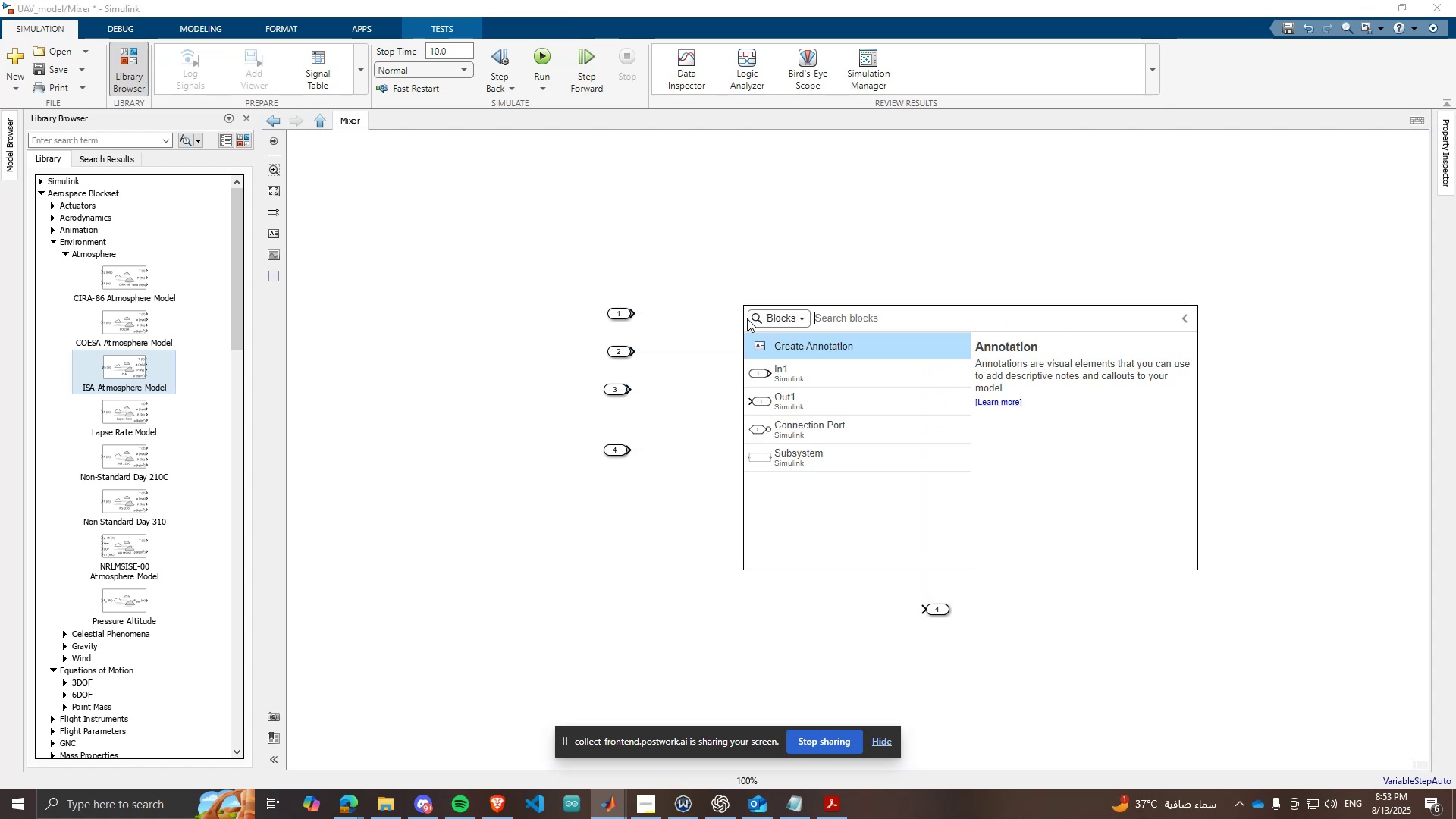 
type(sum)
 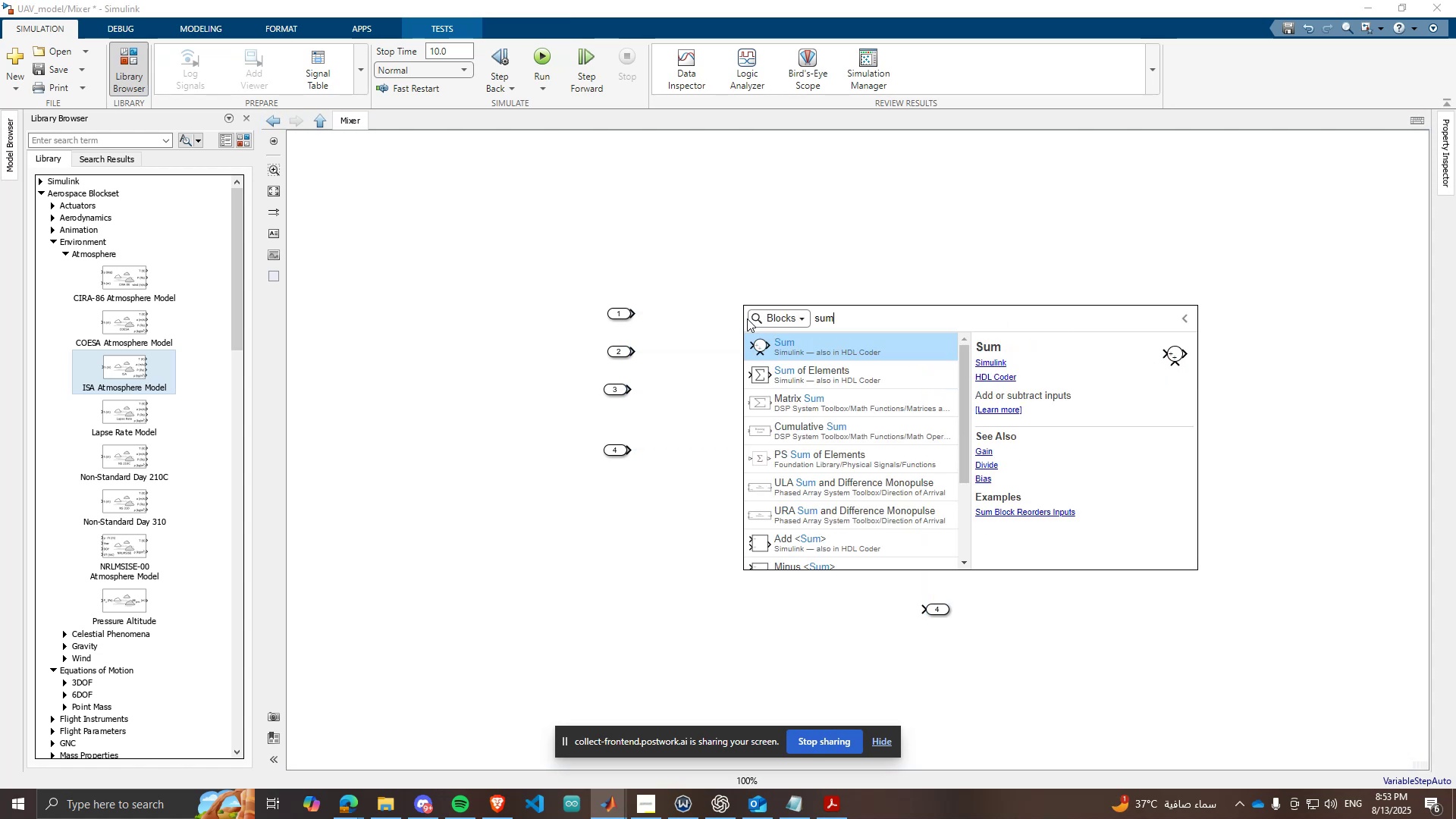 
key(Enter)
 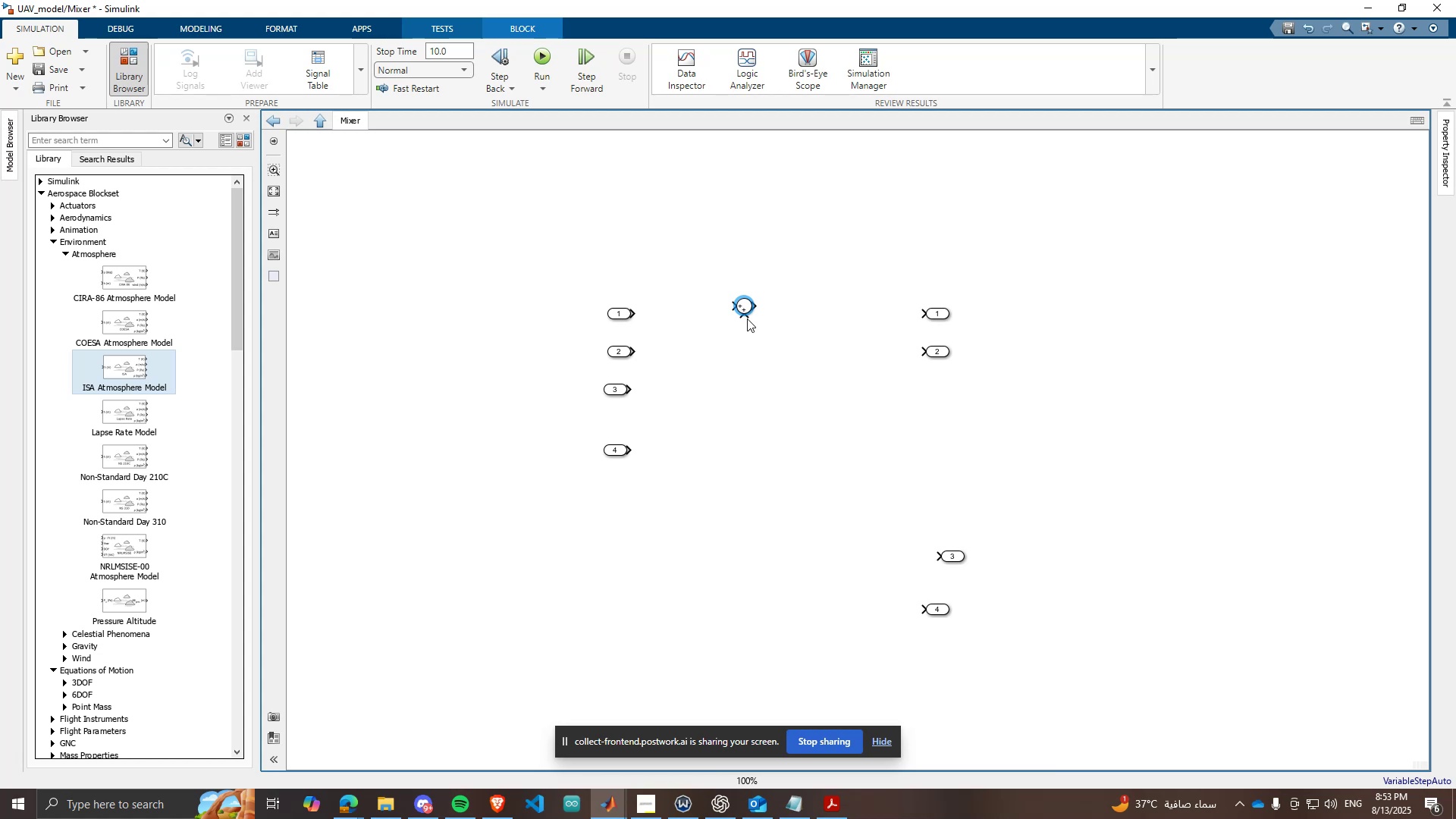 
double_click([748, 306])
 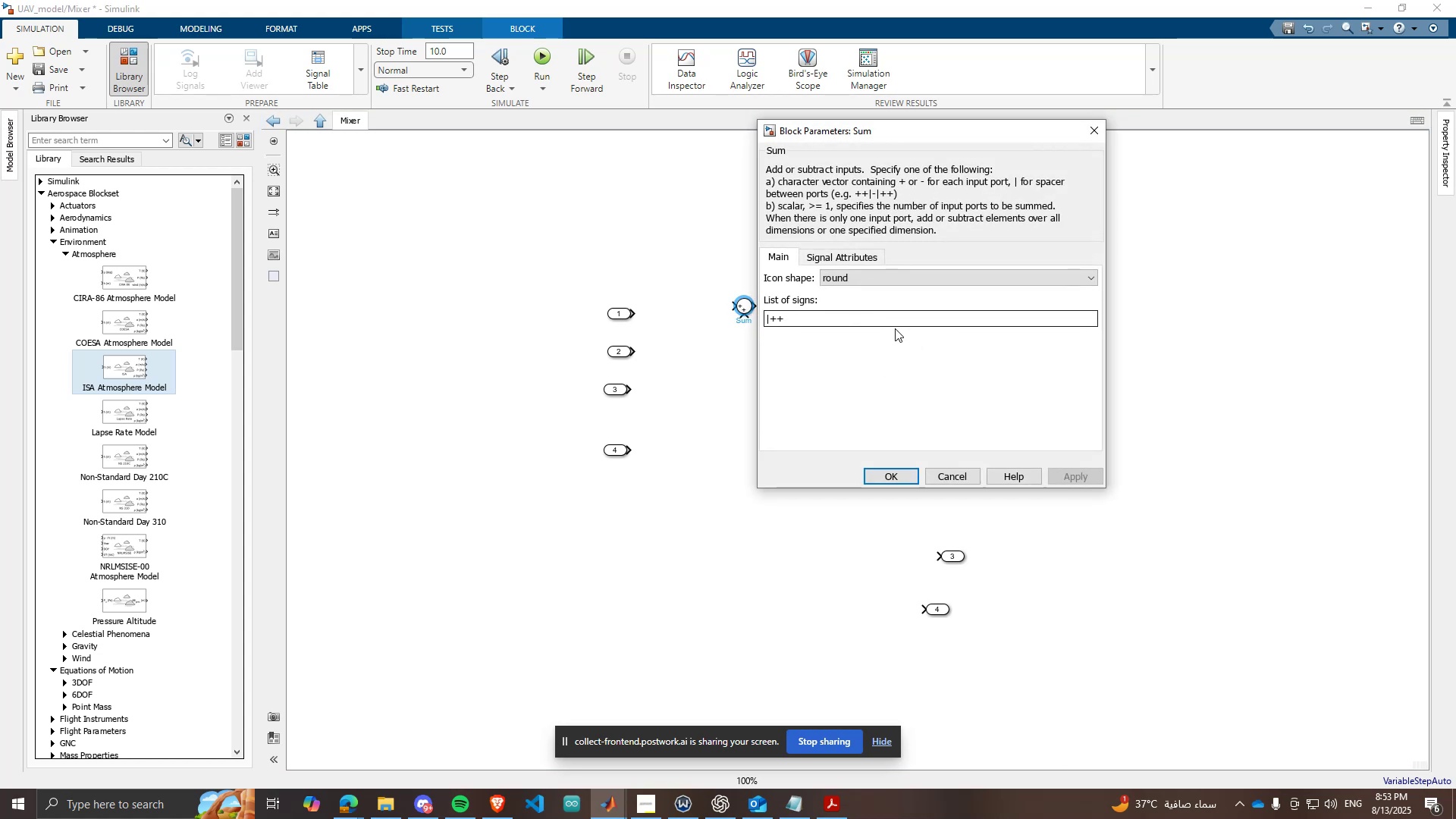 
double_click([884, 319])
 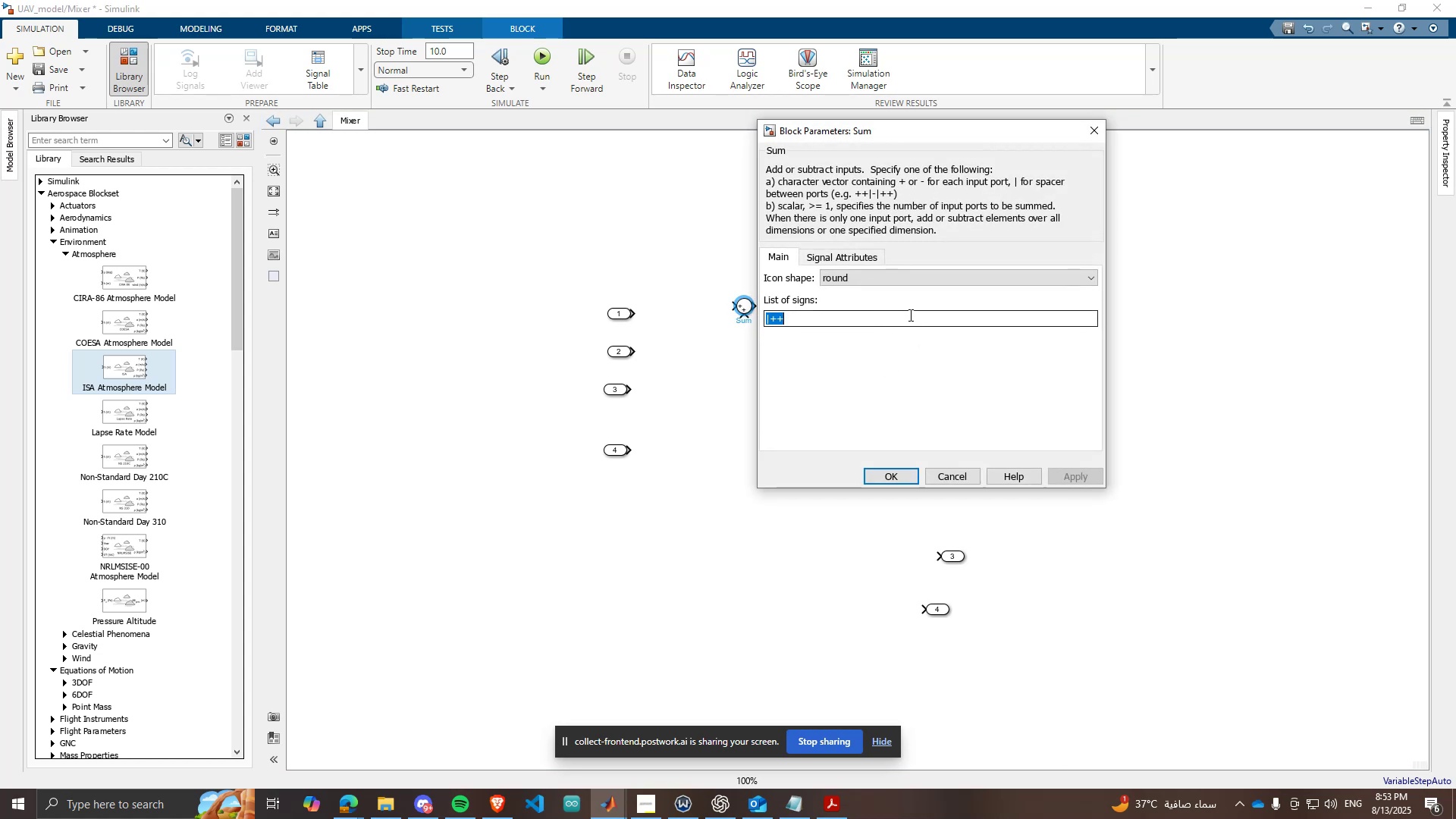 
triple_click([909, 315])
 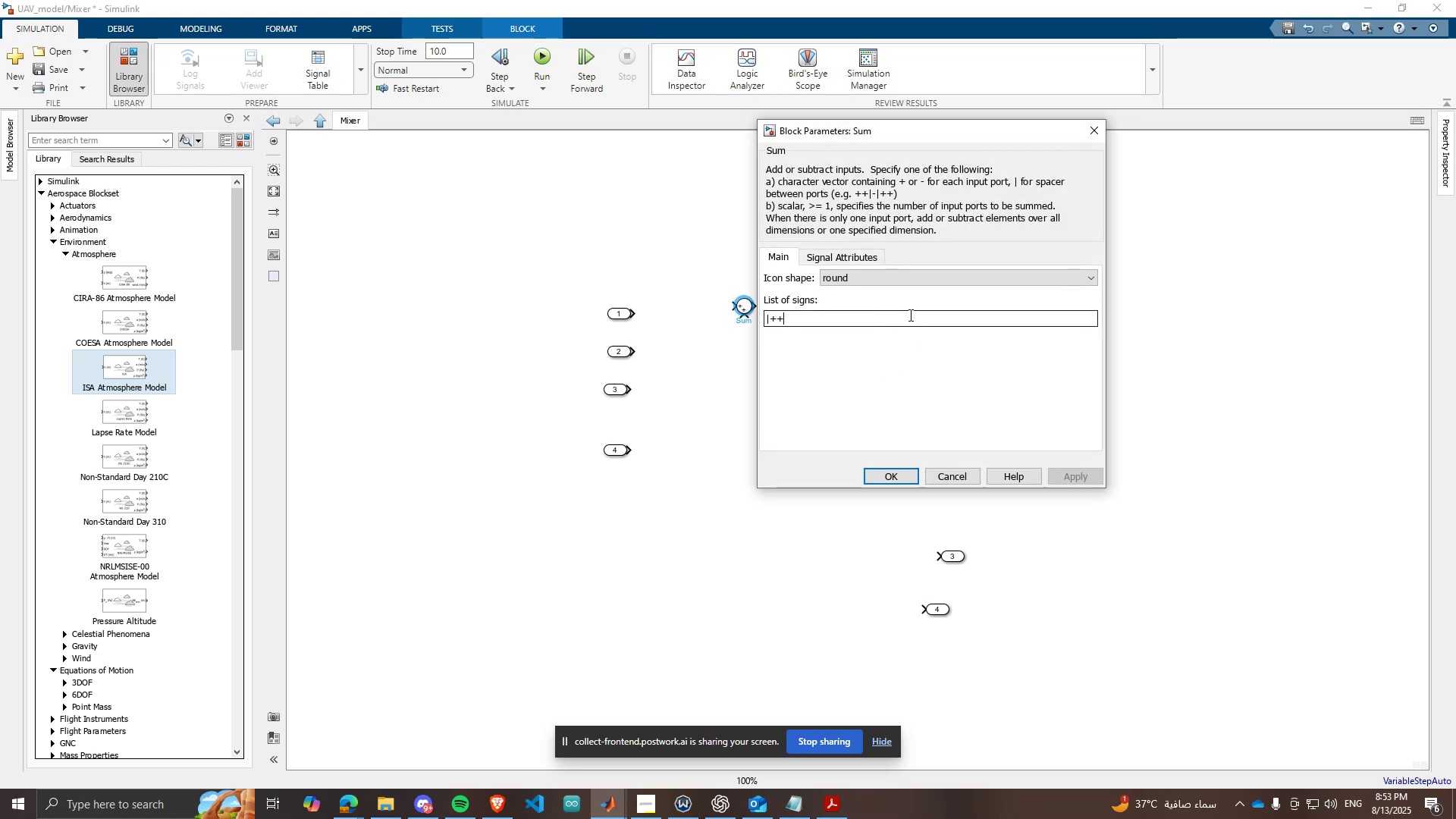 
key(Shift+Equal)
 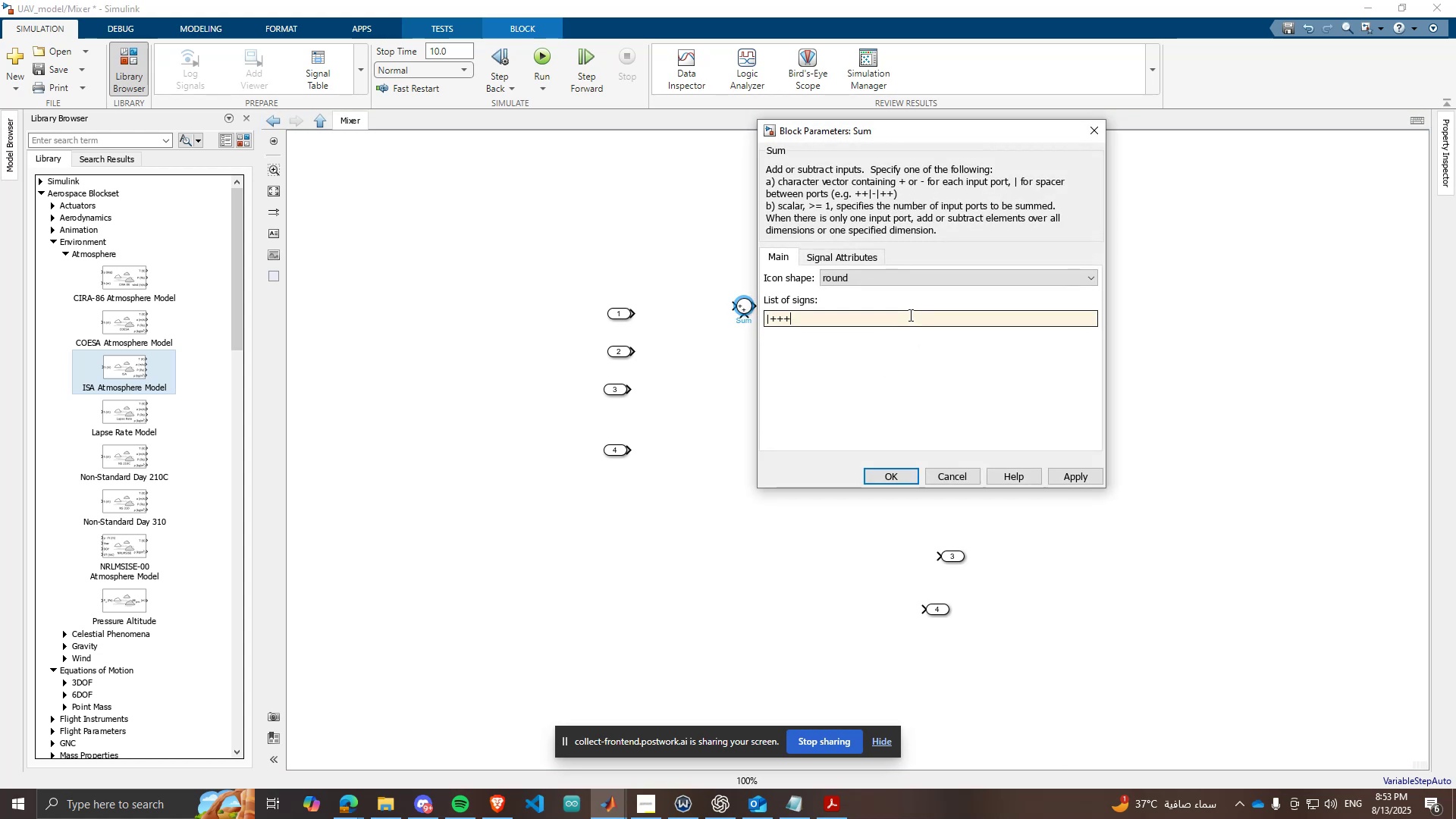 
key(Shift+Equal)
 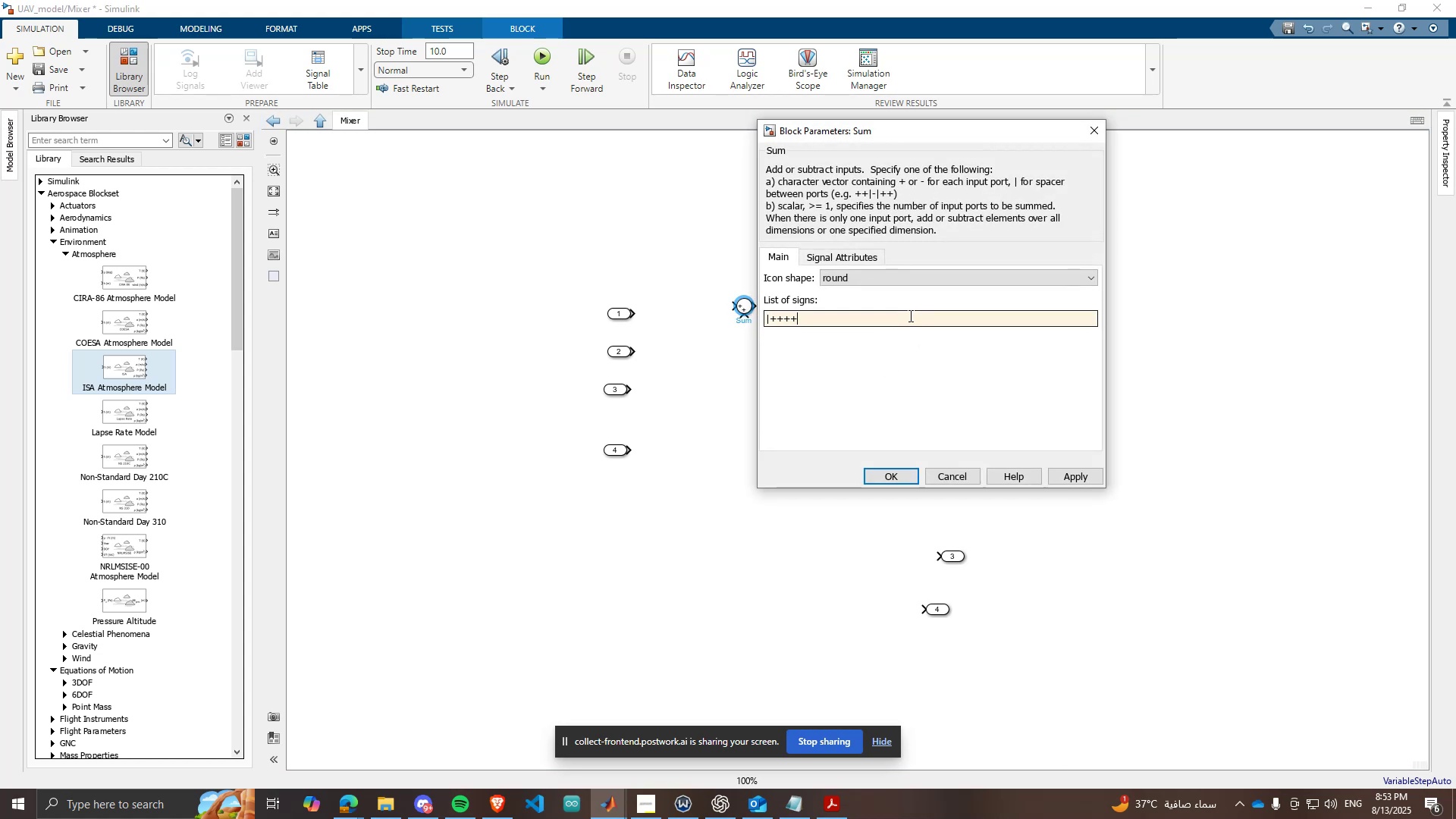 
key(Enter)
 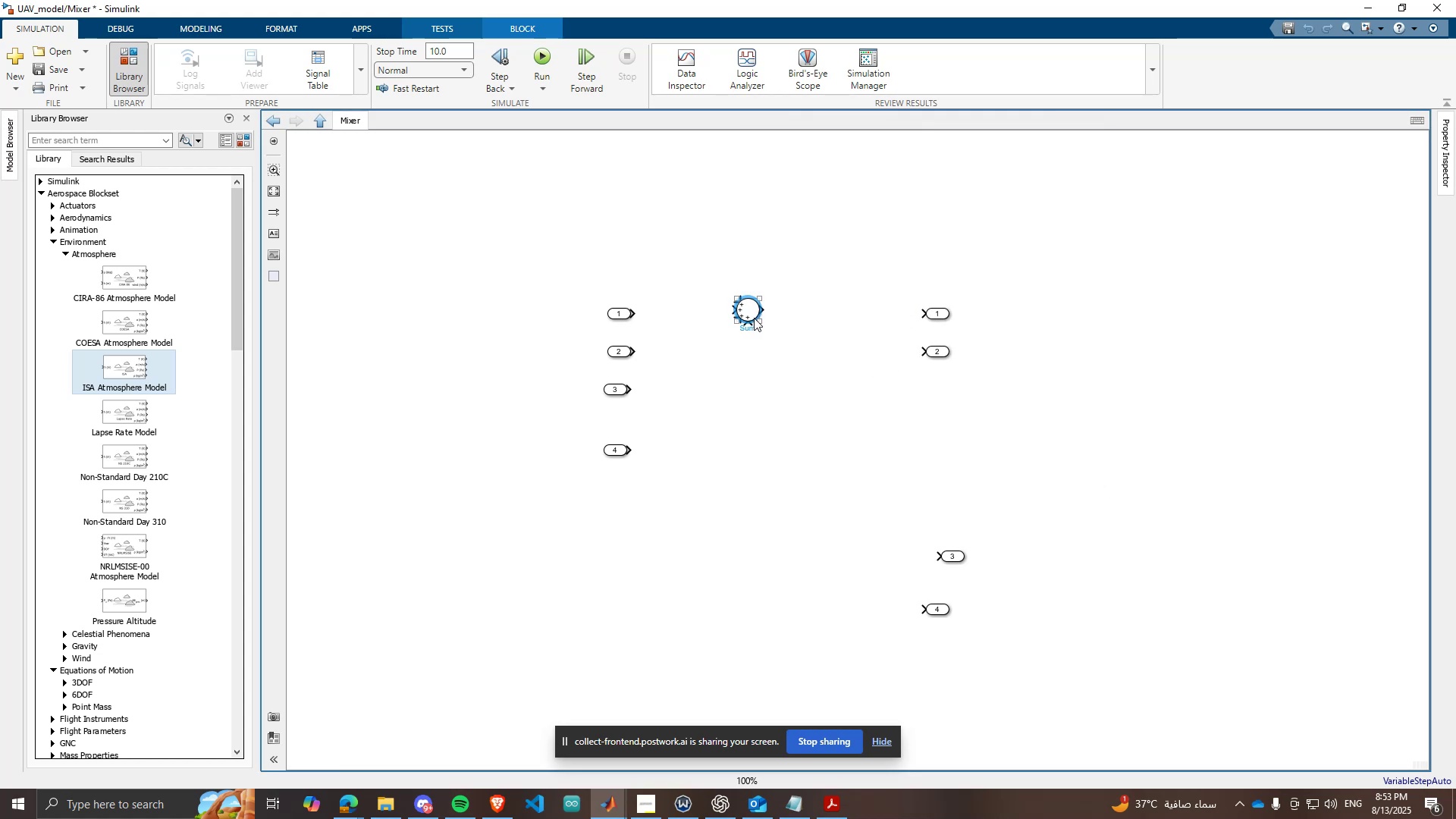 
left_click_drag(start_coordinate=[761, 326], to_coordinate=[789, 347])
 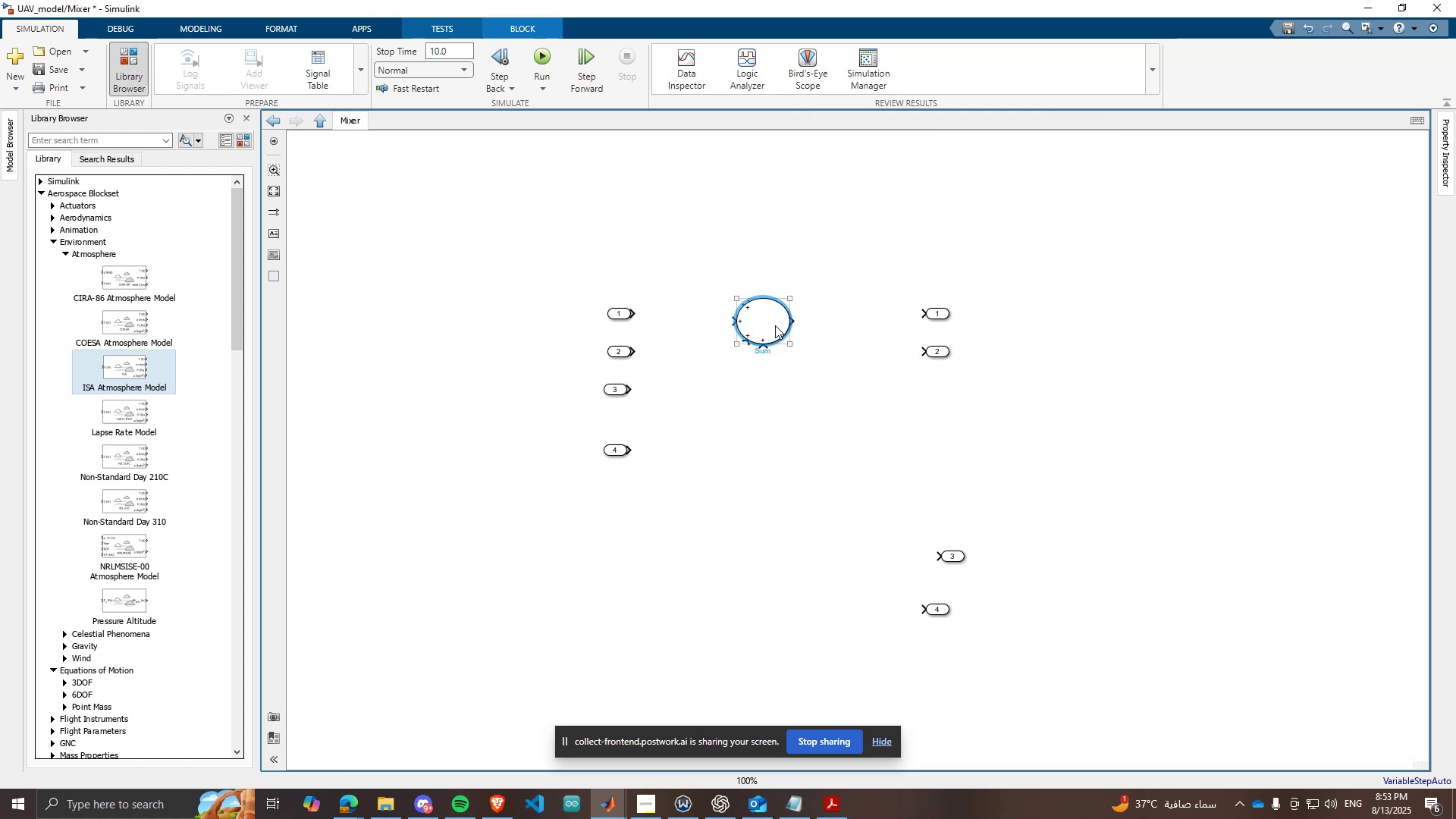 
left_click_drag(start_coordinate=[775, 325], to_coordinate=[799, 314])
 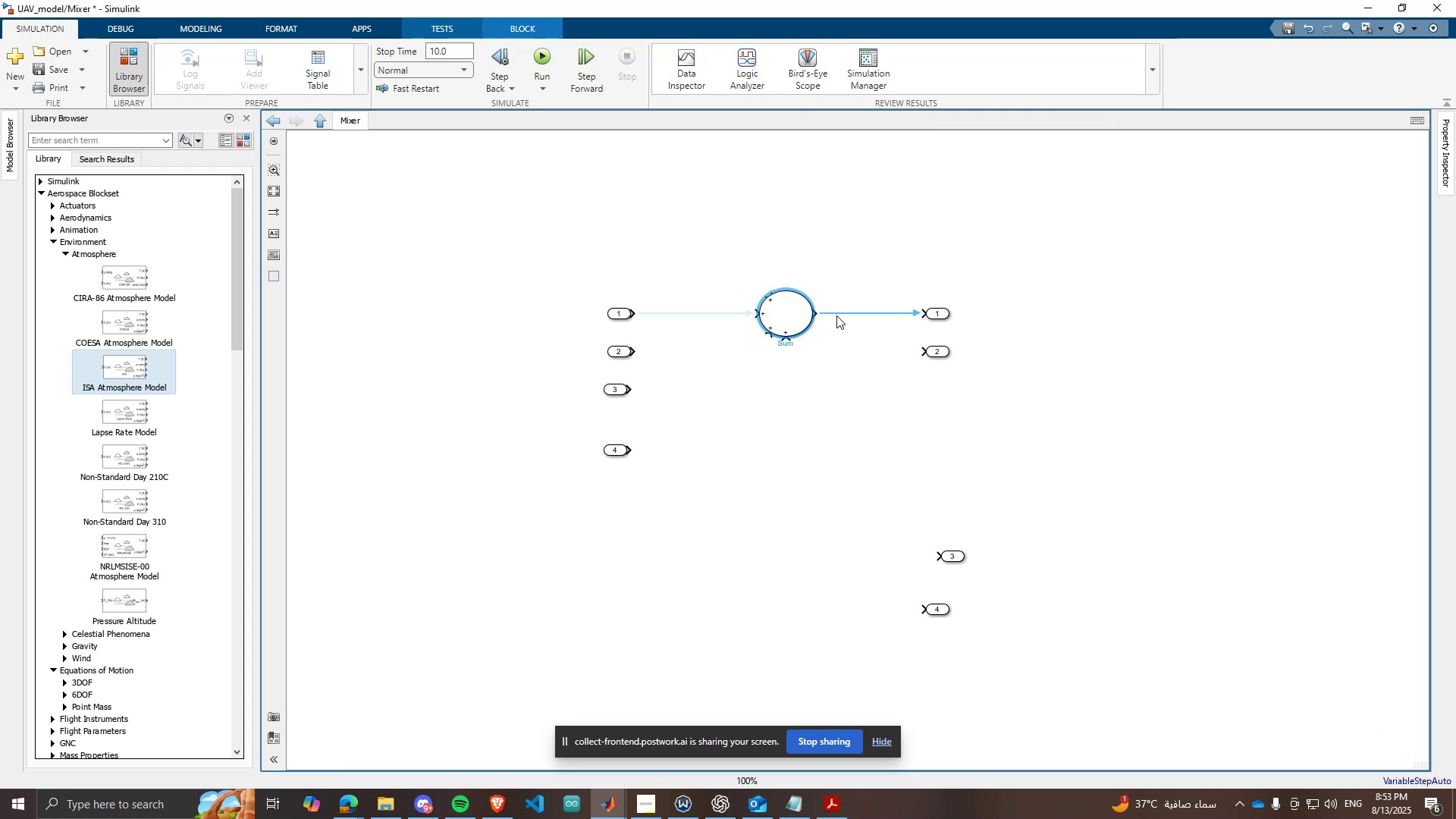 
left_click([843, 313])
 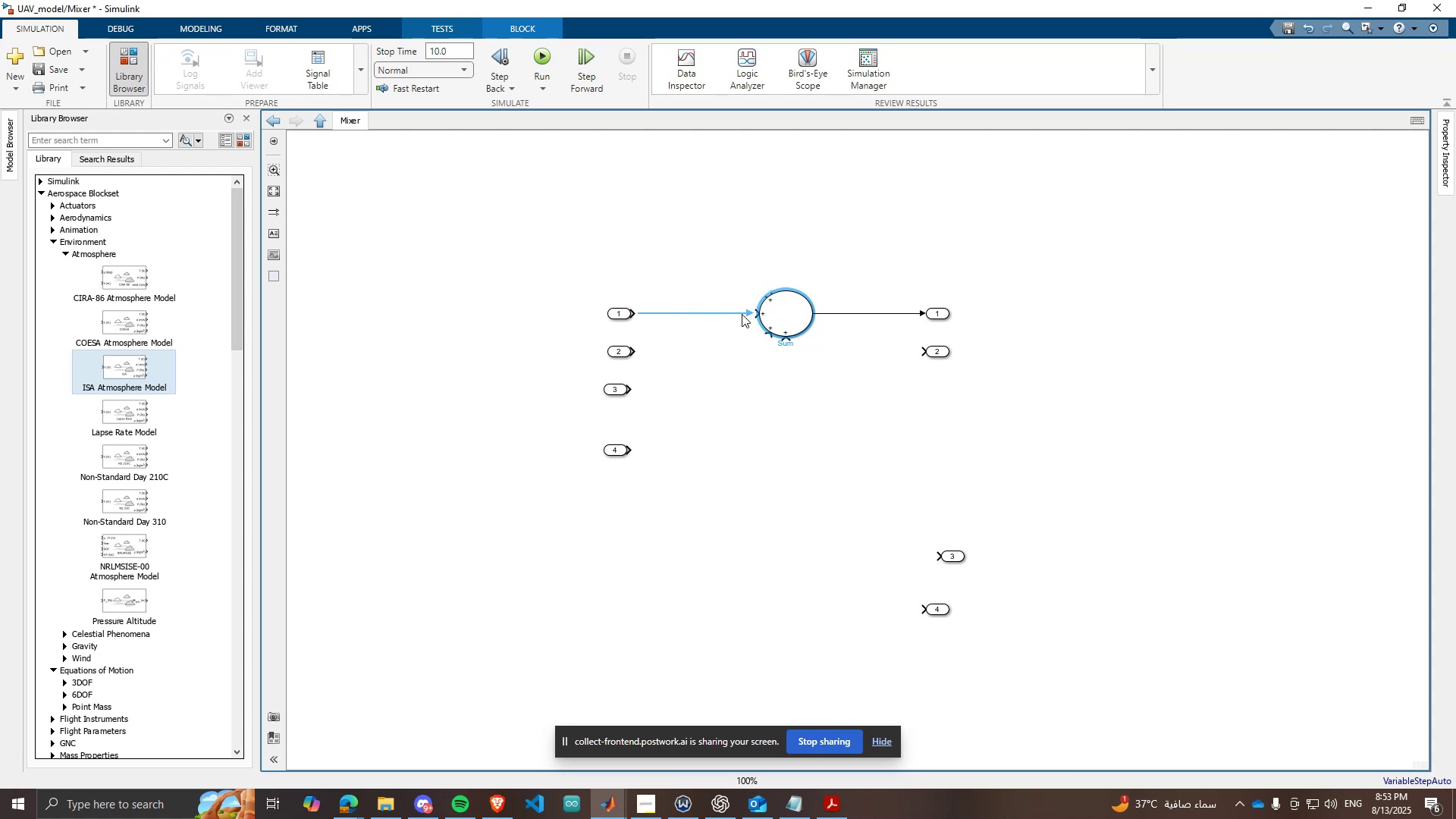 
left_click_drag(start_coordinate=[748, 315], to_coordinate=[749, 285])
 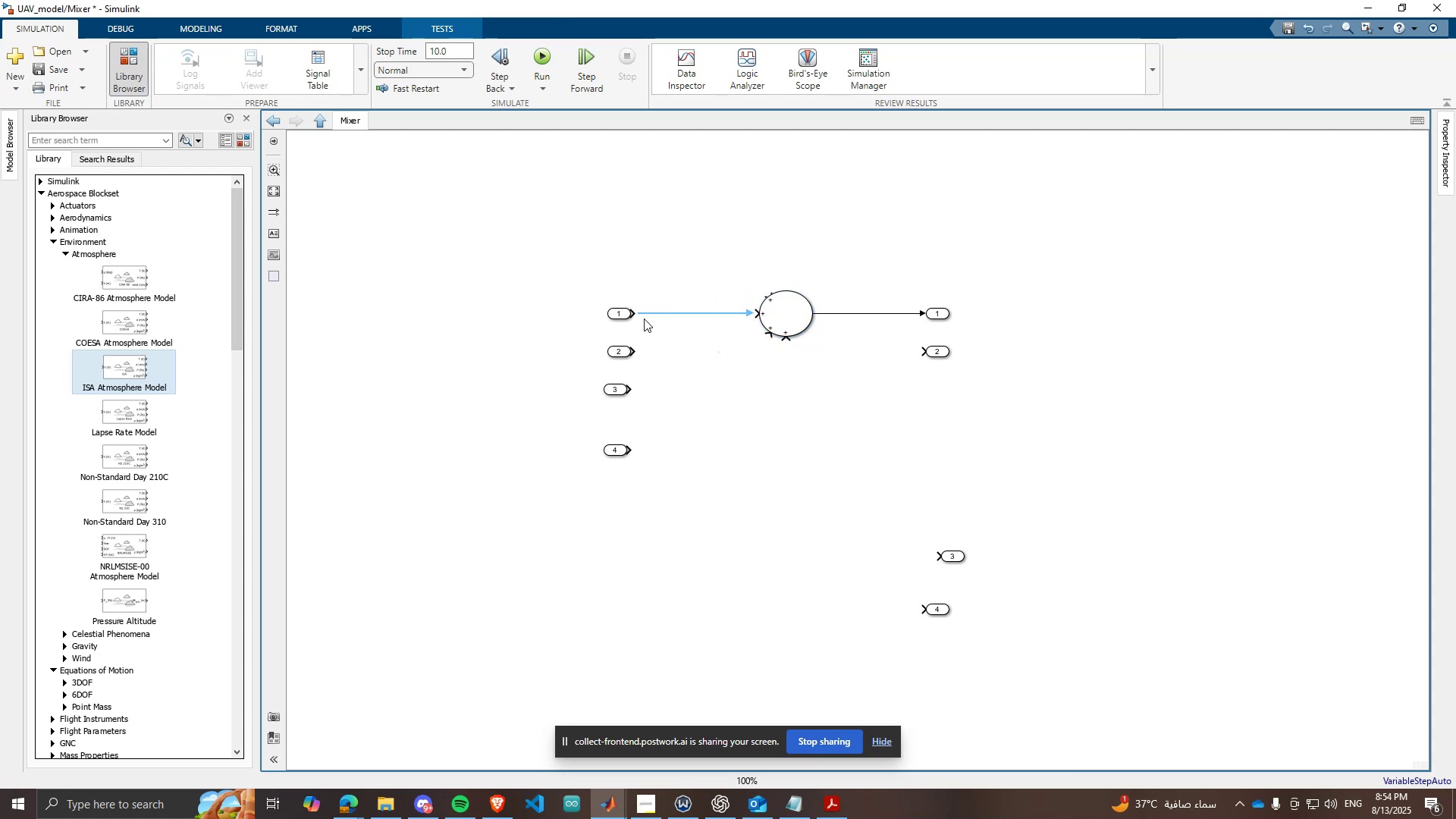 
left_click_drag(start_coordinate=[627, 315], to_coordinate=[630, 281])
 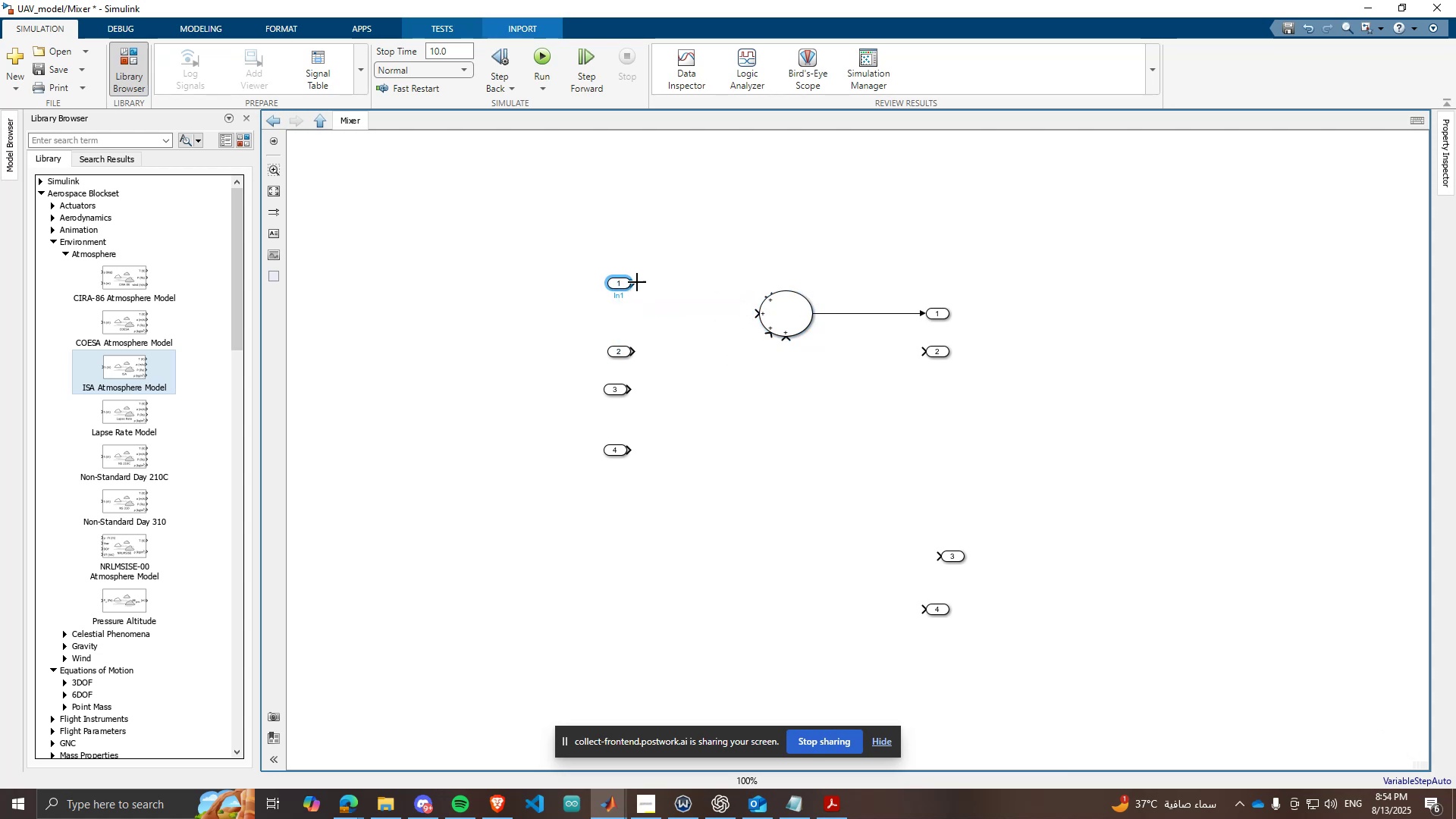 
left_click_drag(start_coordinate=[636, 282], to_coordinate=[768, 293])
 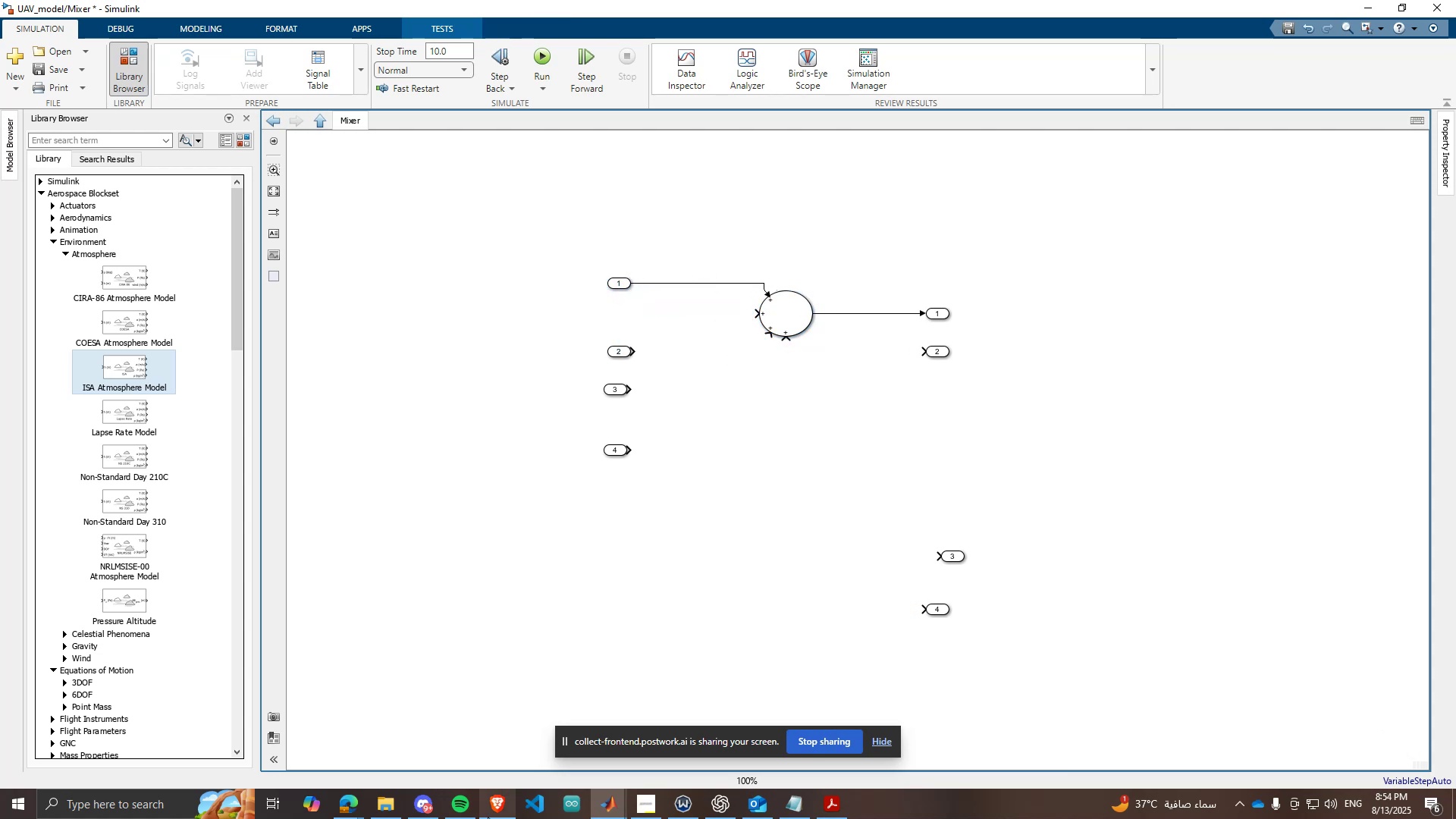 
left_click([488, 817])
 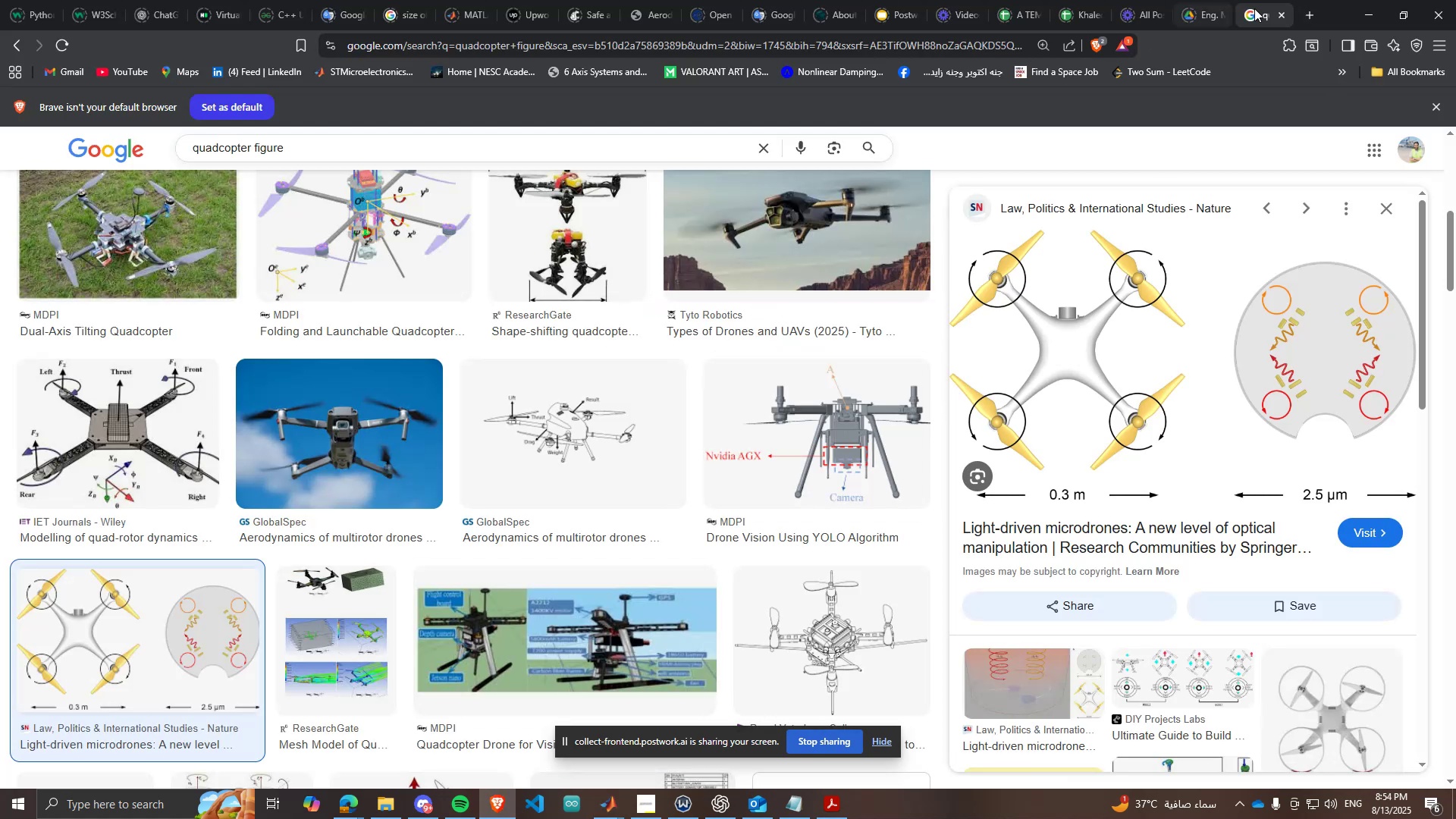 
left_click([1313, 14])
 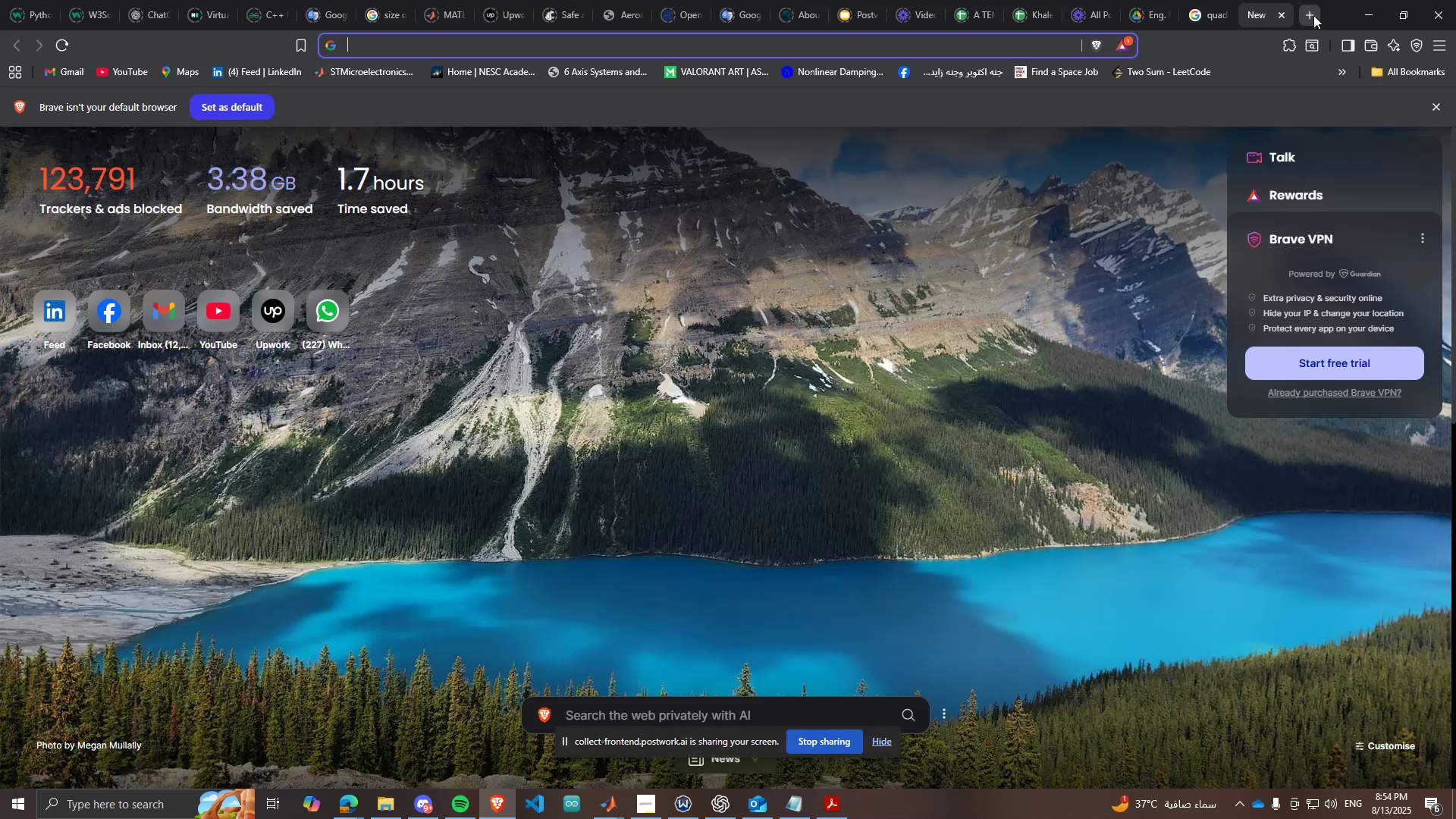 
key(Y)
 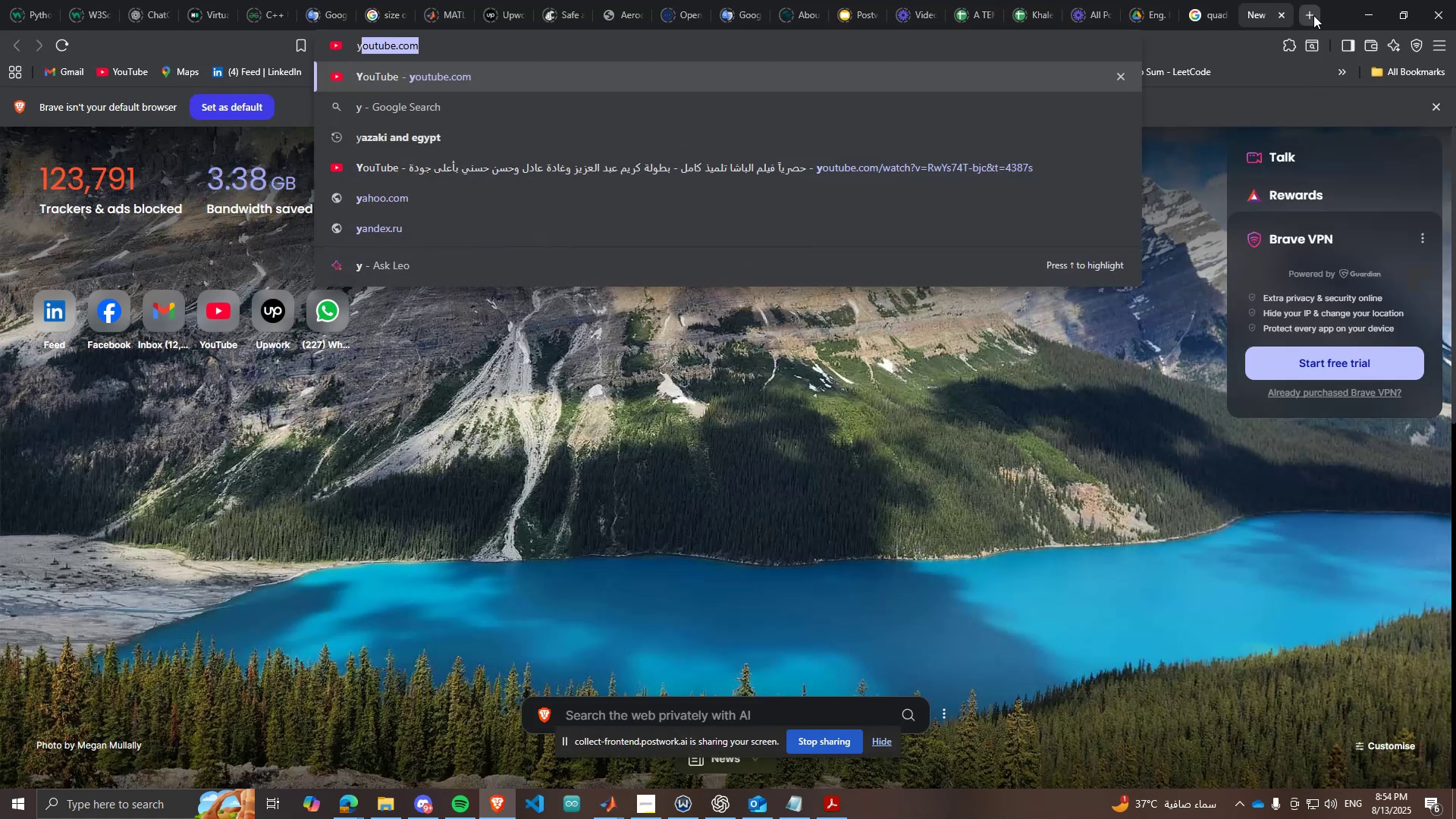 
key(Enter)
 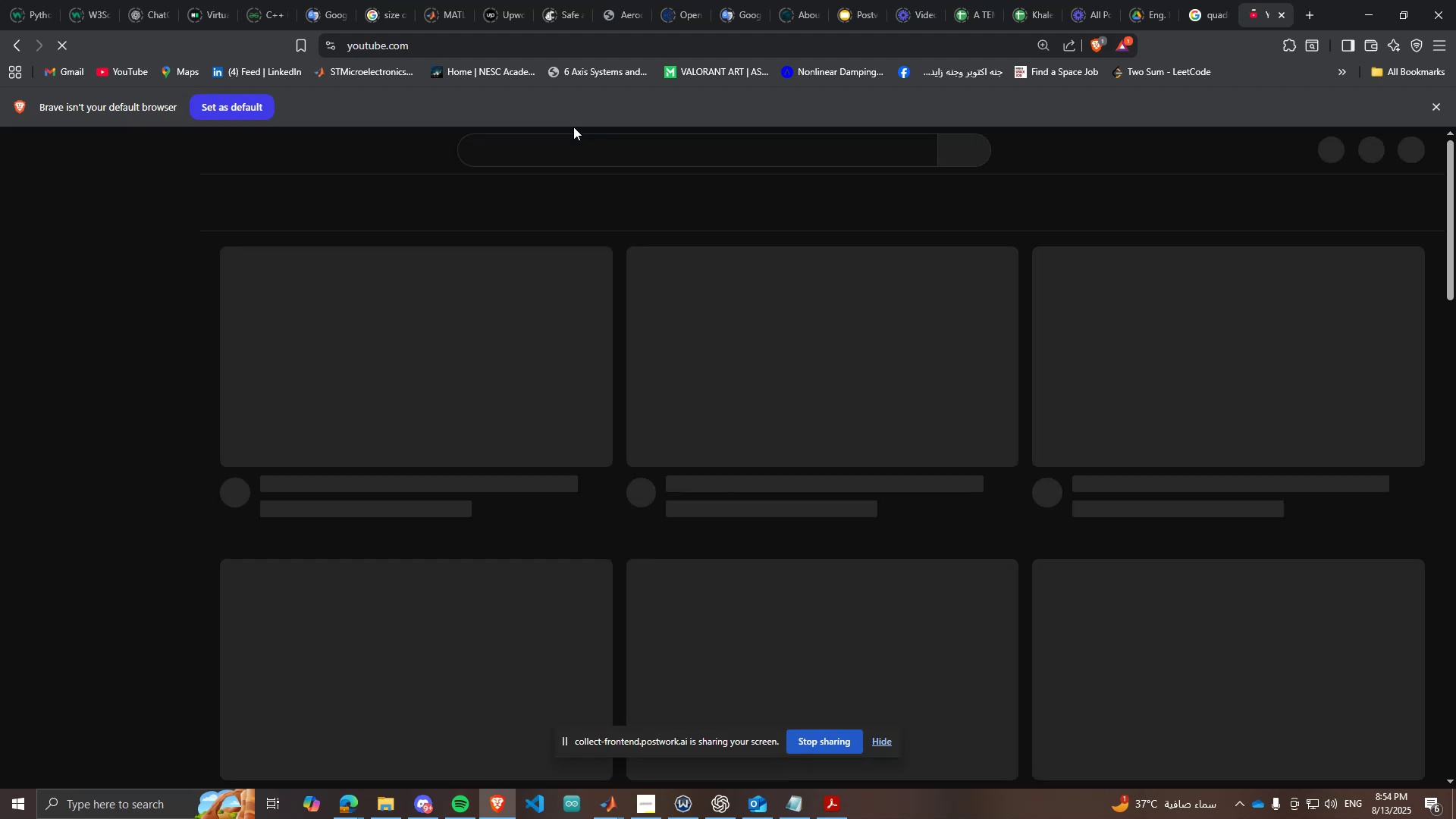 
left_click([611, 146])
 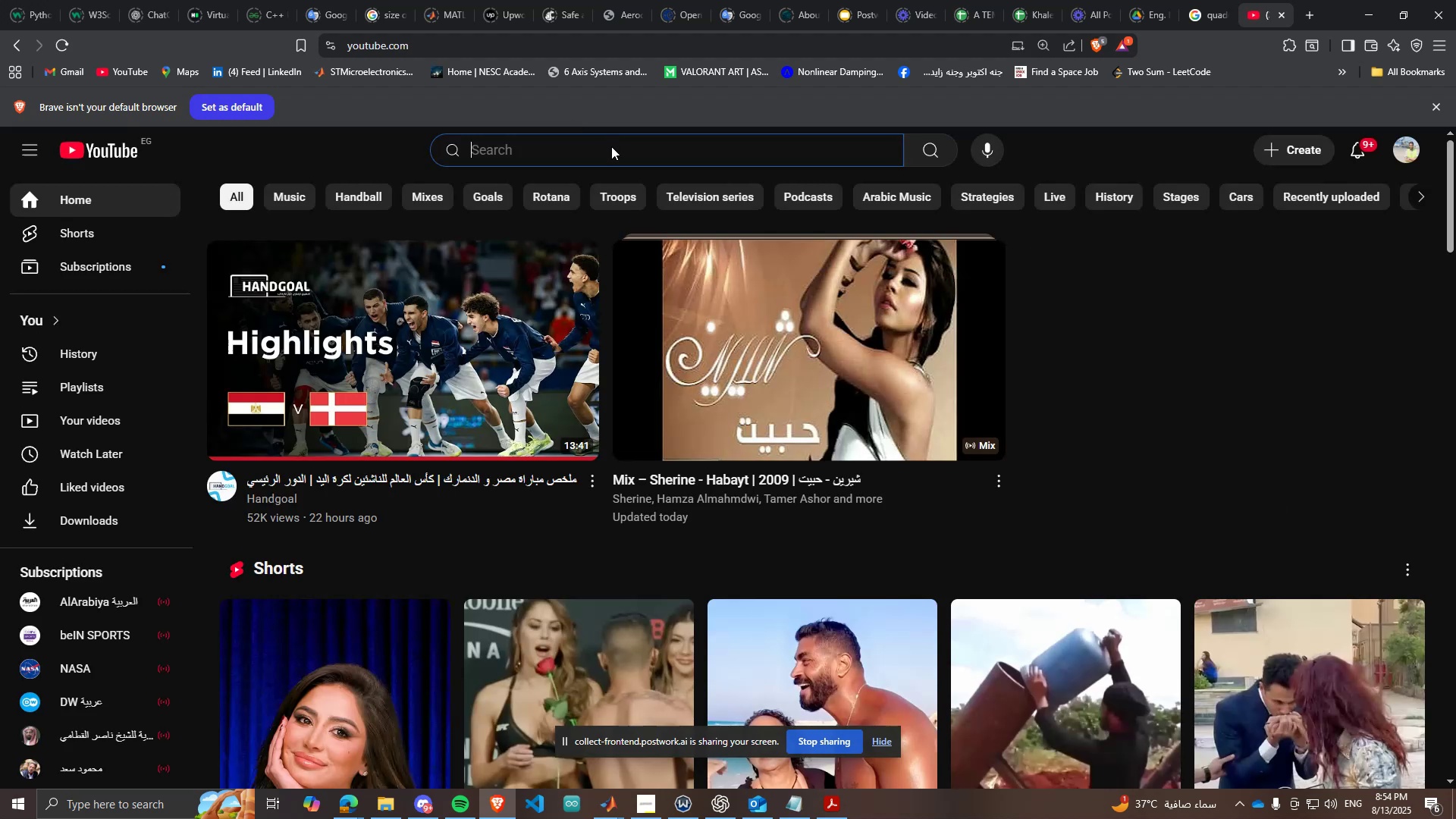 
type(brian dougla quadv)
key(Backspace)
type(copter )
 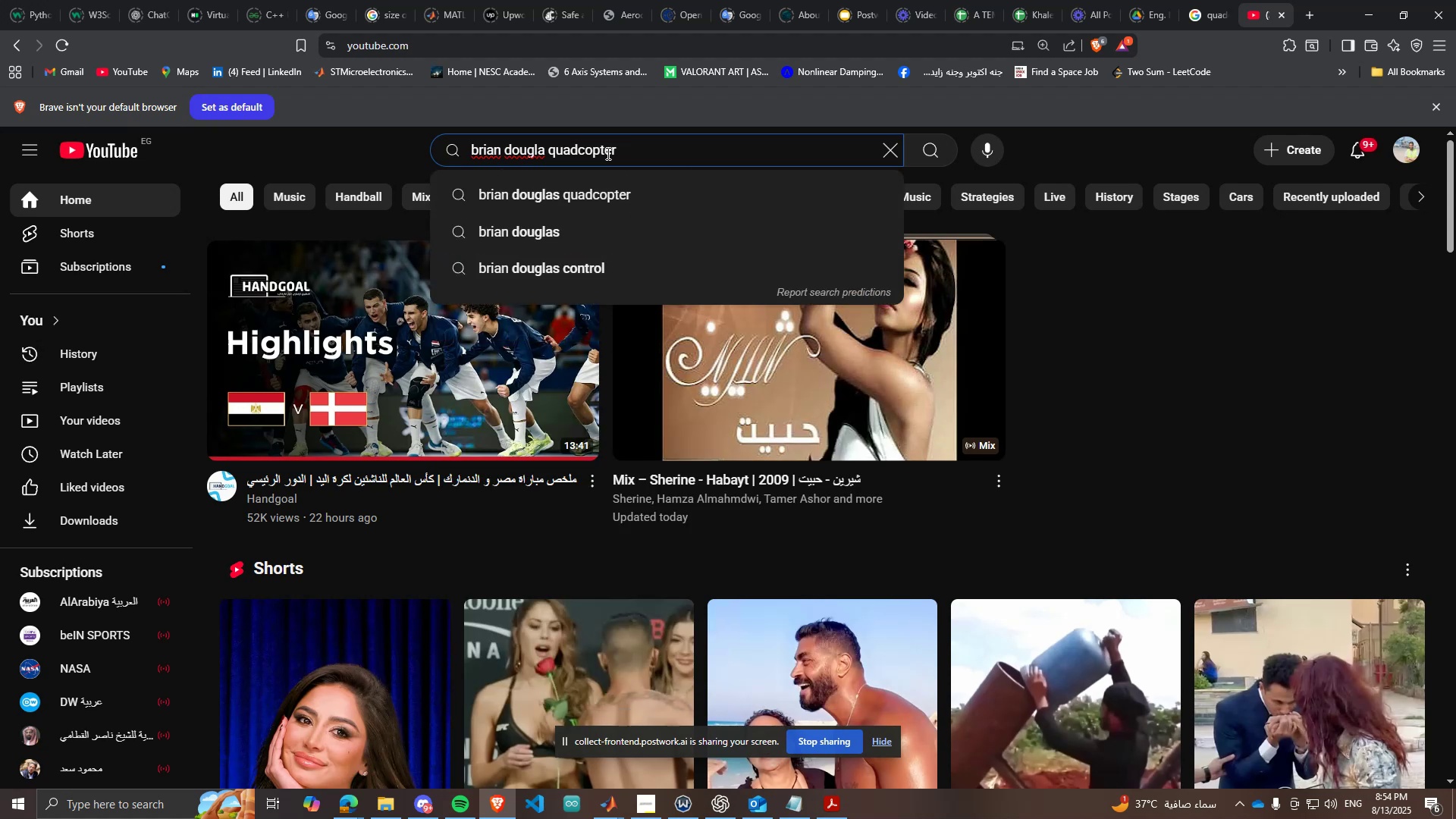 
key(Enter)
 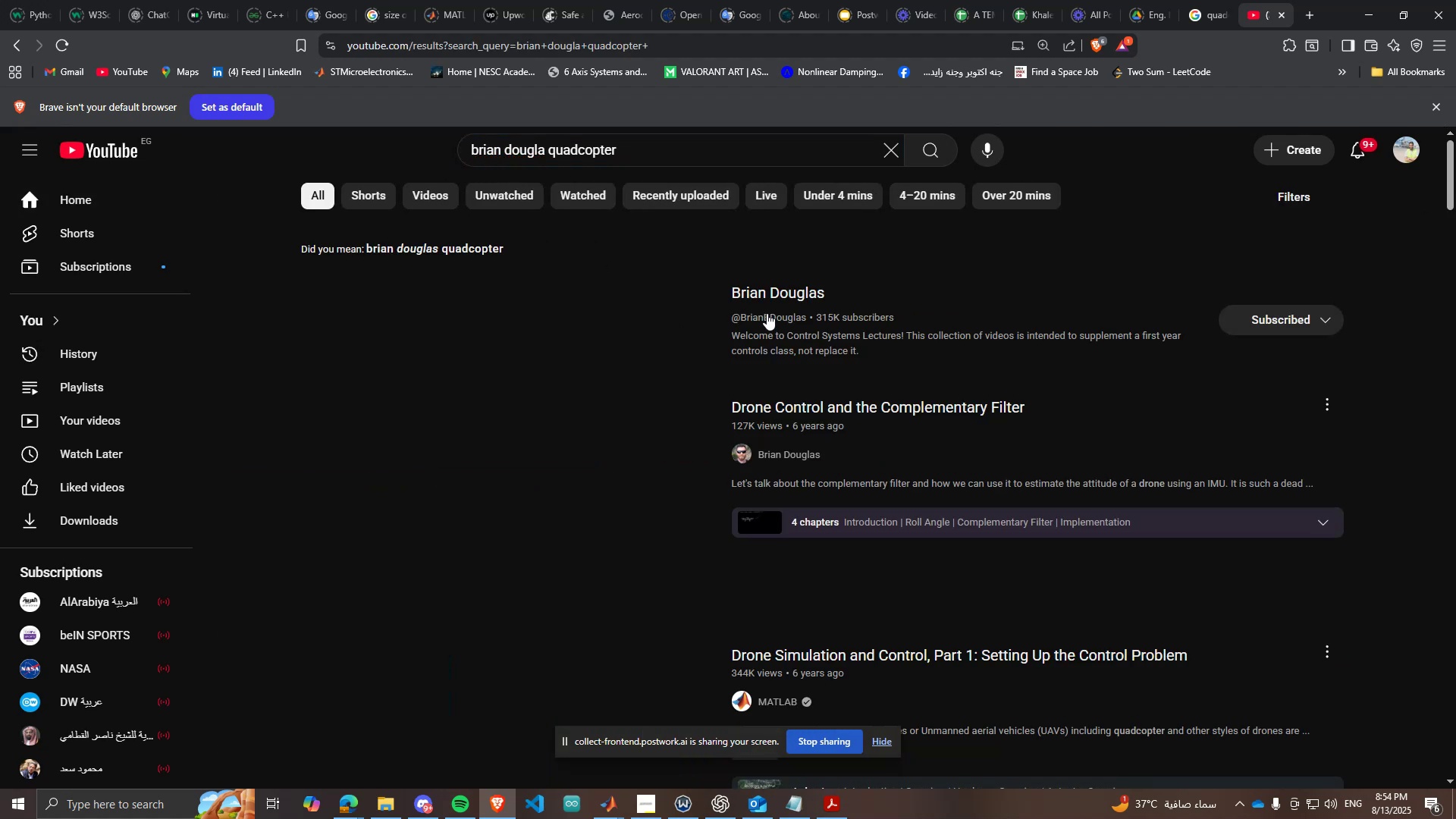 
scroll: coordinate [624, 246], scroll_direction: down, amount: 2.0
 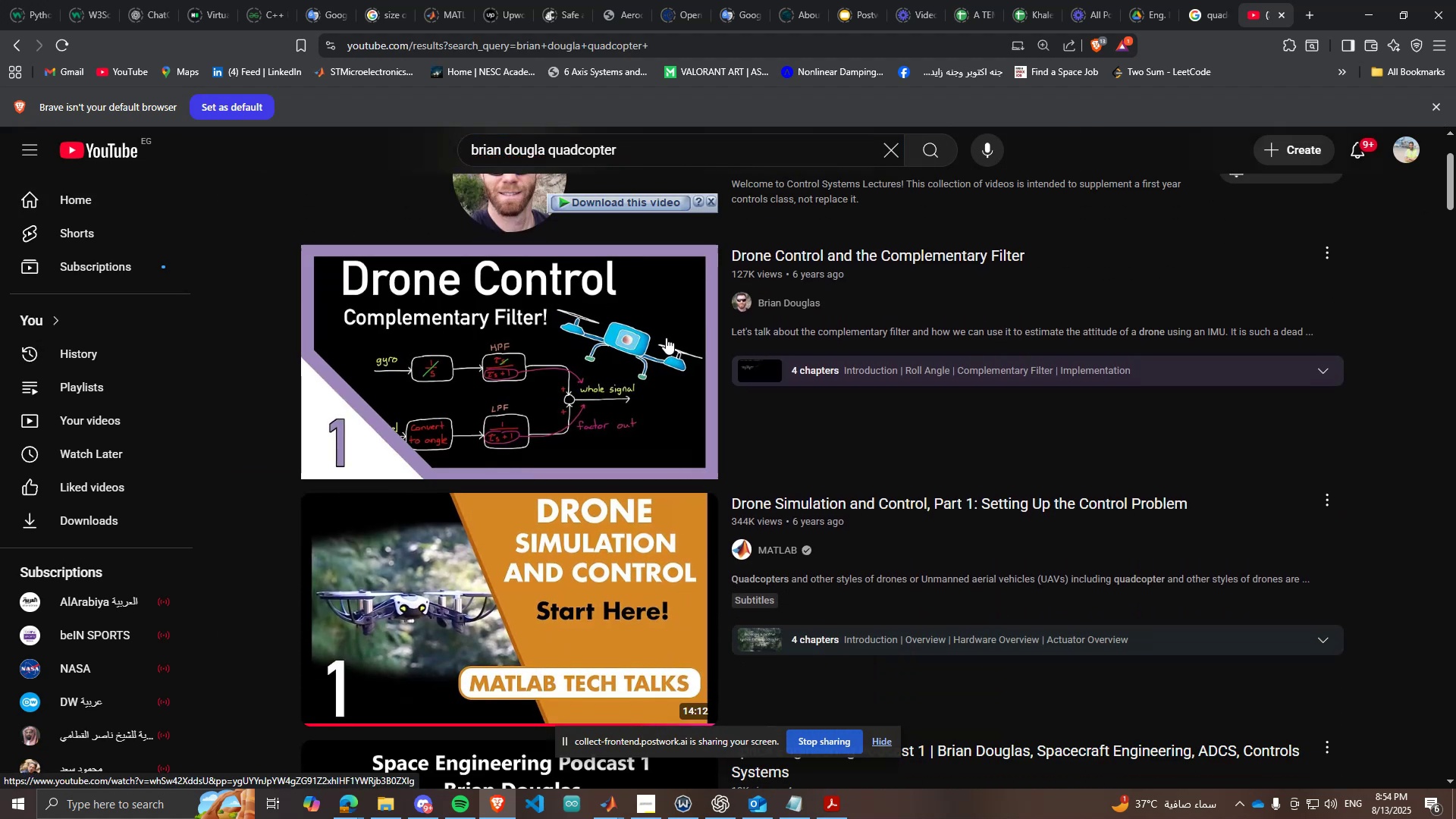 
left_click([610, 587])
 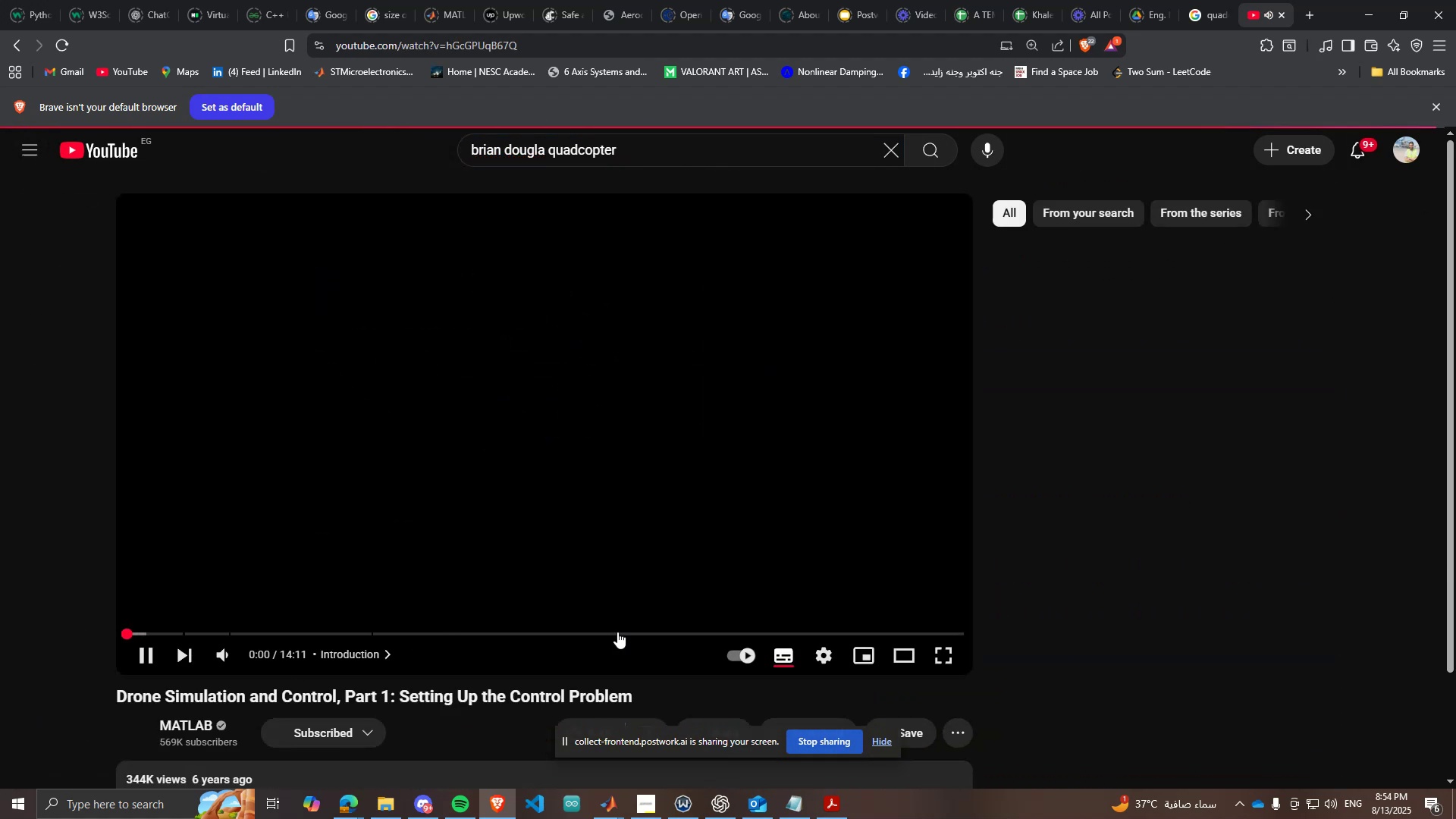 
left_click([617, 632])
 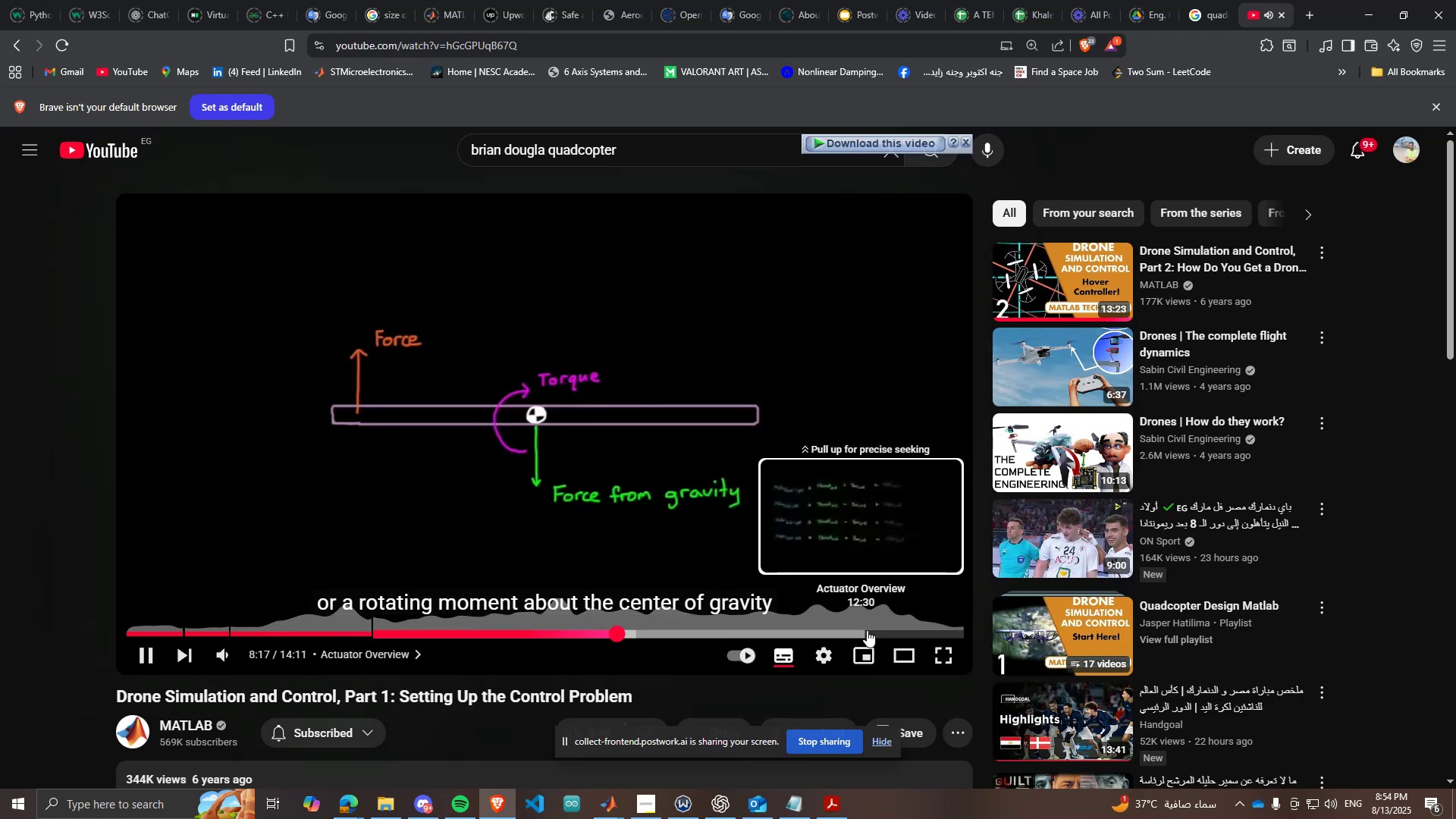 
left_click([876, 629])
 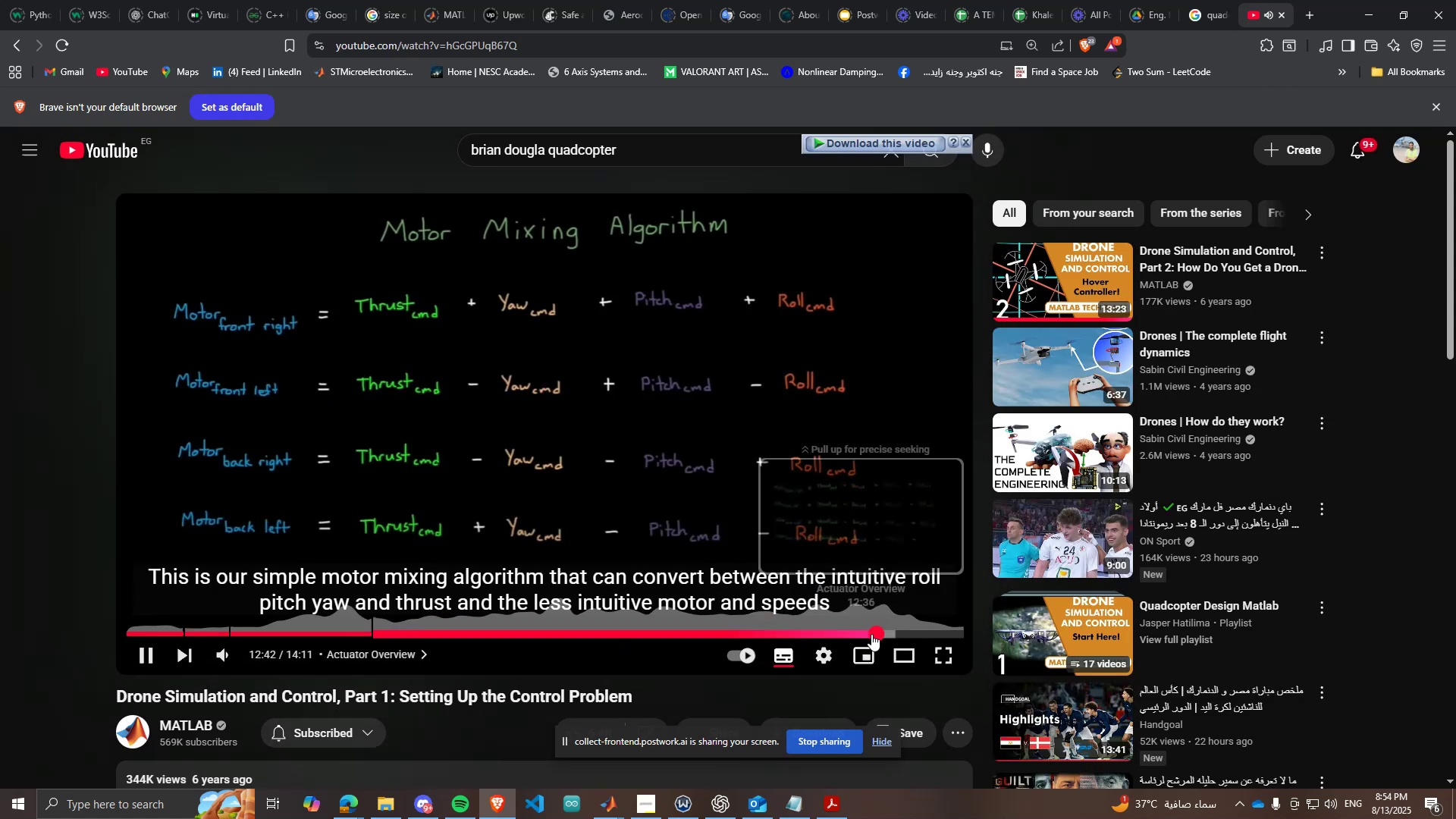 
left_click([662, 332])
 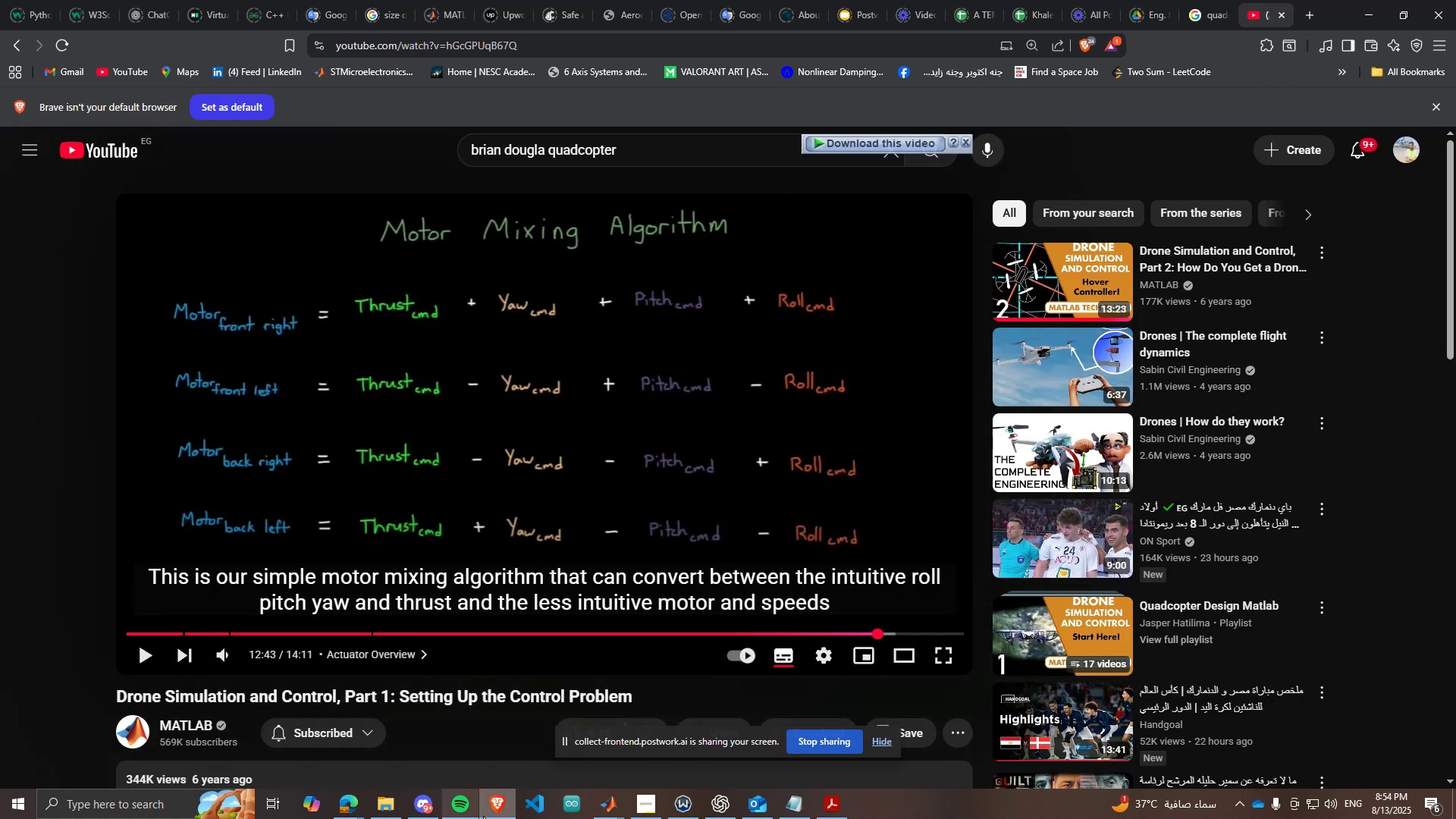 
wait(6.14)
 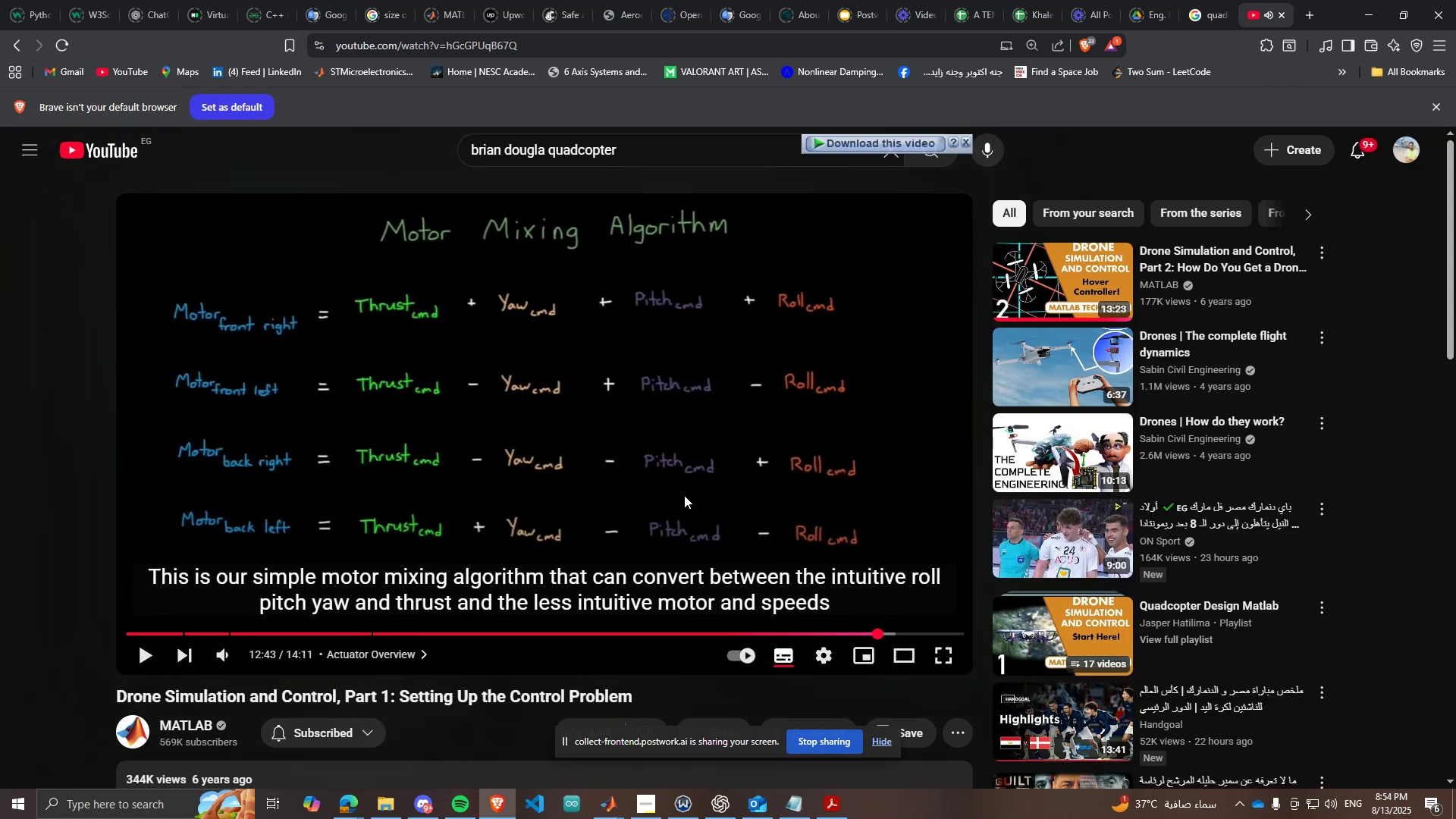 
left_click([487, 814])
 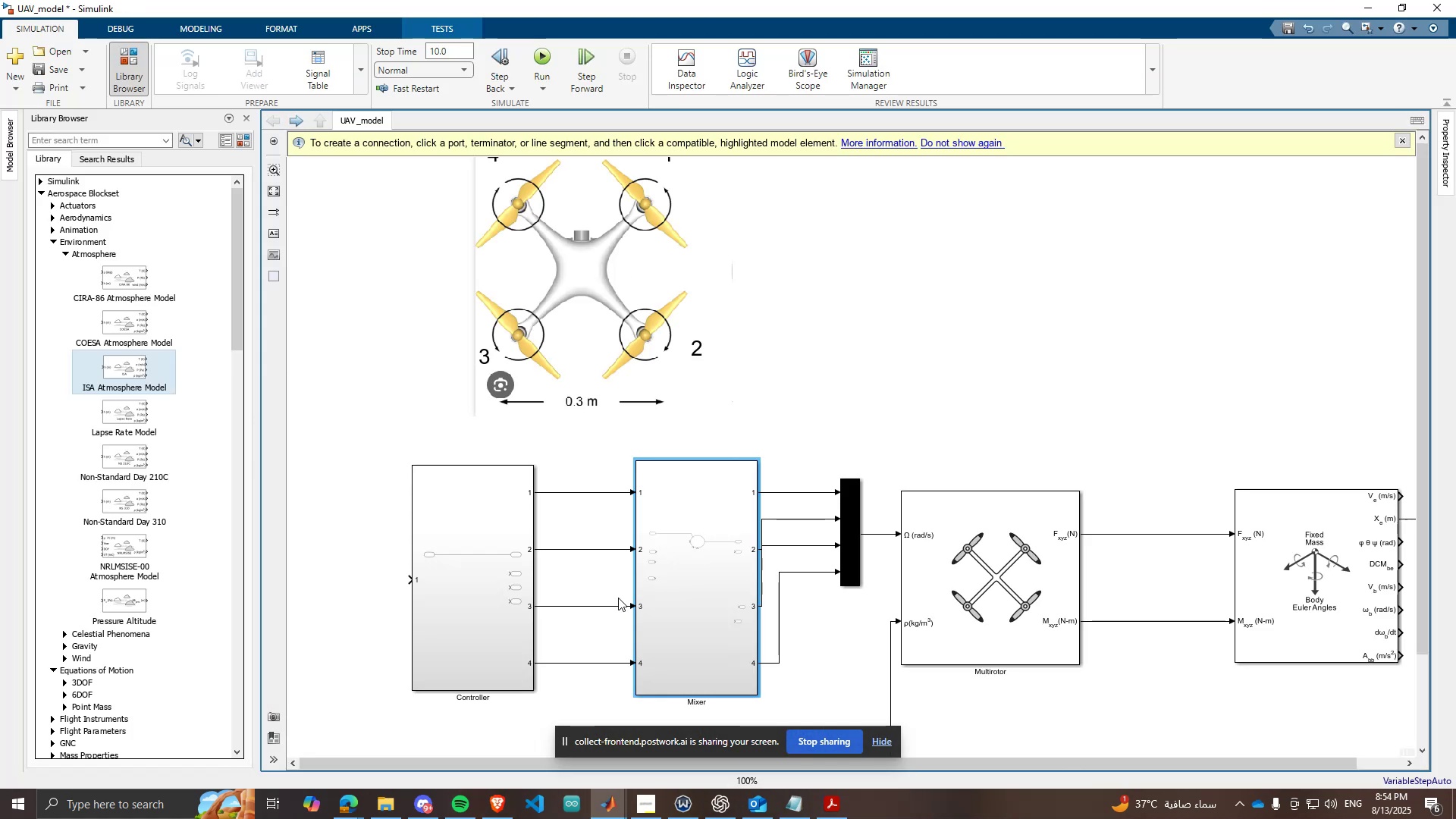 
scroll: coordinate [614, 320], scroll_direction: down, amount: 2.0
 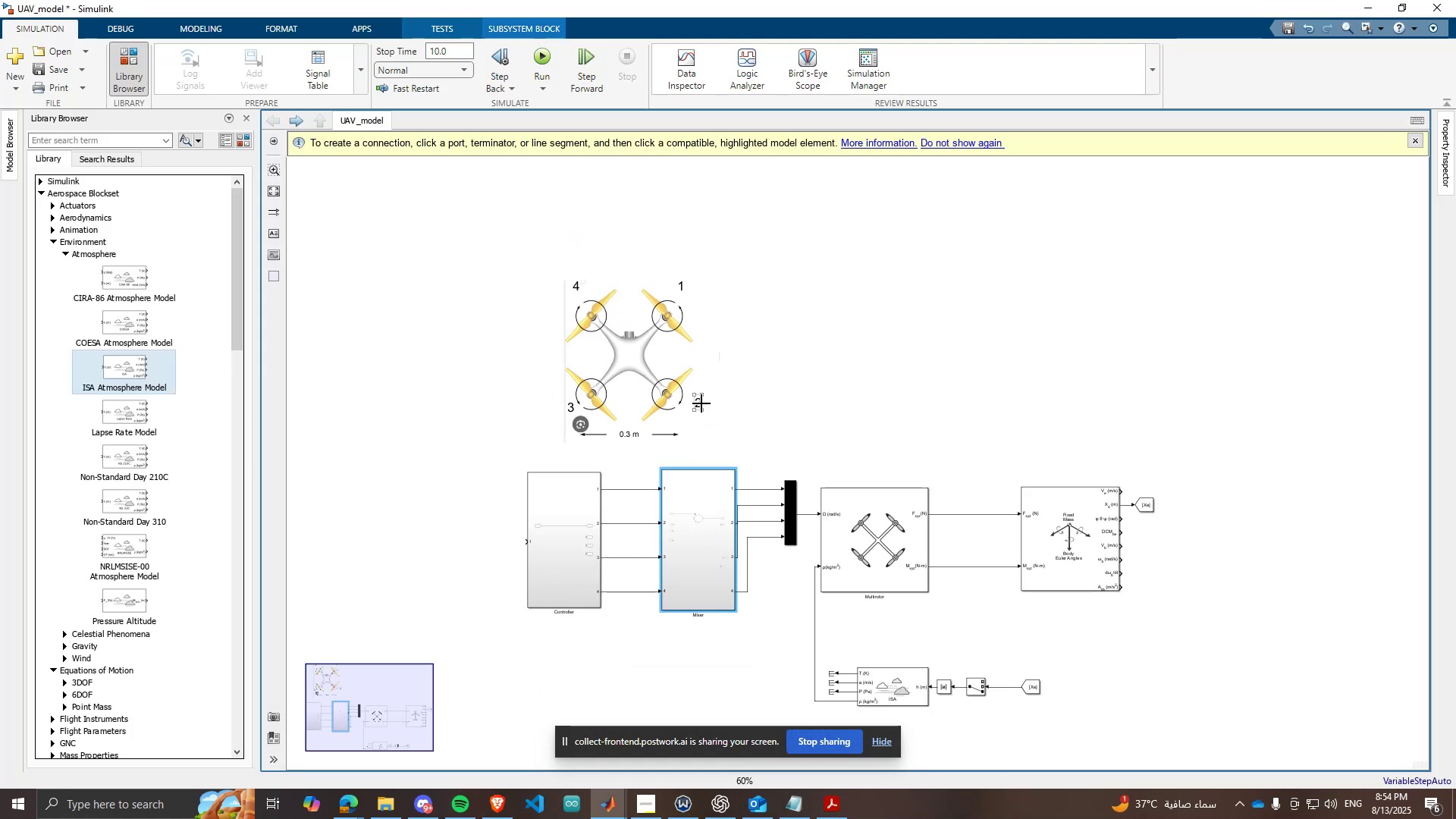 
left_click_drag(start_coordinate=[698, 402], to_coordinate=[565, 287])
 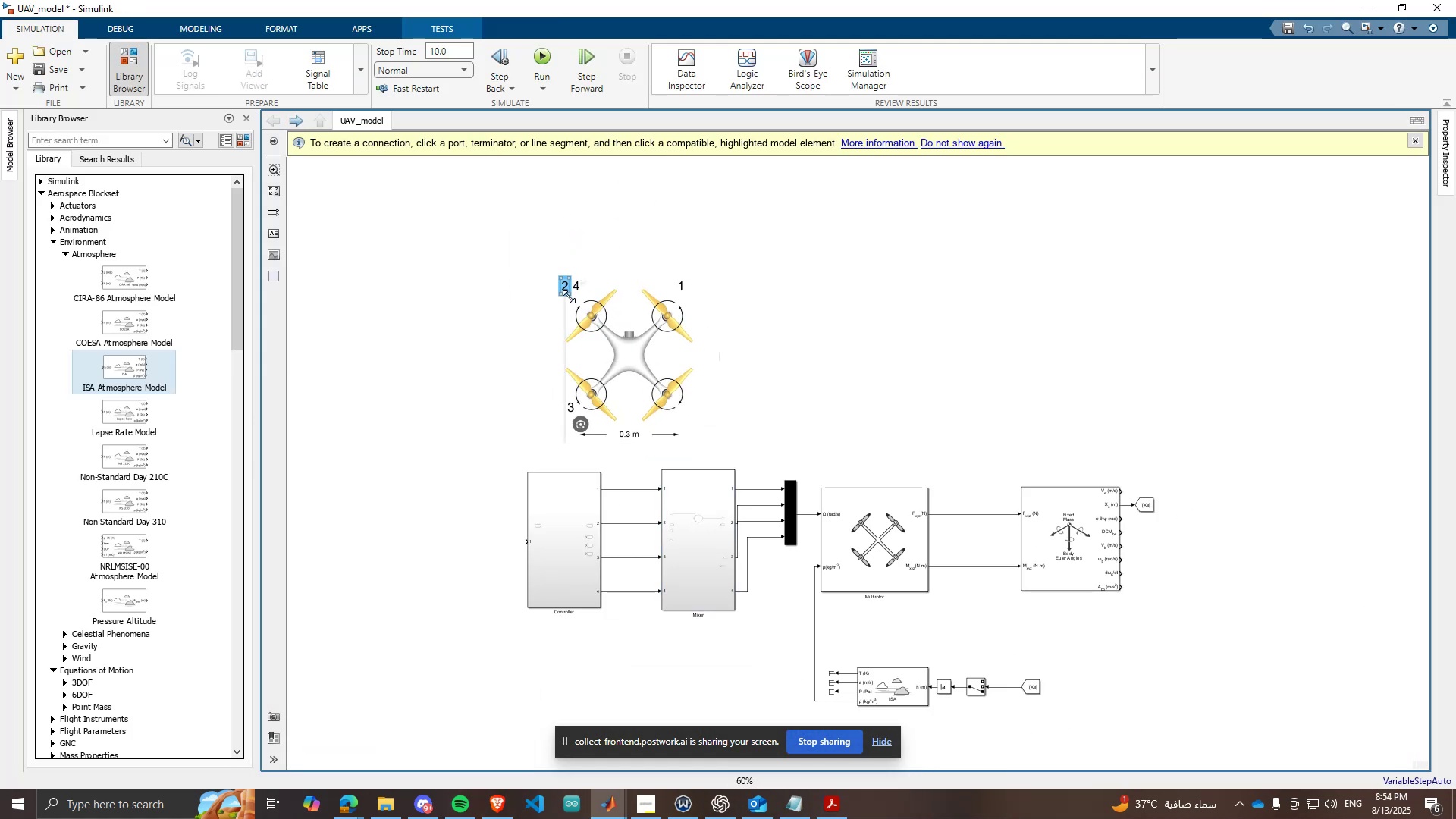 
scroll: coordinate [574, 299], scroll_direction: up, amount: 2.0
 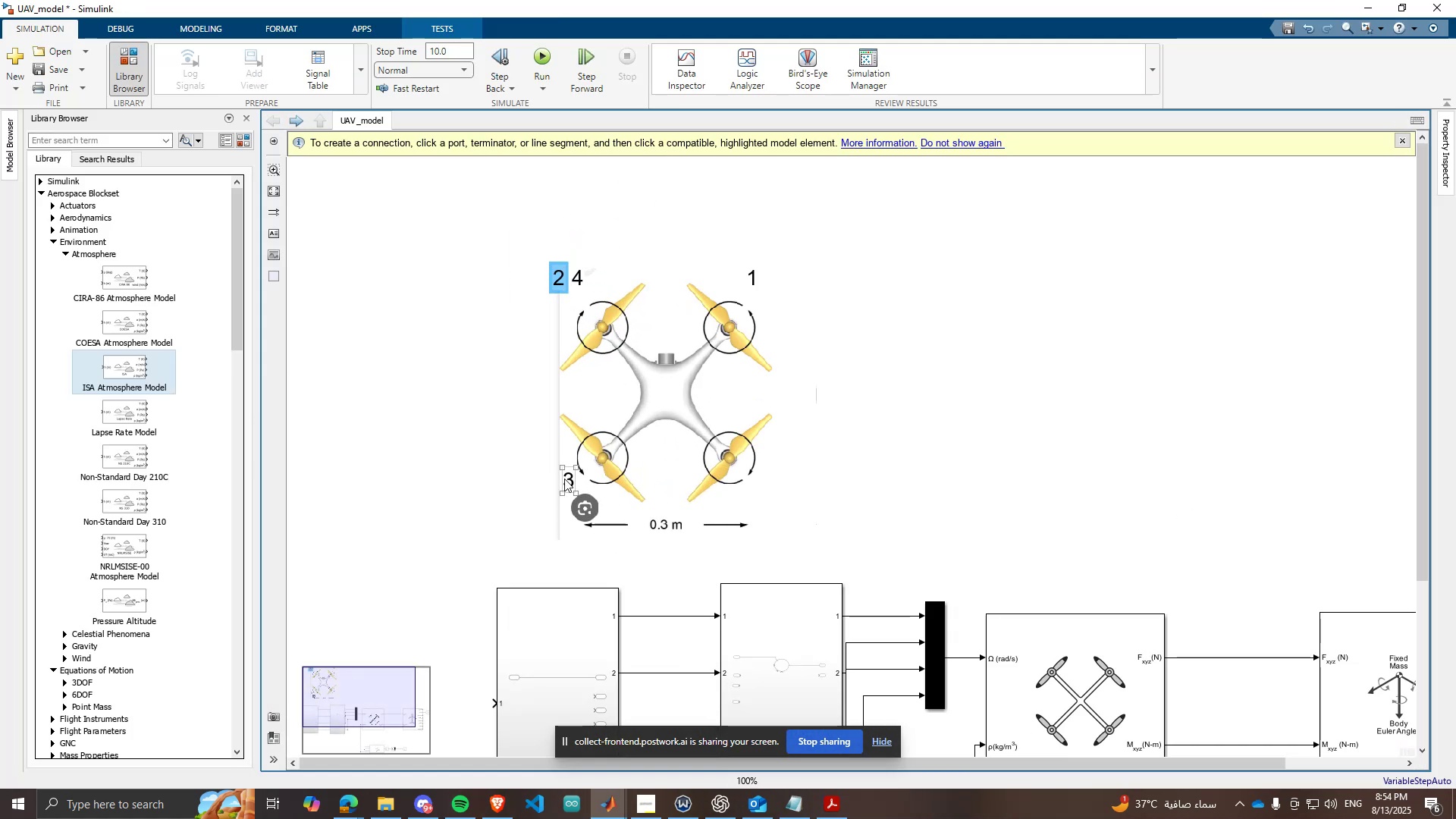 
left_click_drag(start_coordinate=[563, 478], to_coordinate=[728, 483])
 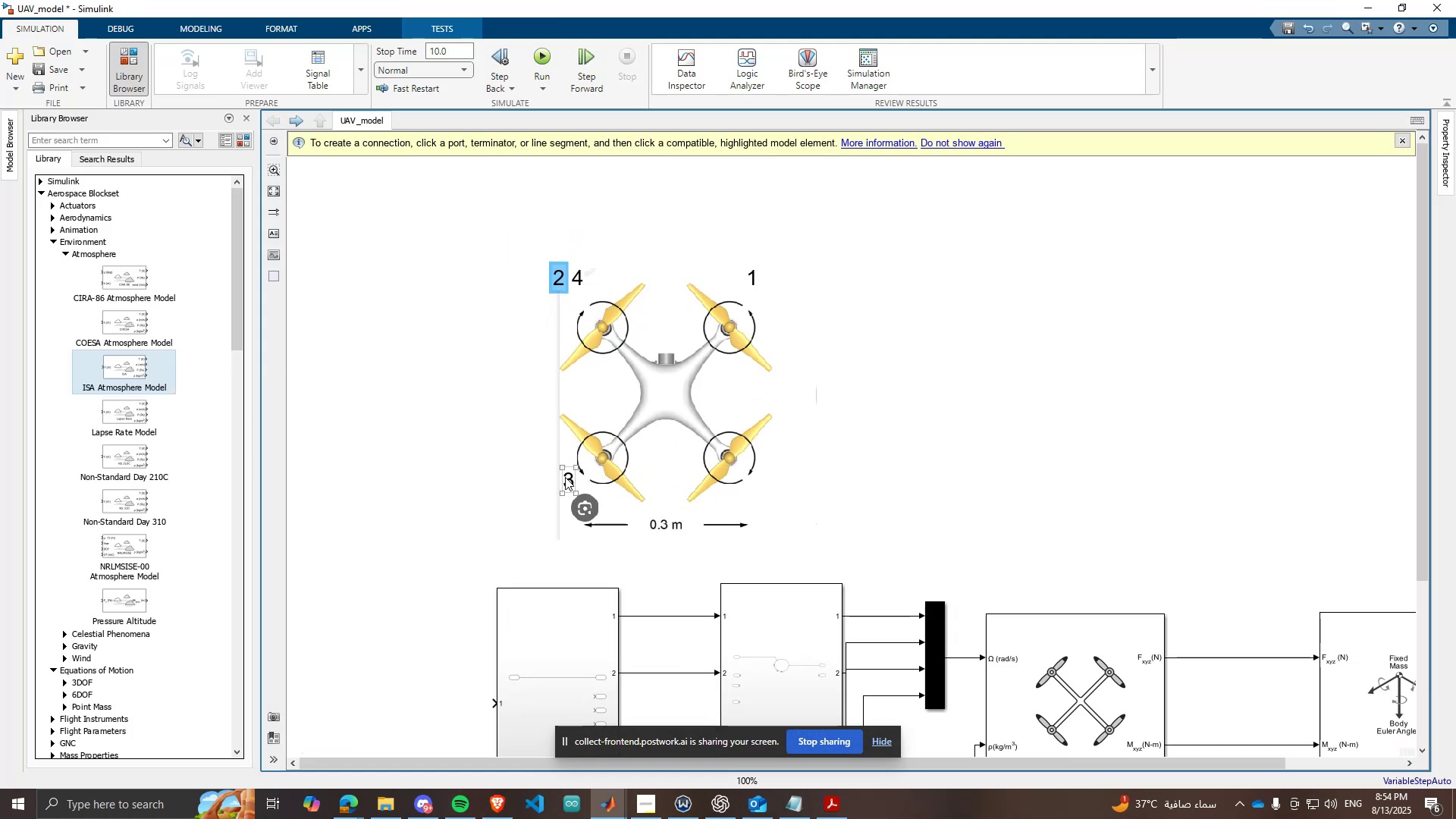 
left_click_drag(start_coordinate=[565, 477], to_coordinate=[801, 484])
 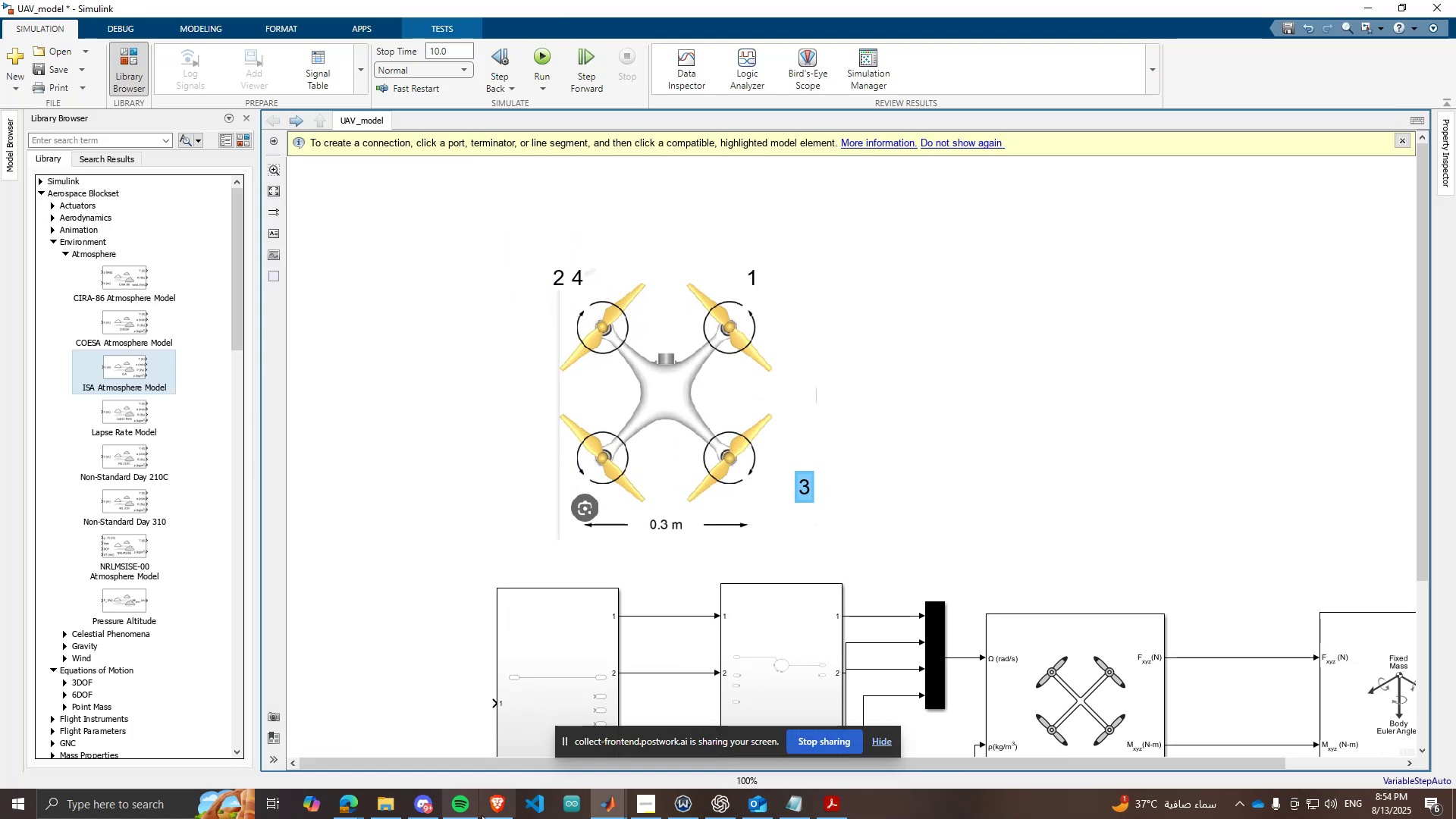 
left_click([486, 814])
 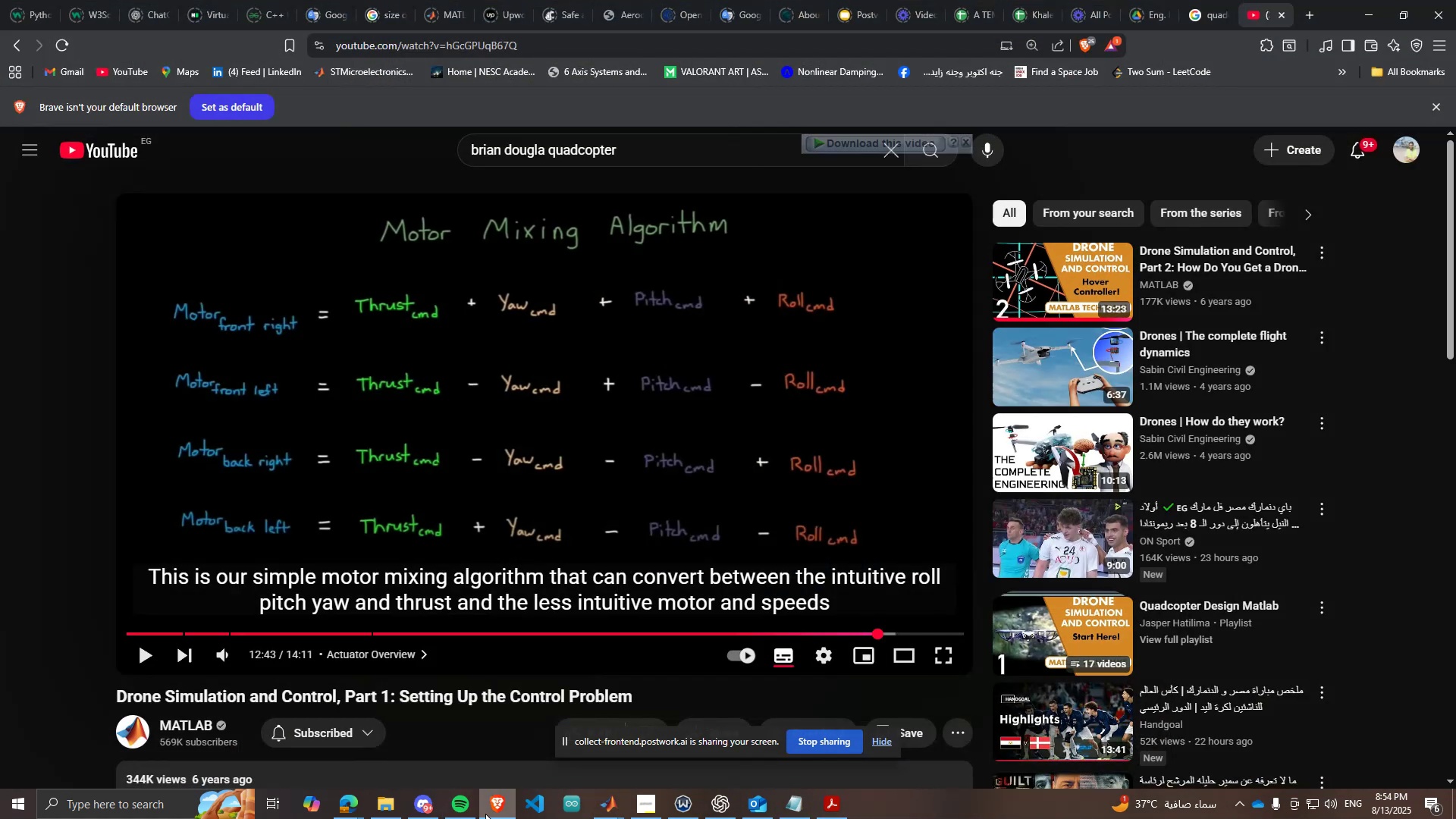 
left_click([485, 814])
 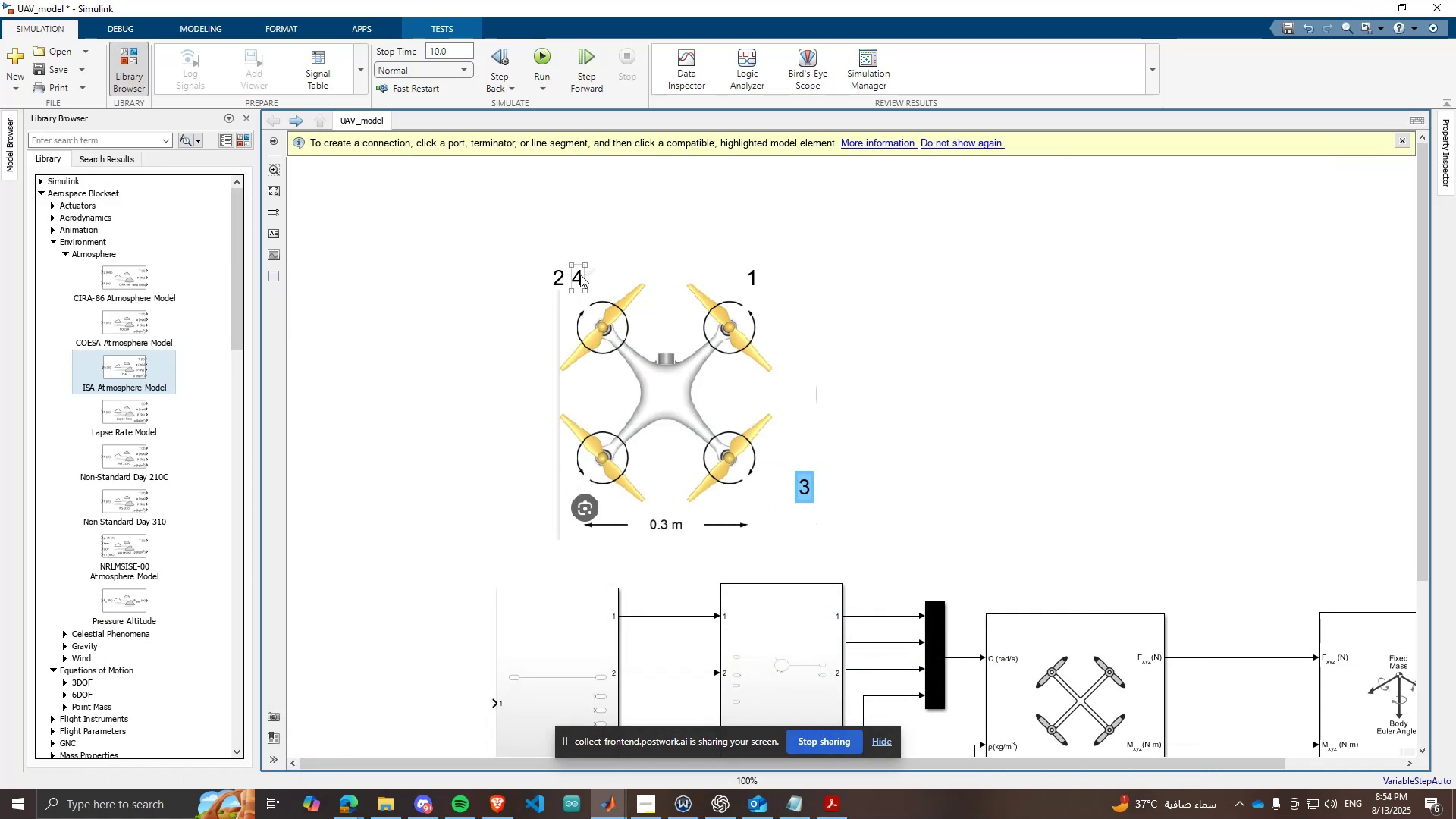 
left_click_drag(start_coordinate=[579, 275], to_coordinate=[548, 472])
 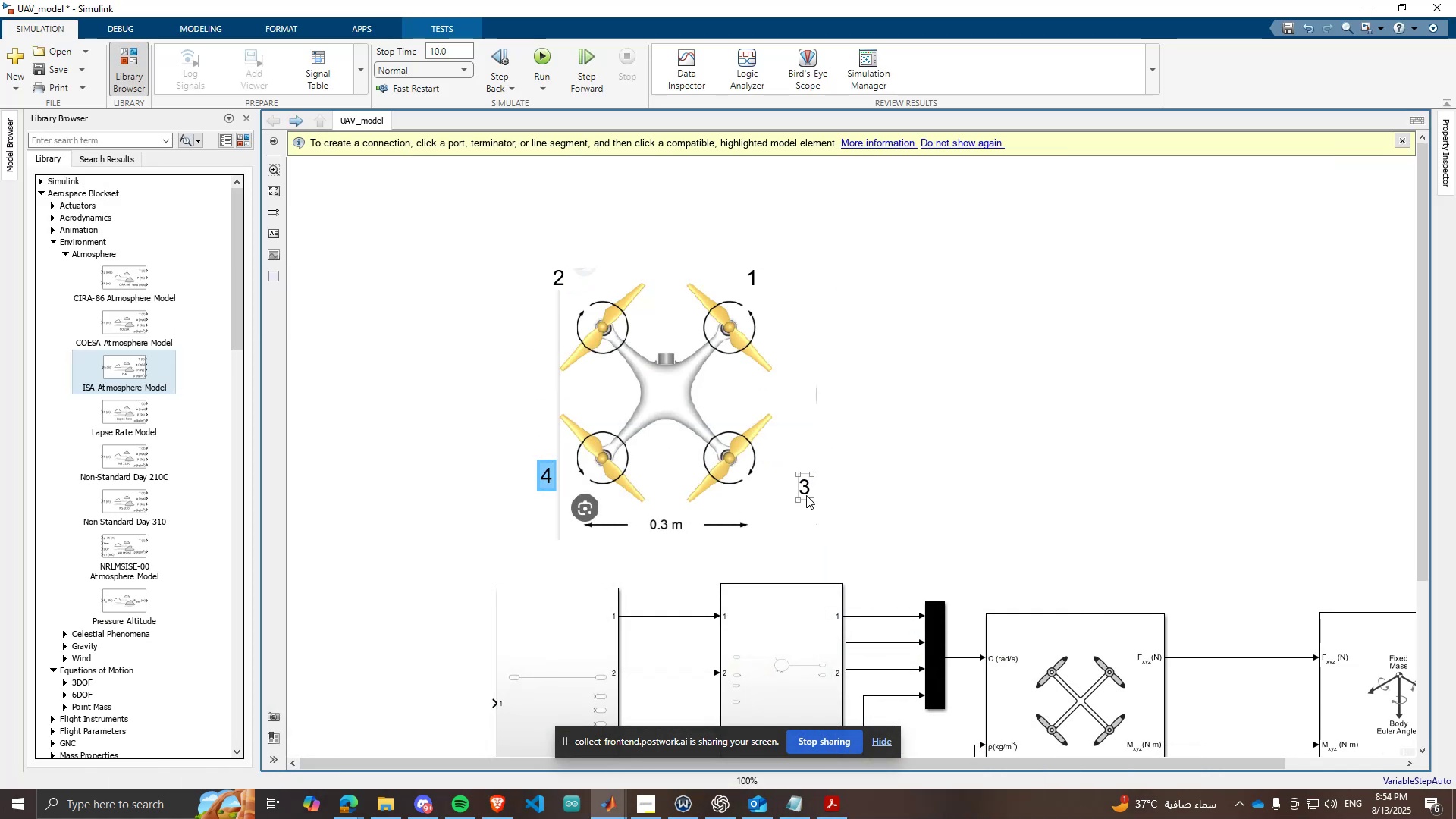 
left_click_drag(start_coordinate=[807, 491], to_coordinate=[777, 481])
 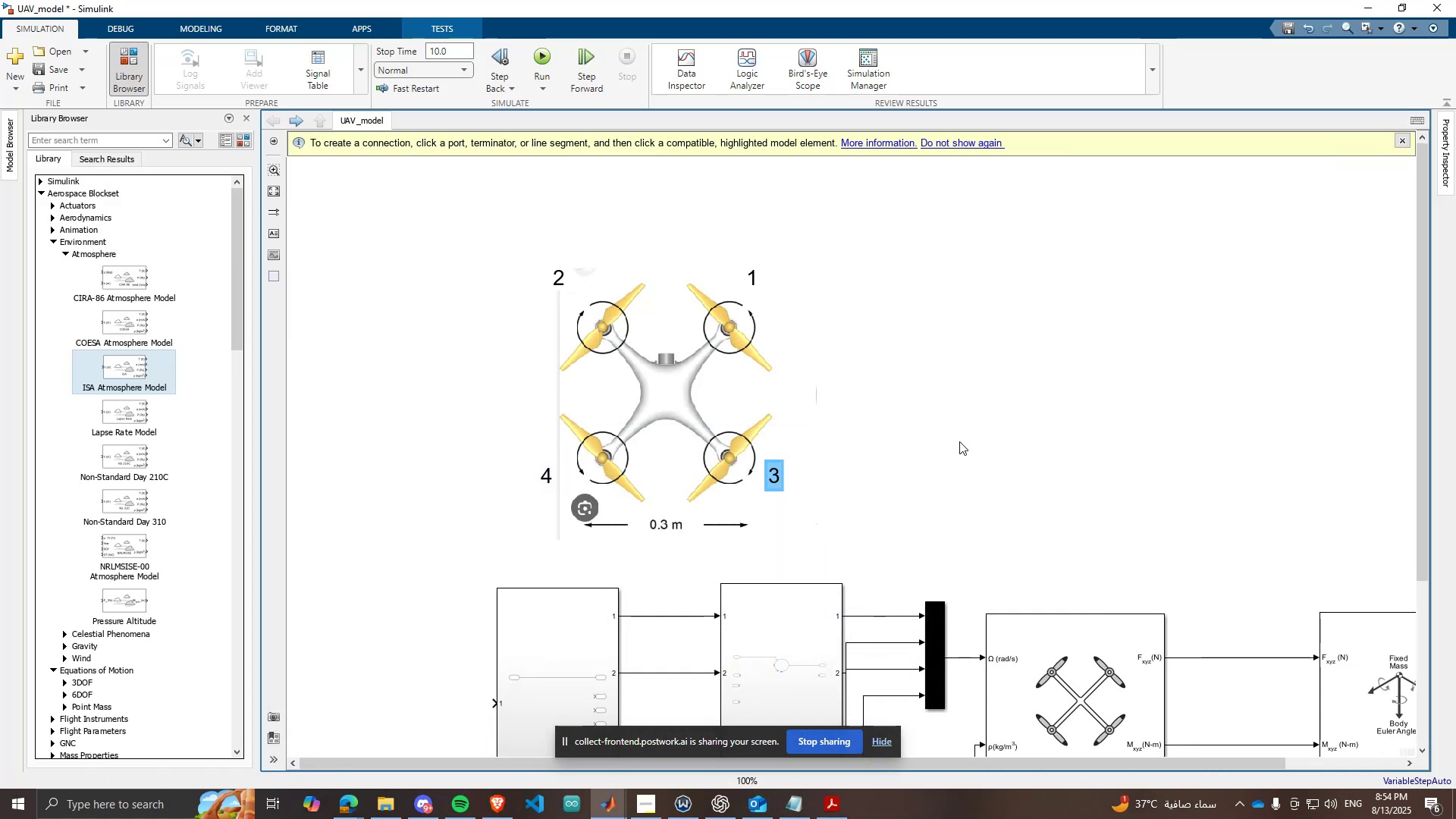 
left_click([959, 441])
 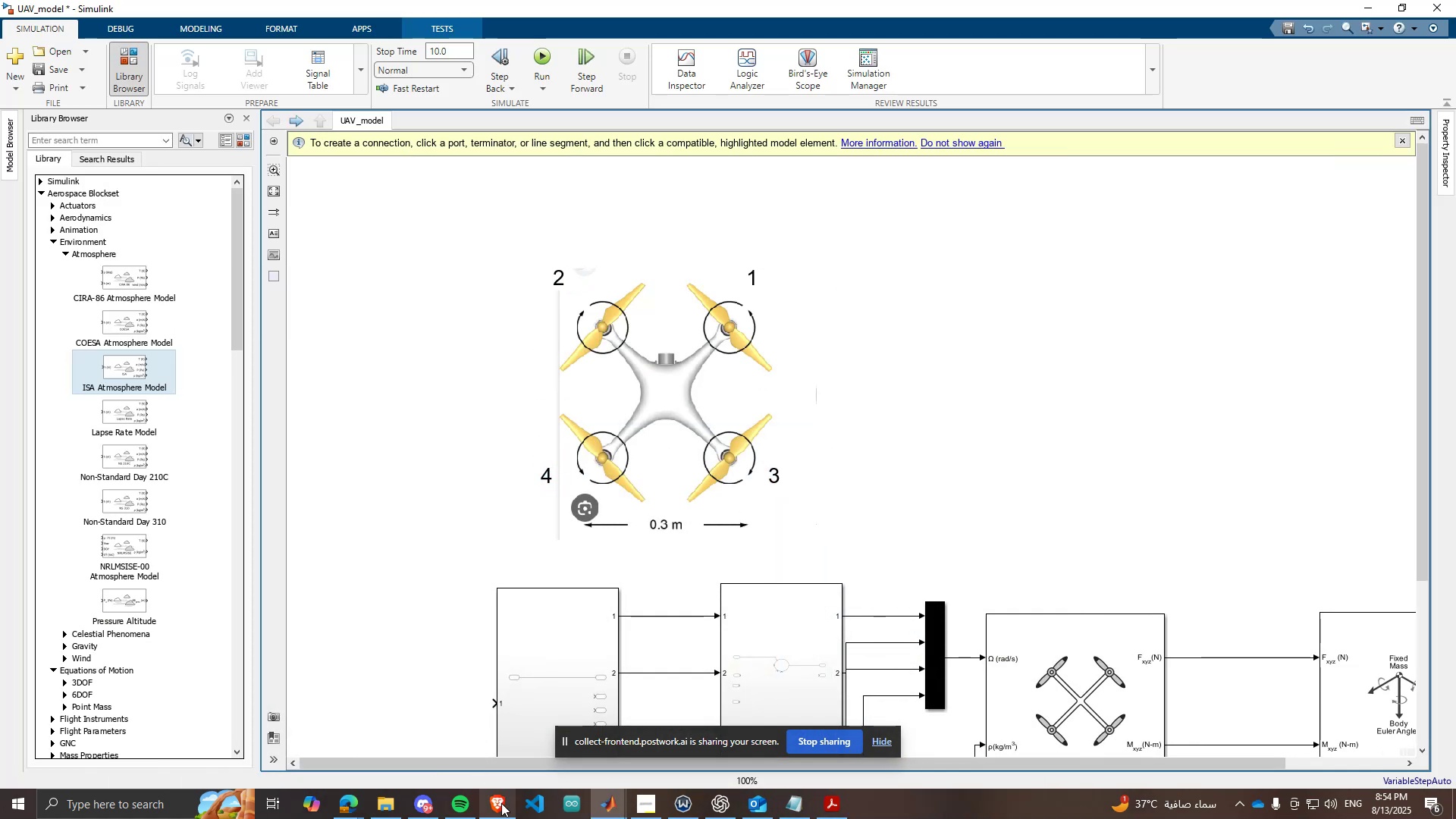 
left_click([498, 809])
 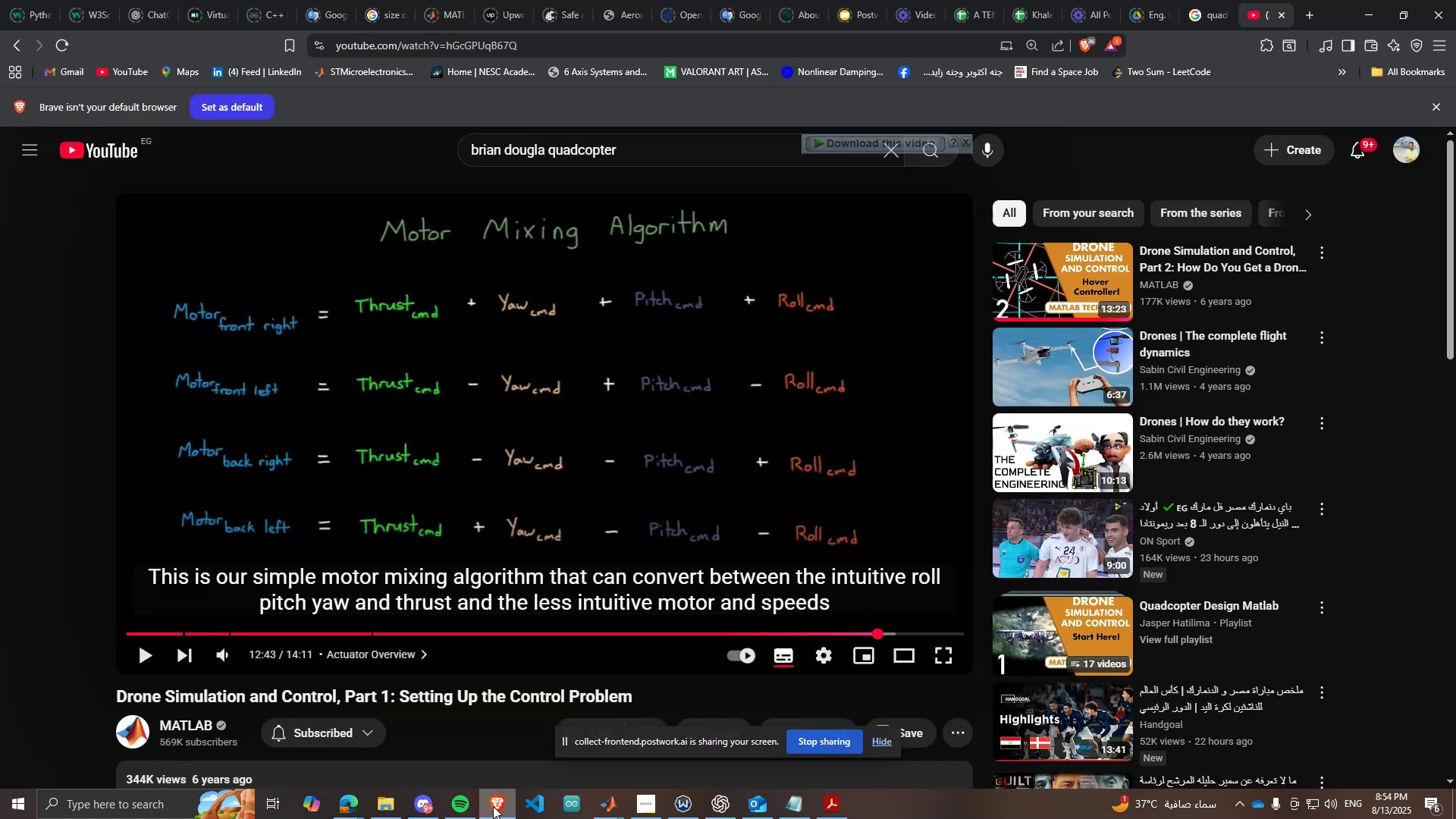 
wait(5.45)
 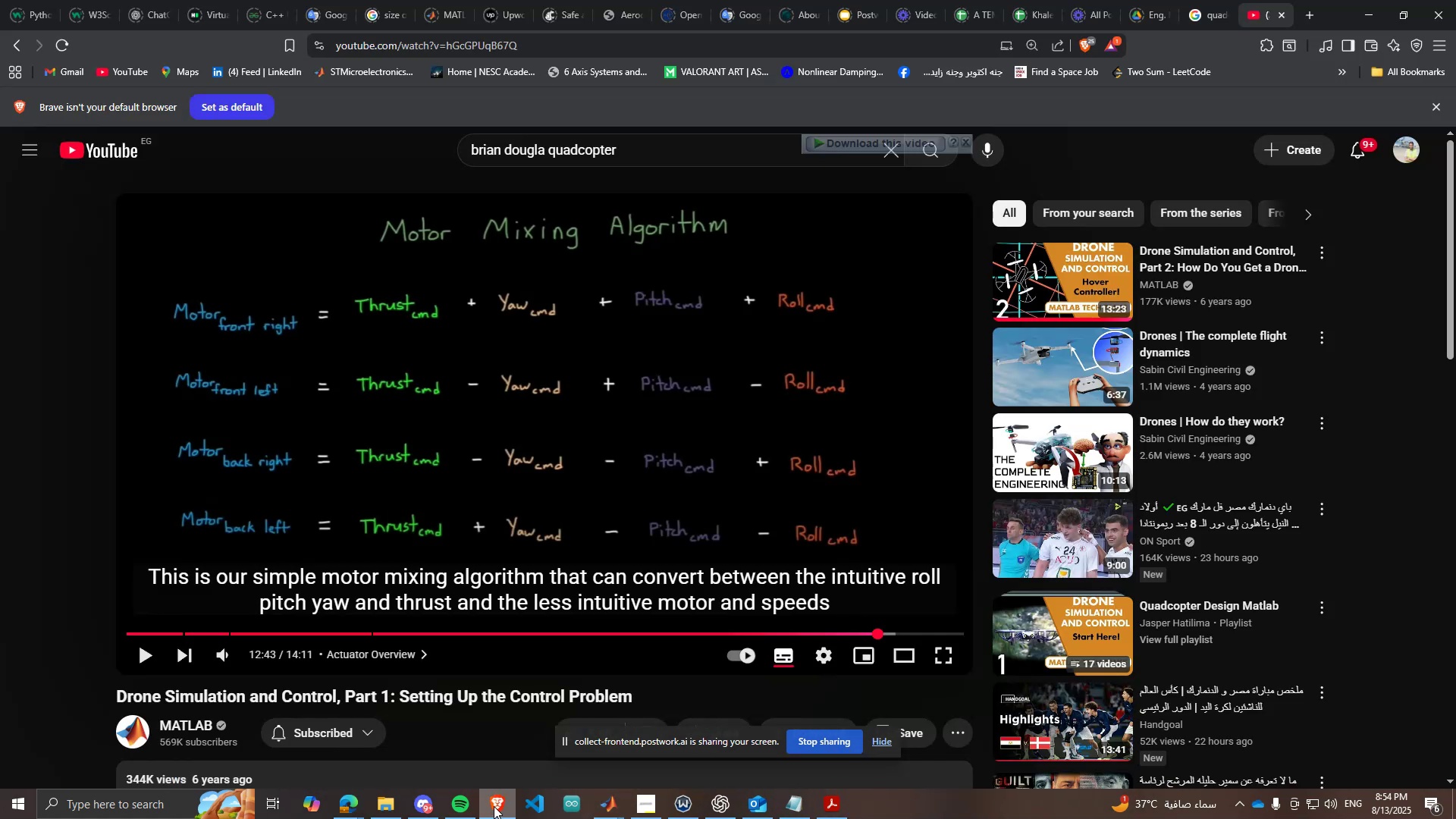 
left_click([493, 806])
 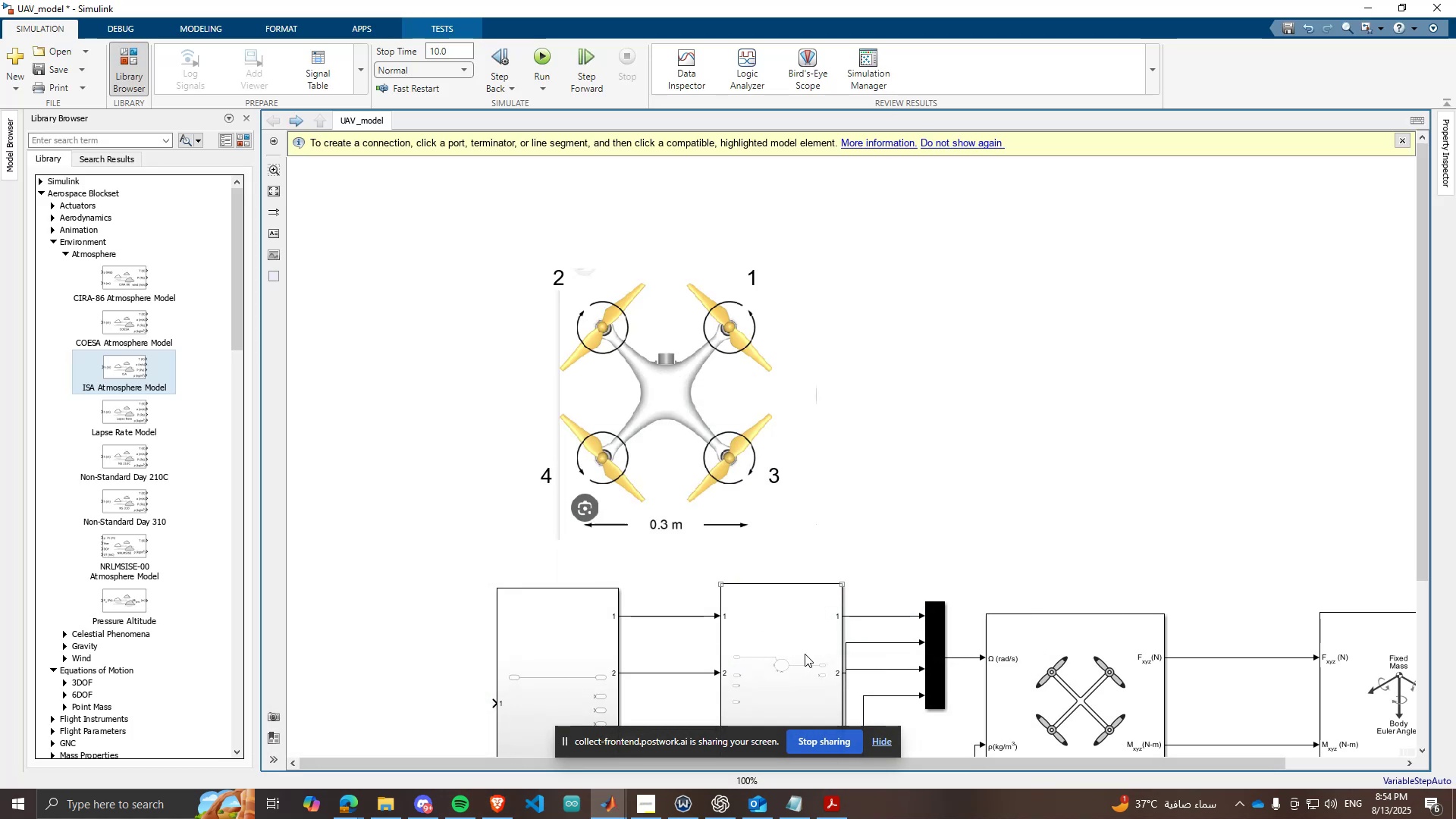 
double_click([805, 654])
 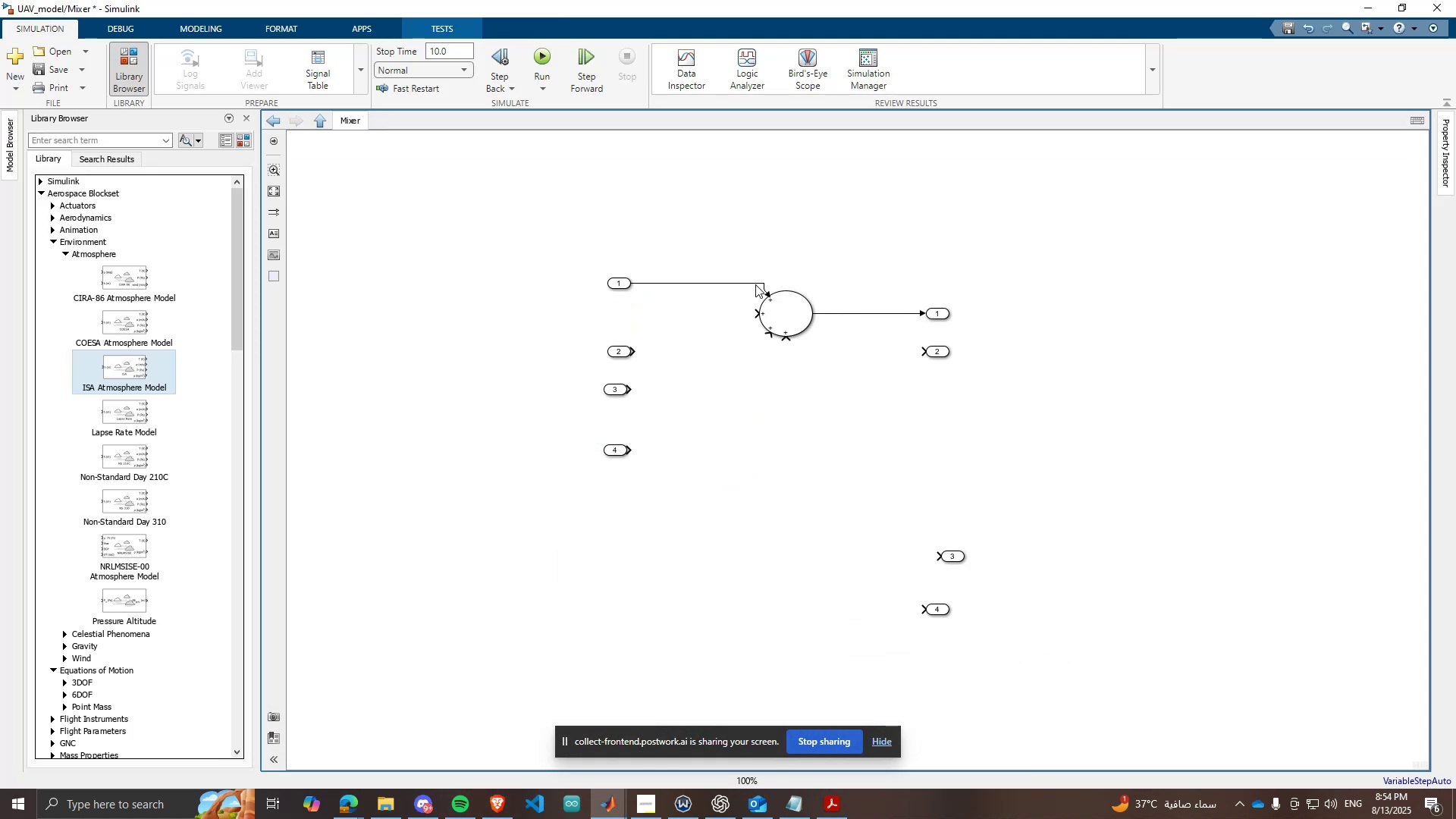 
scroll: coordinate [758, 270], scroll_direction: up, amount: 1.0
 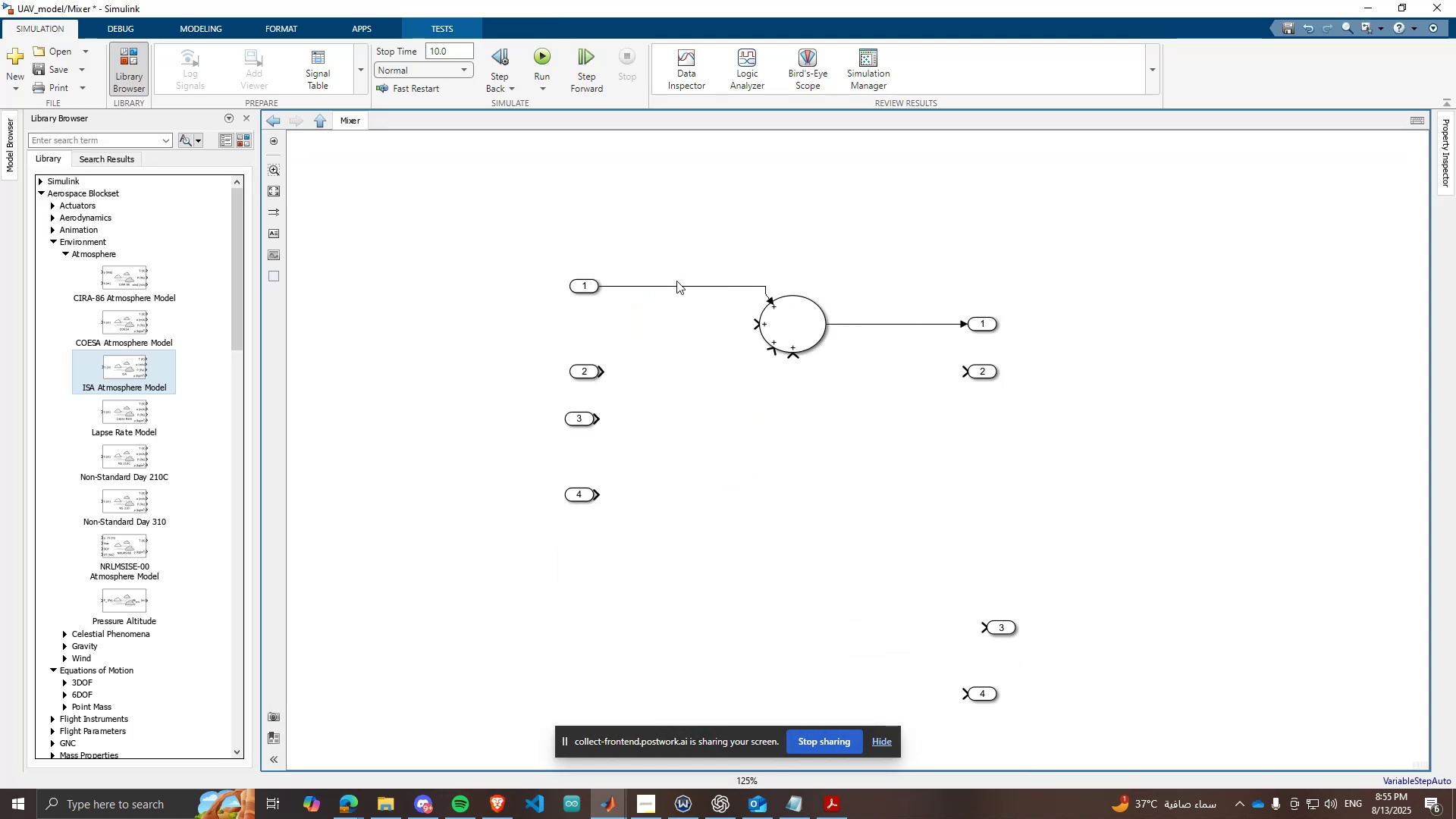 
left_click_drag(start_coordinate=[580, 286], to_coordinate=[484, 284])
 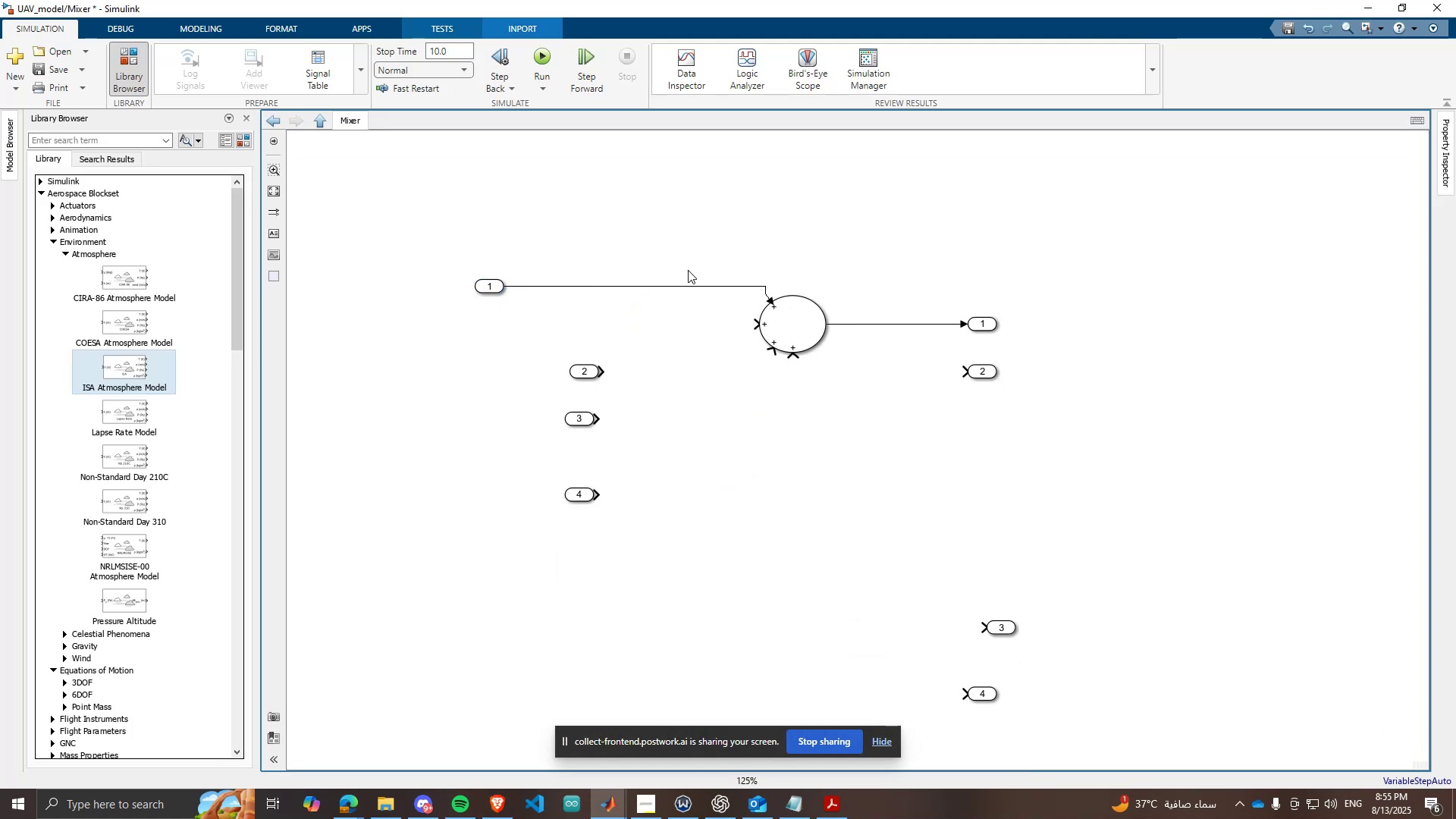 
double_click([705, 281])
 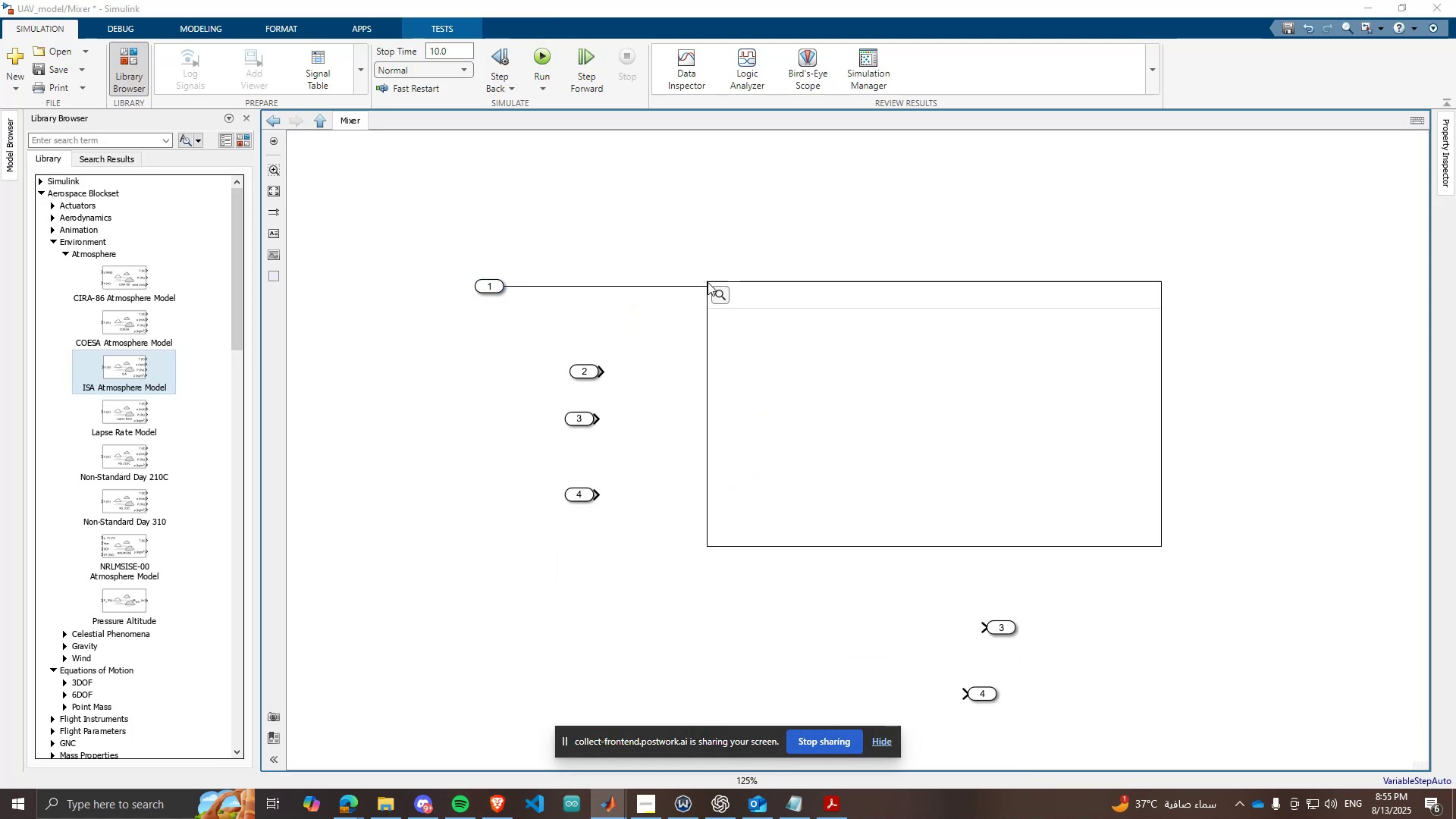 
triple_click([708, 282])
 